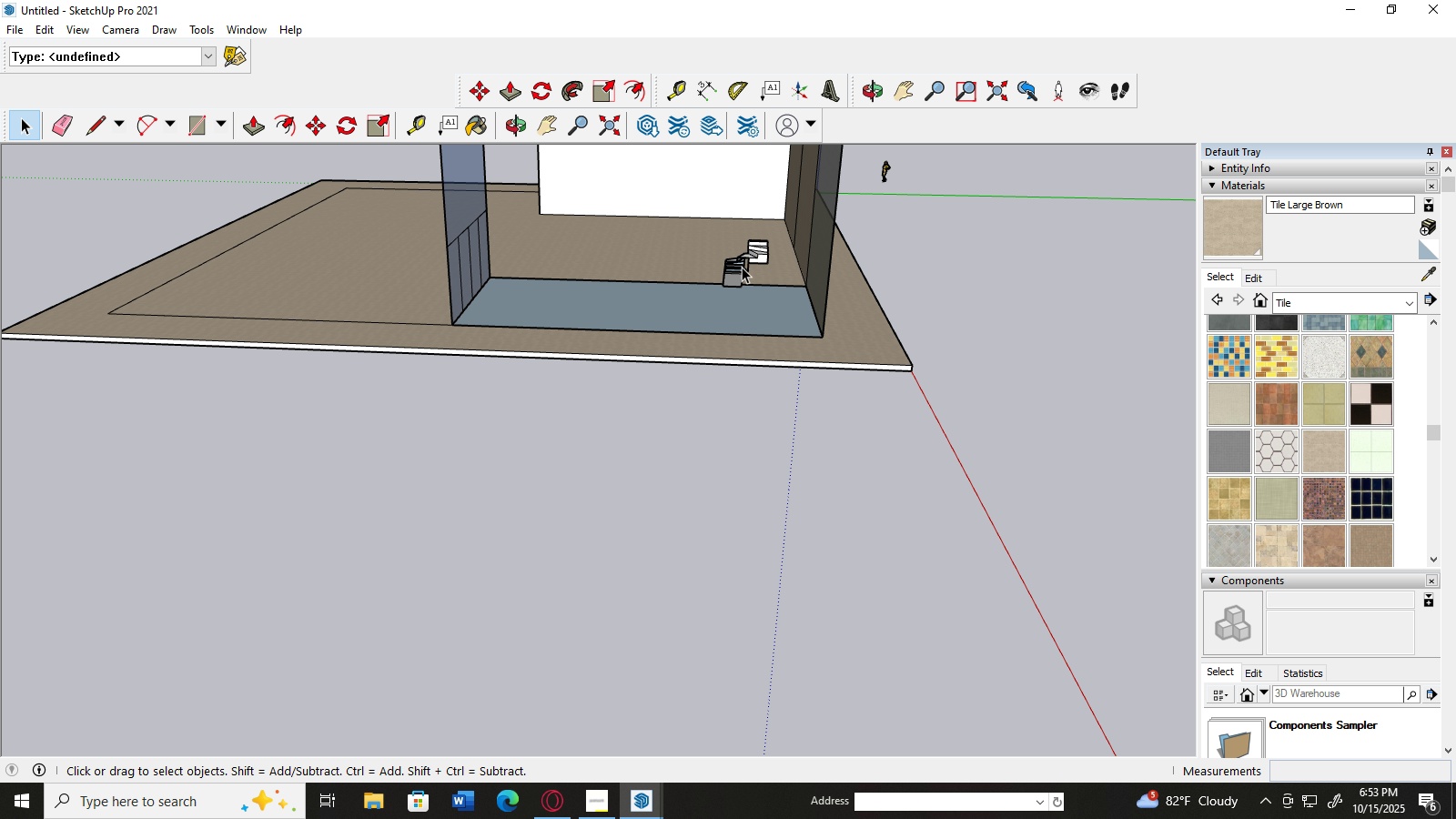 
left_click_drag(start_coordinate=[695, 237], to_coordinate=[784, 307])
 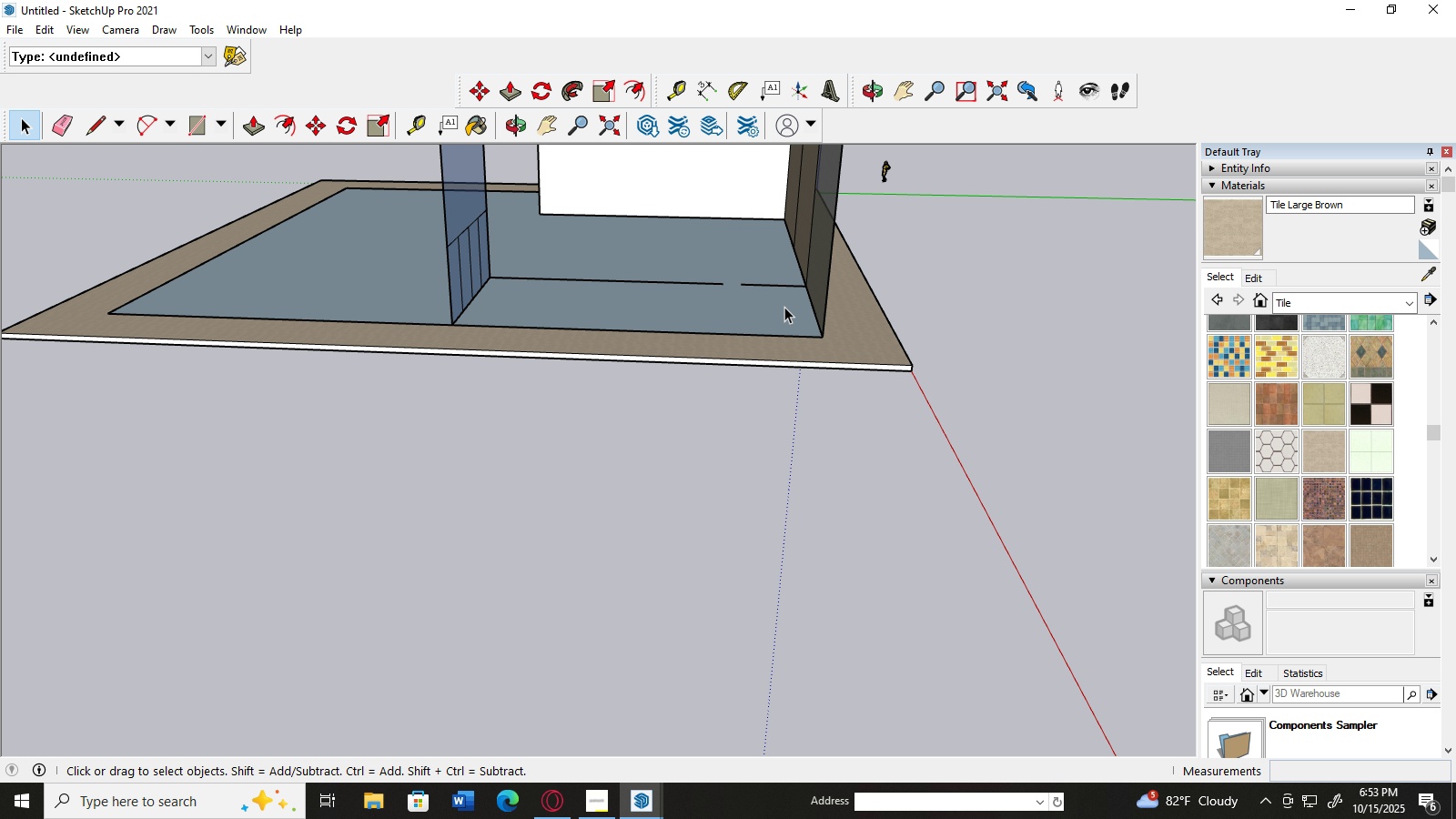 
key(Delete)
 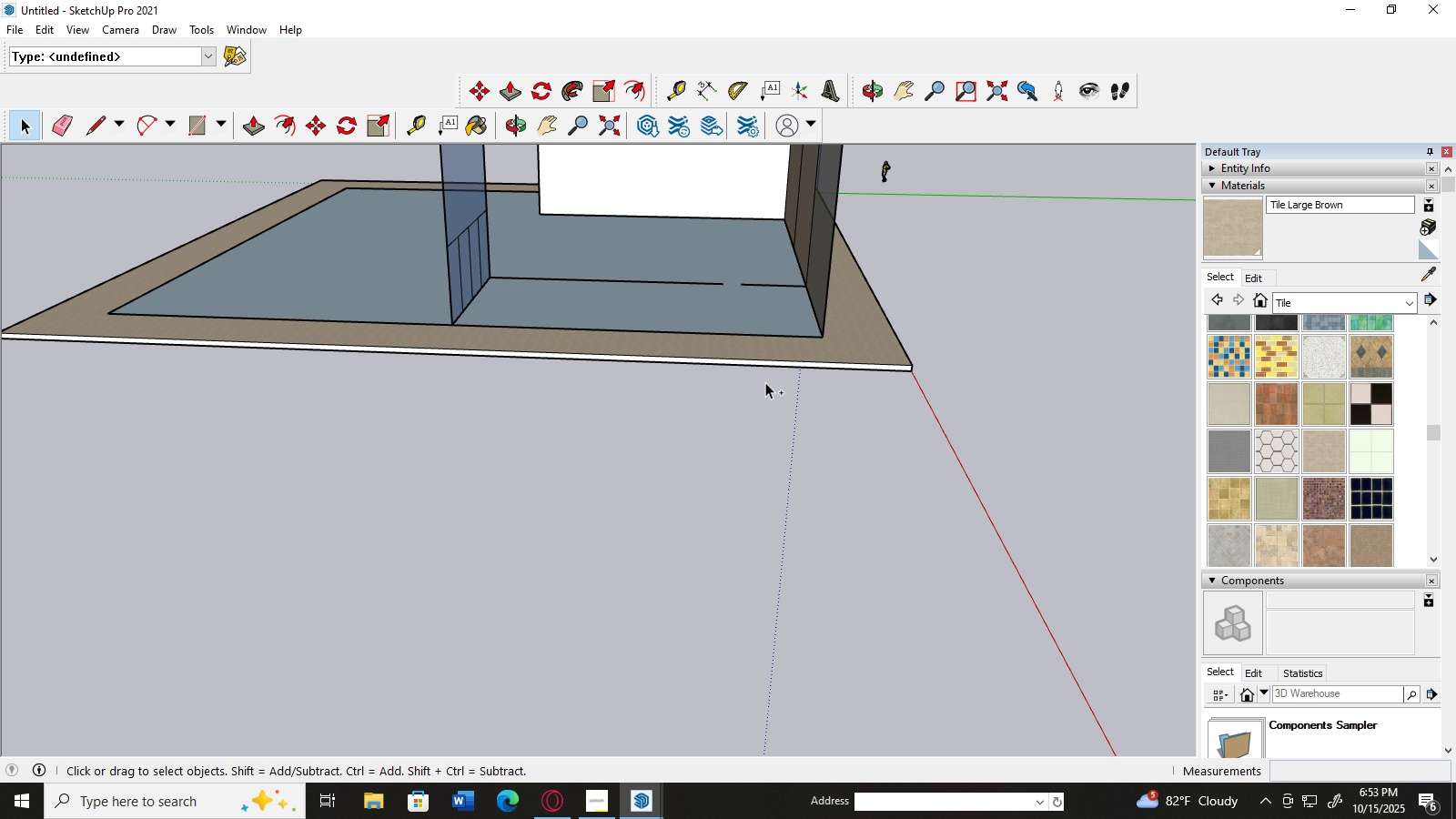 
key(Control+Z)
 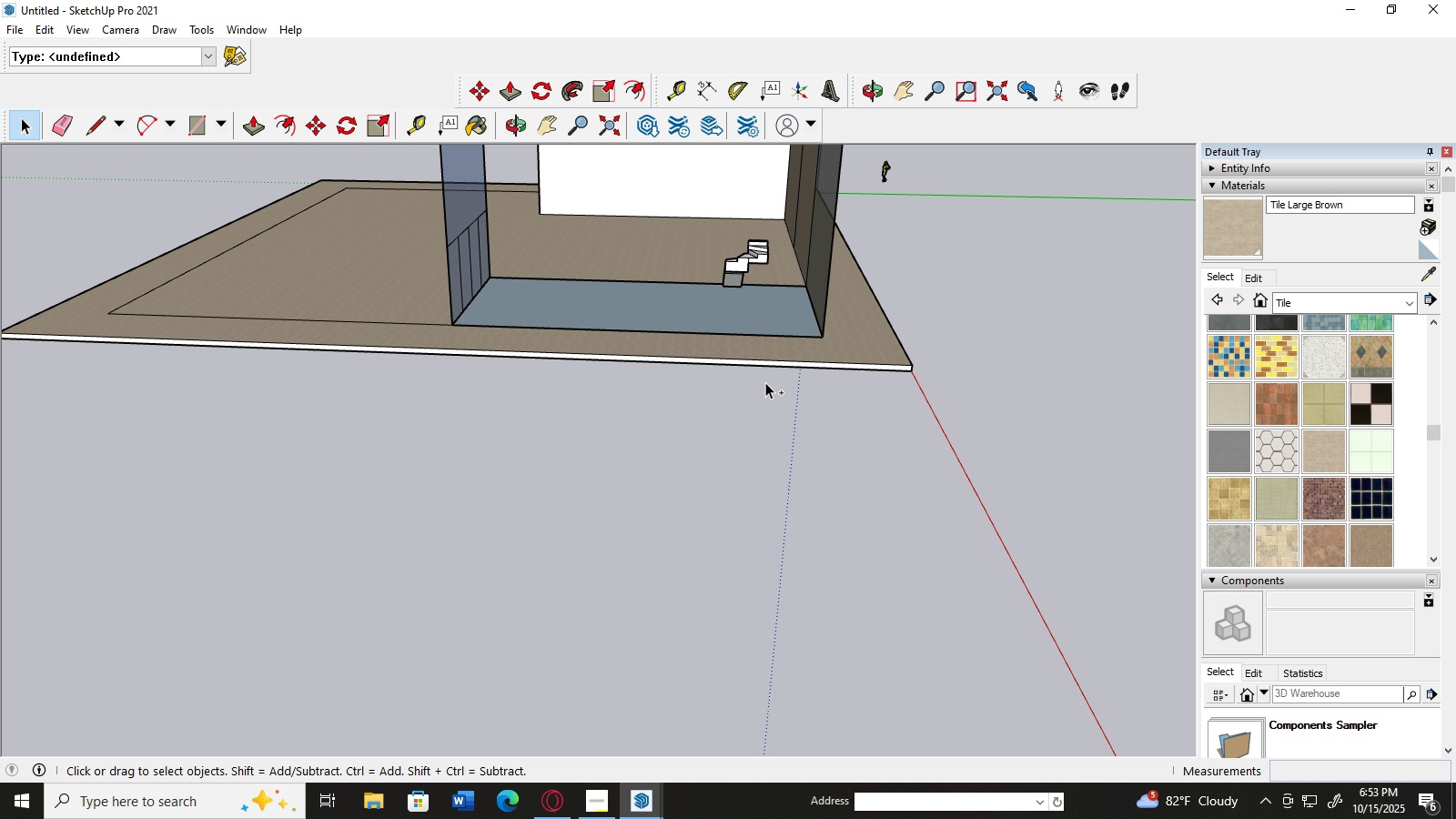 
key(Control+Z)
 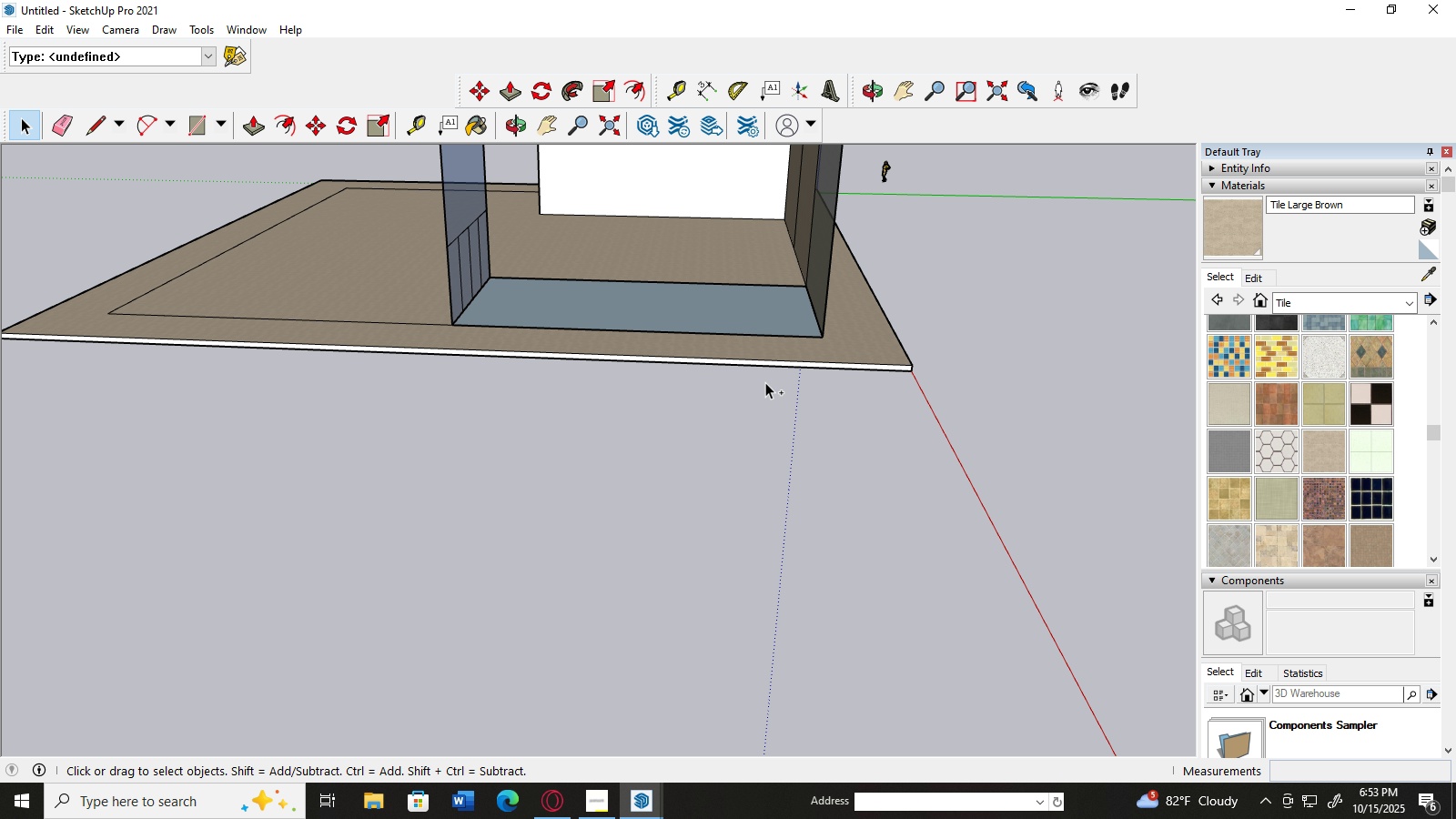 
key(Control+Z)
 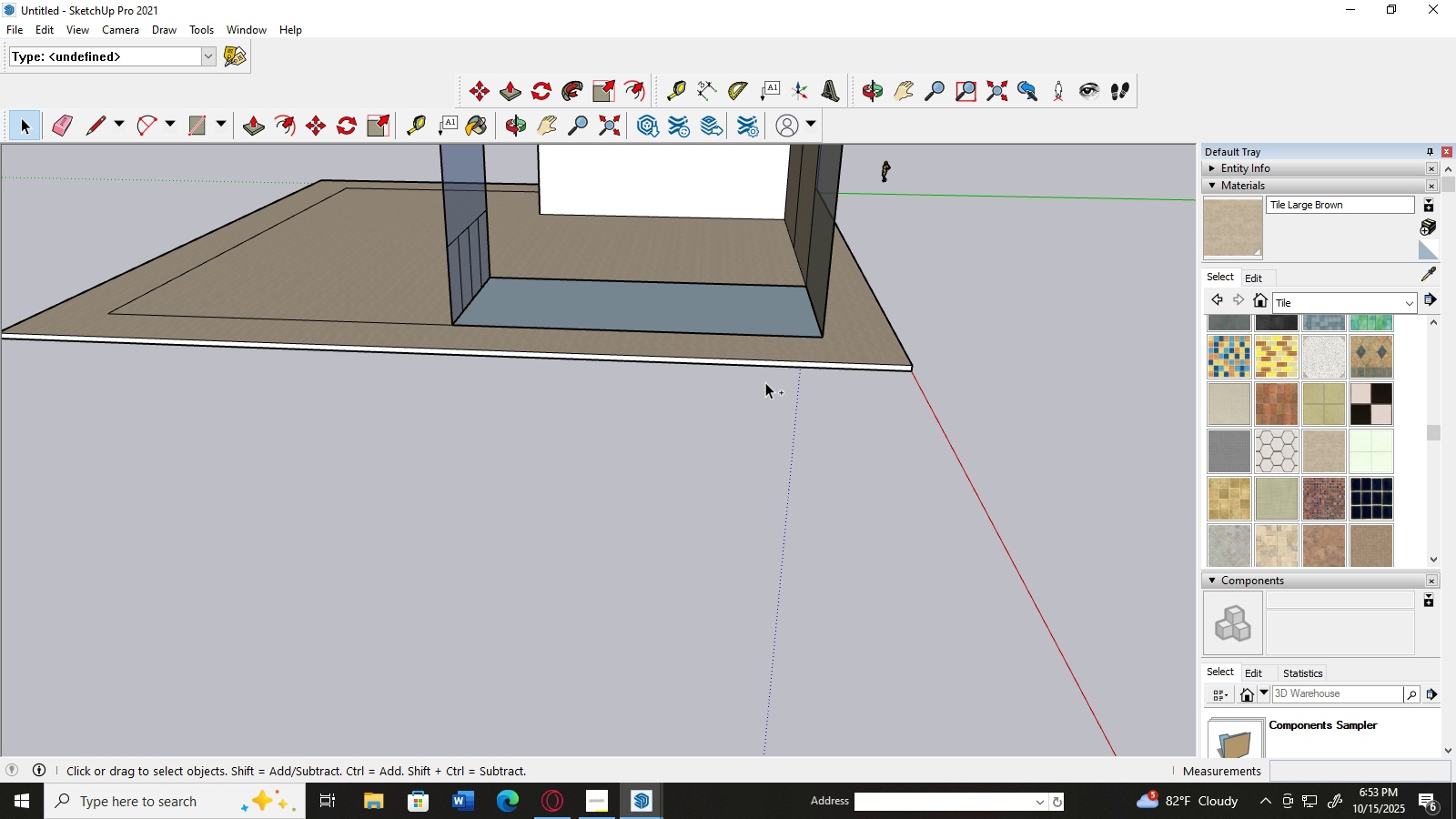 
key(Control+Z)
 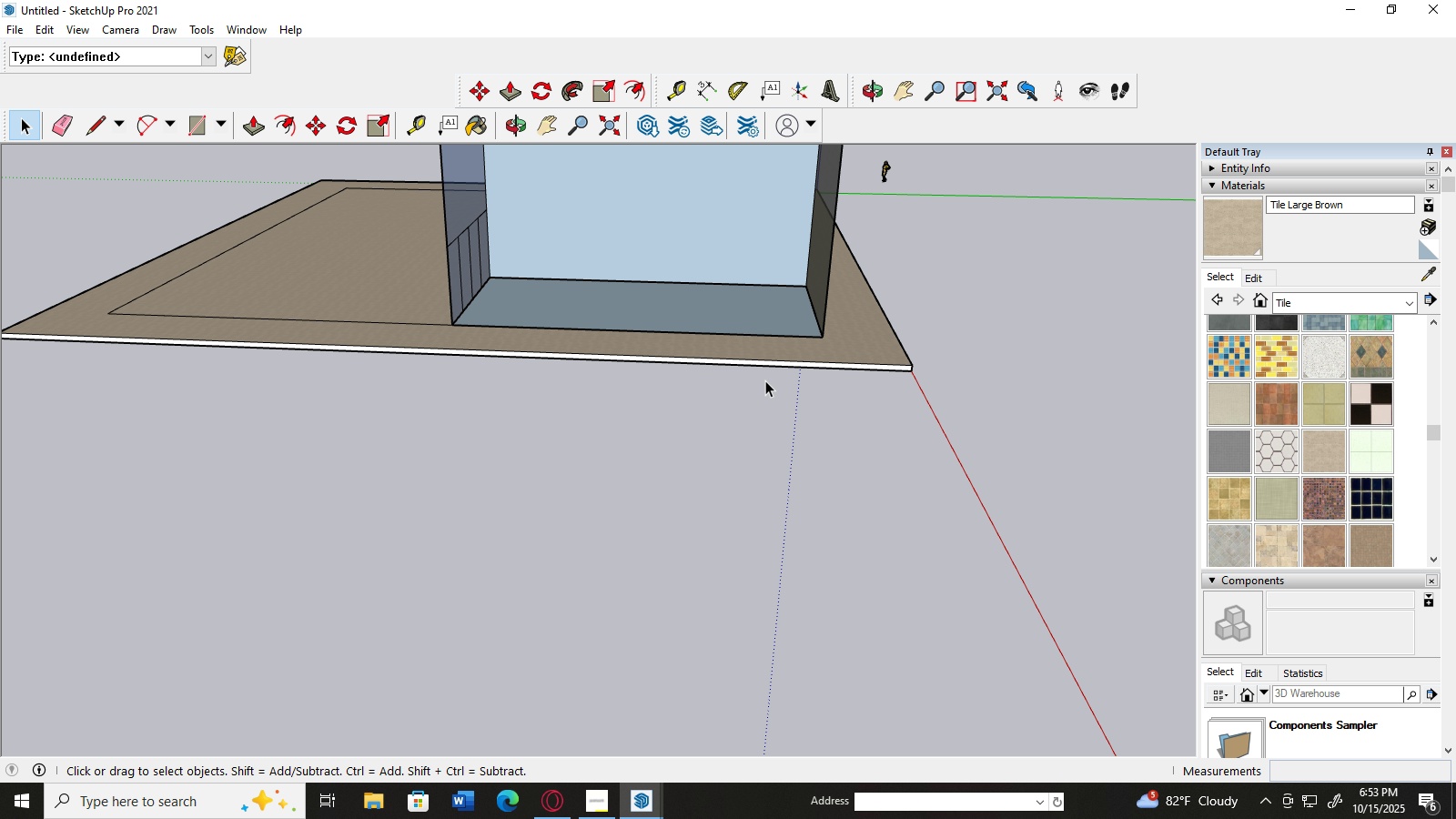 
scroll: coordinate [765, 379], scroll_direction: down, amount: 3.0
 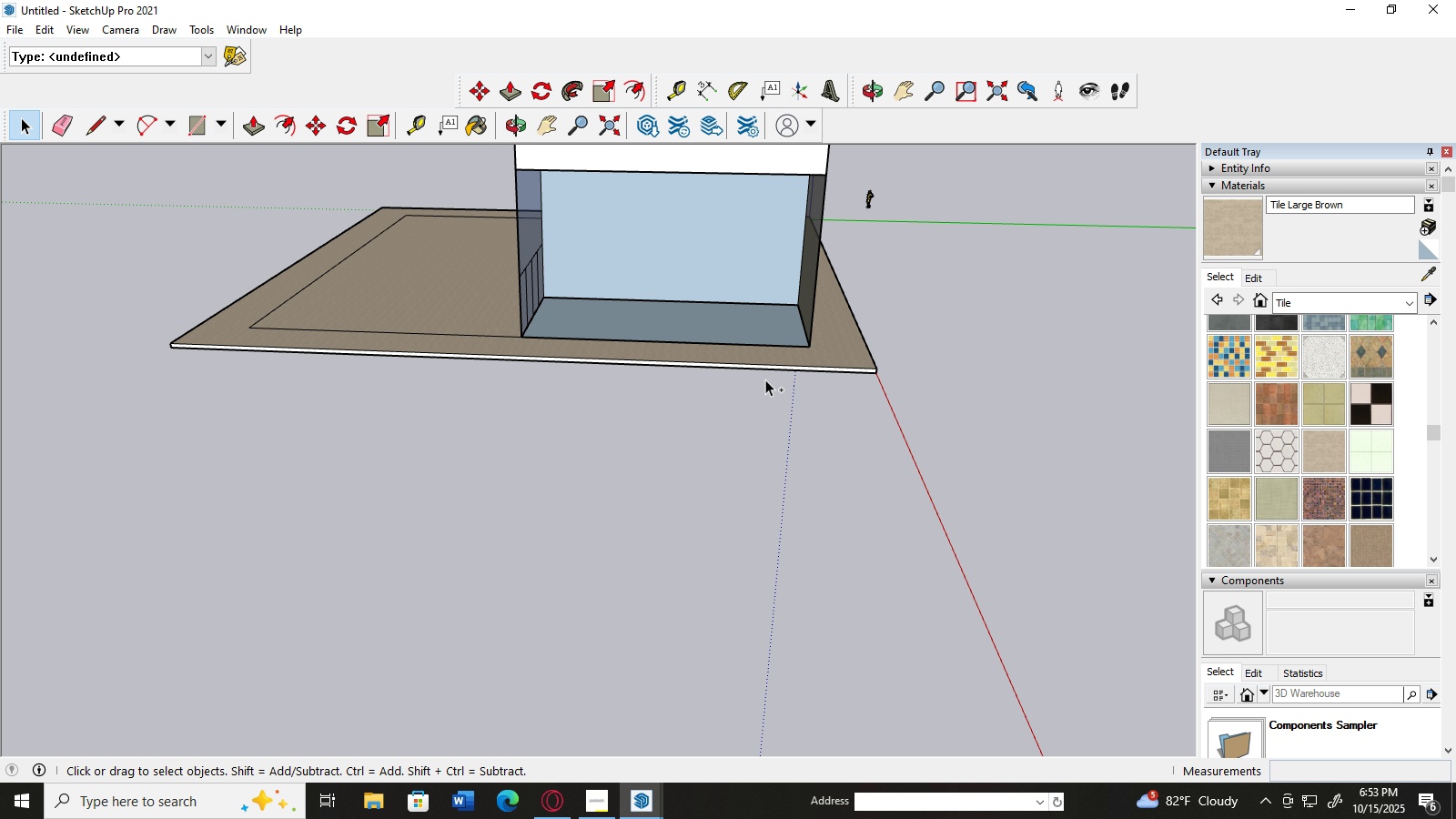 
hold_key(key=ControlLeft, duration=0.3)
 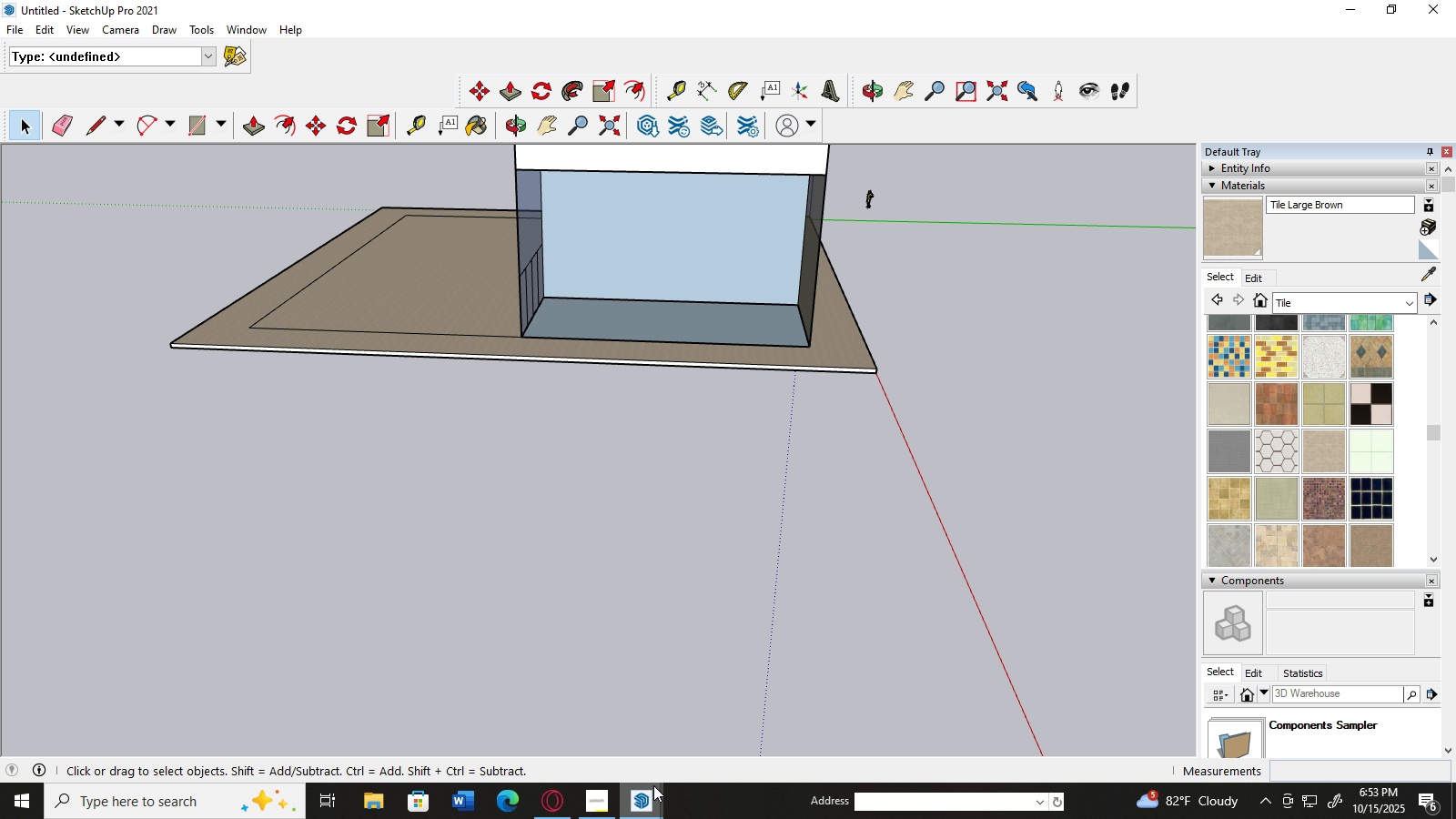 
left_click([653, 785])
 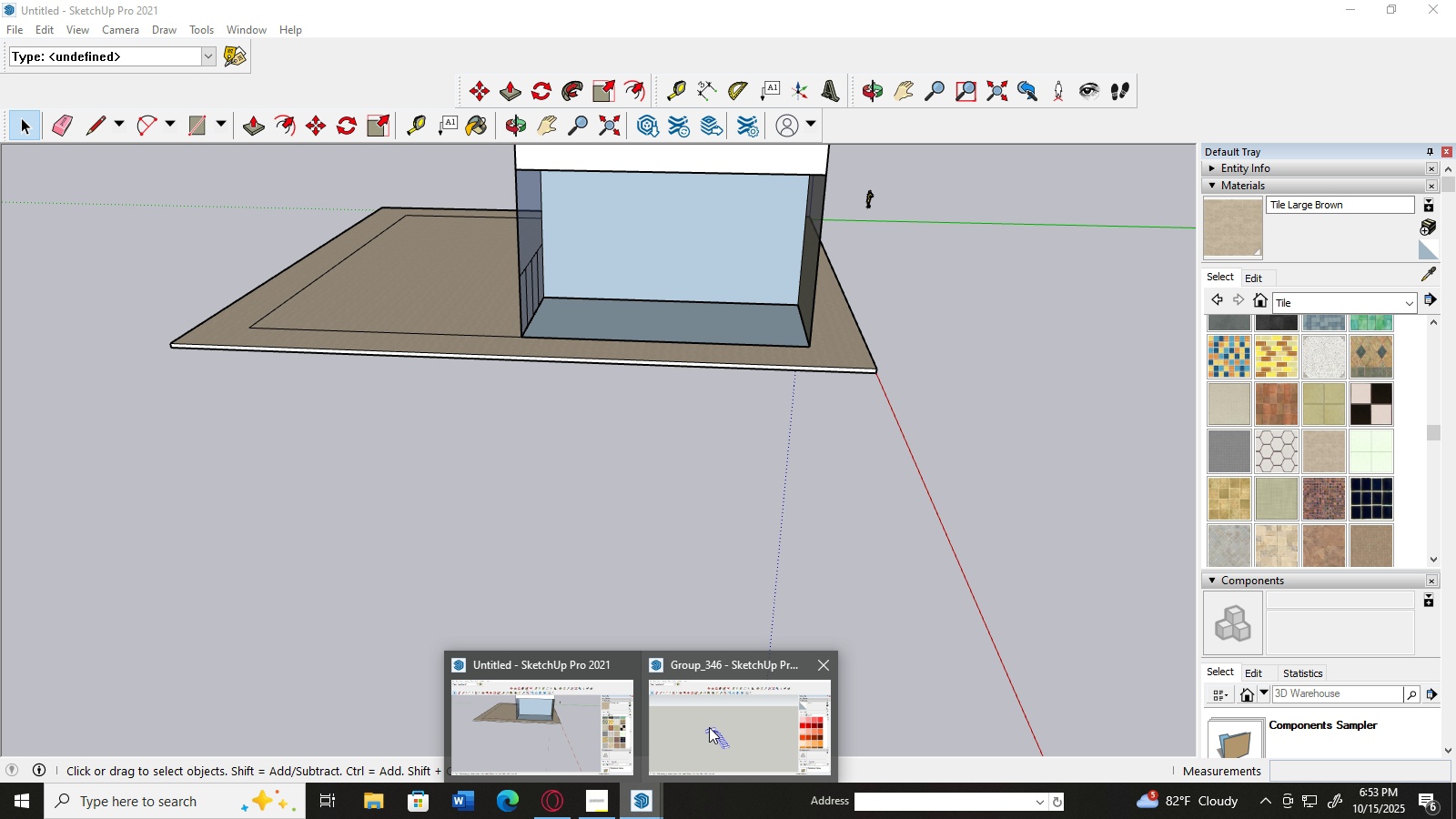 
left_click([709, 727])
 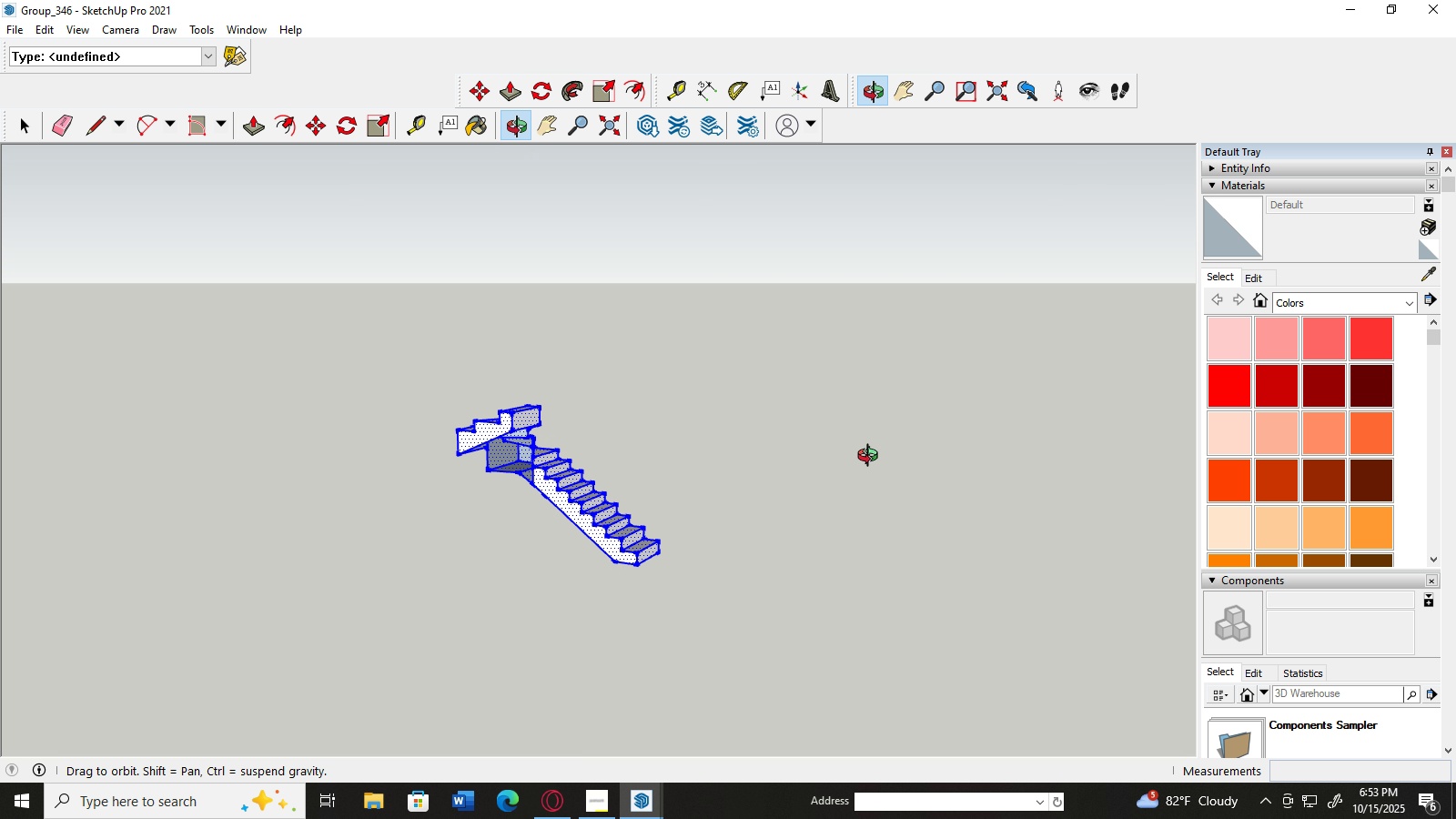 
scroll: coordinate [479, 454], scroll_direction: down, amount: 28.0
 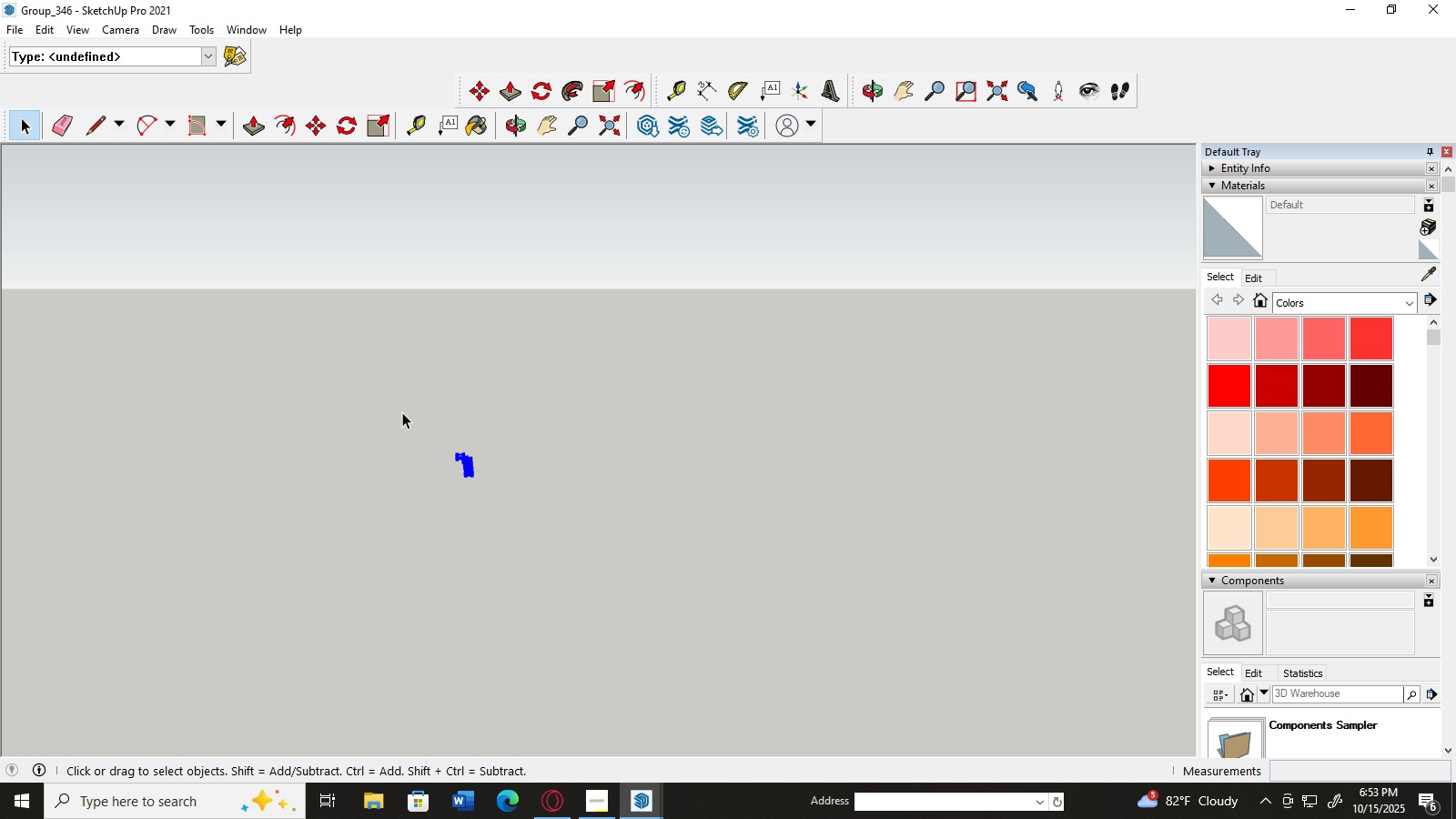 
left_click_drag(start_coordinate=[402, 412], to_coordinate=[523, 531])
 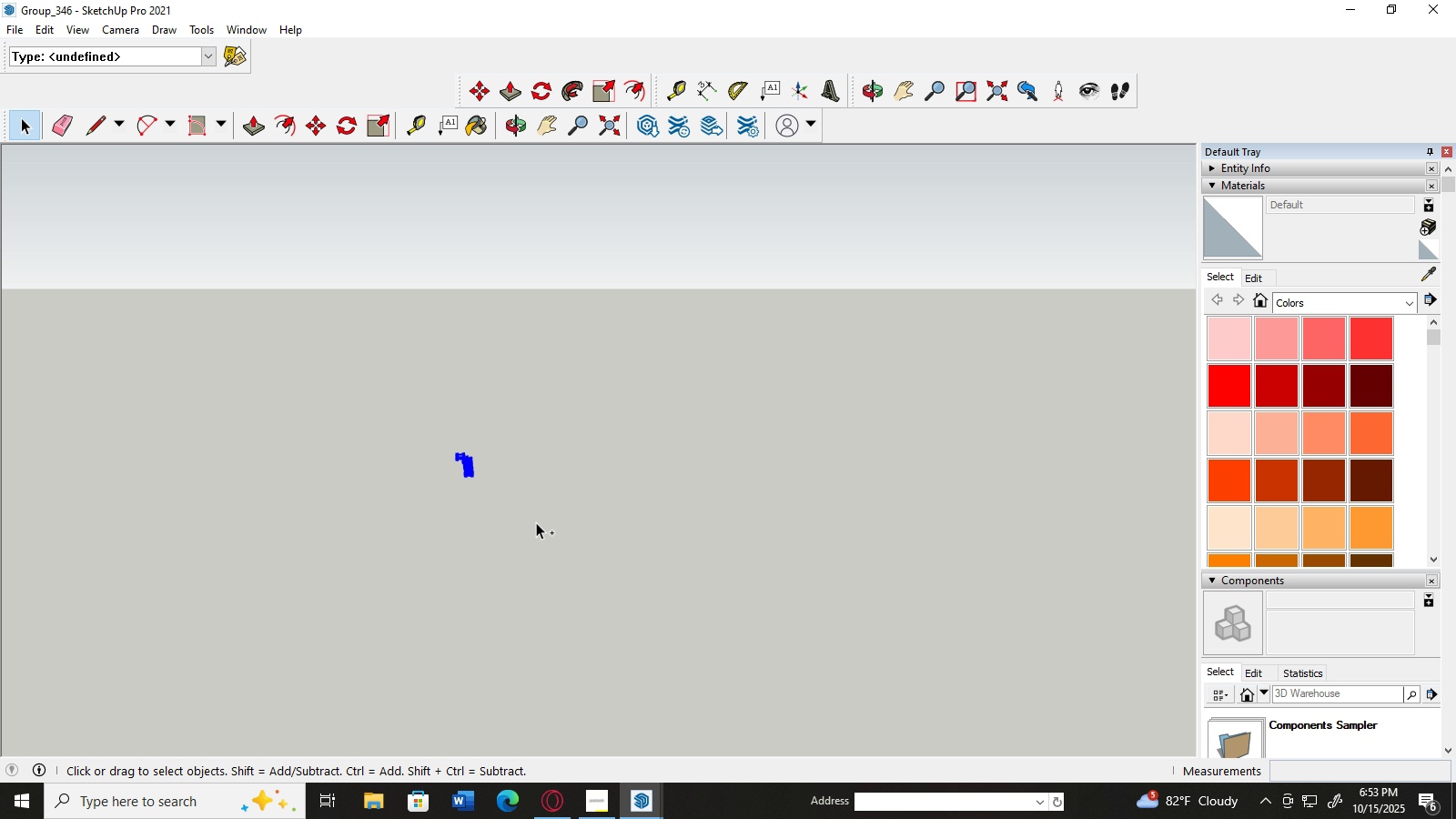 
key(Control+C)
 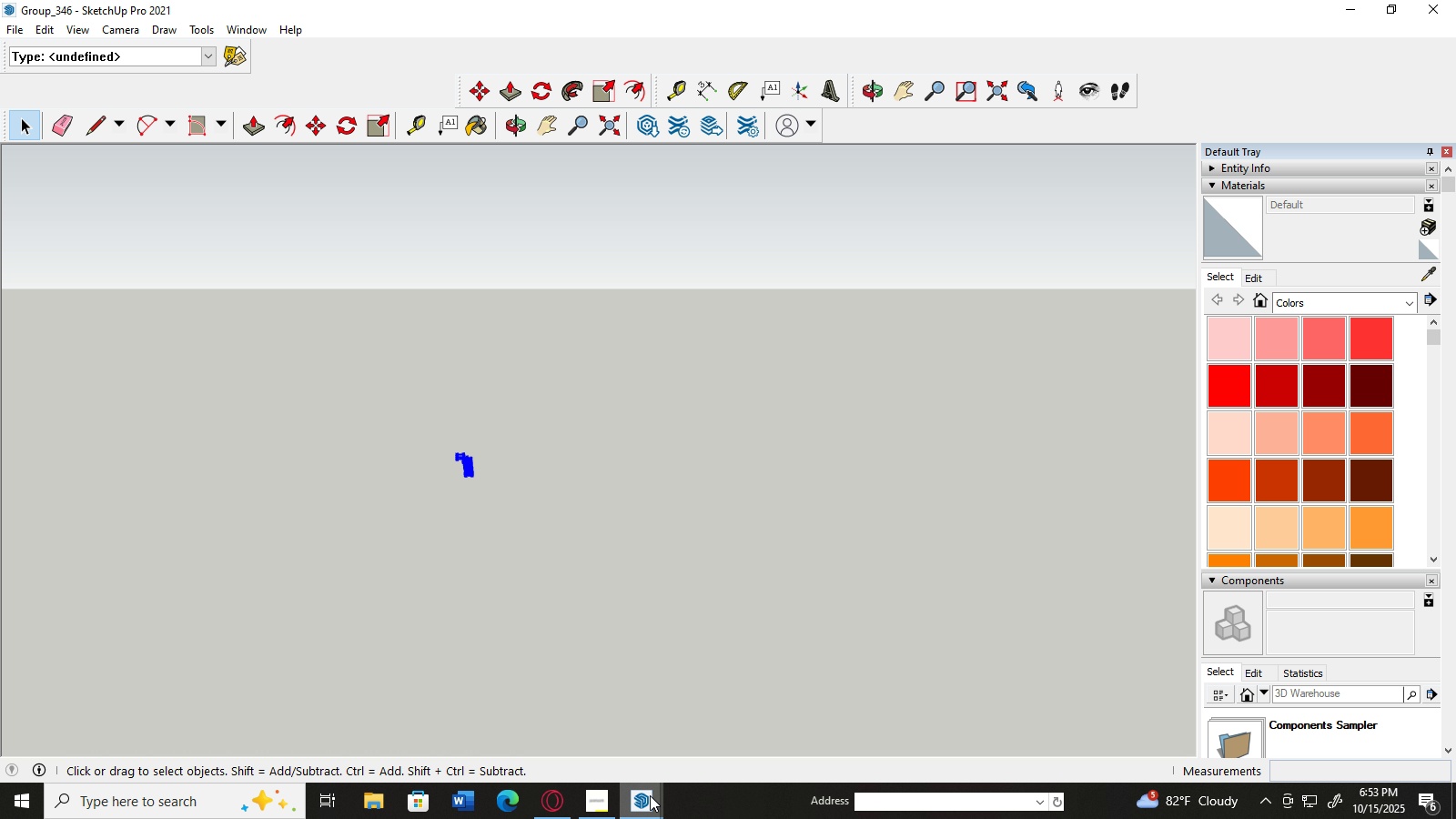 
left_click([650, 795])
 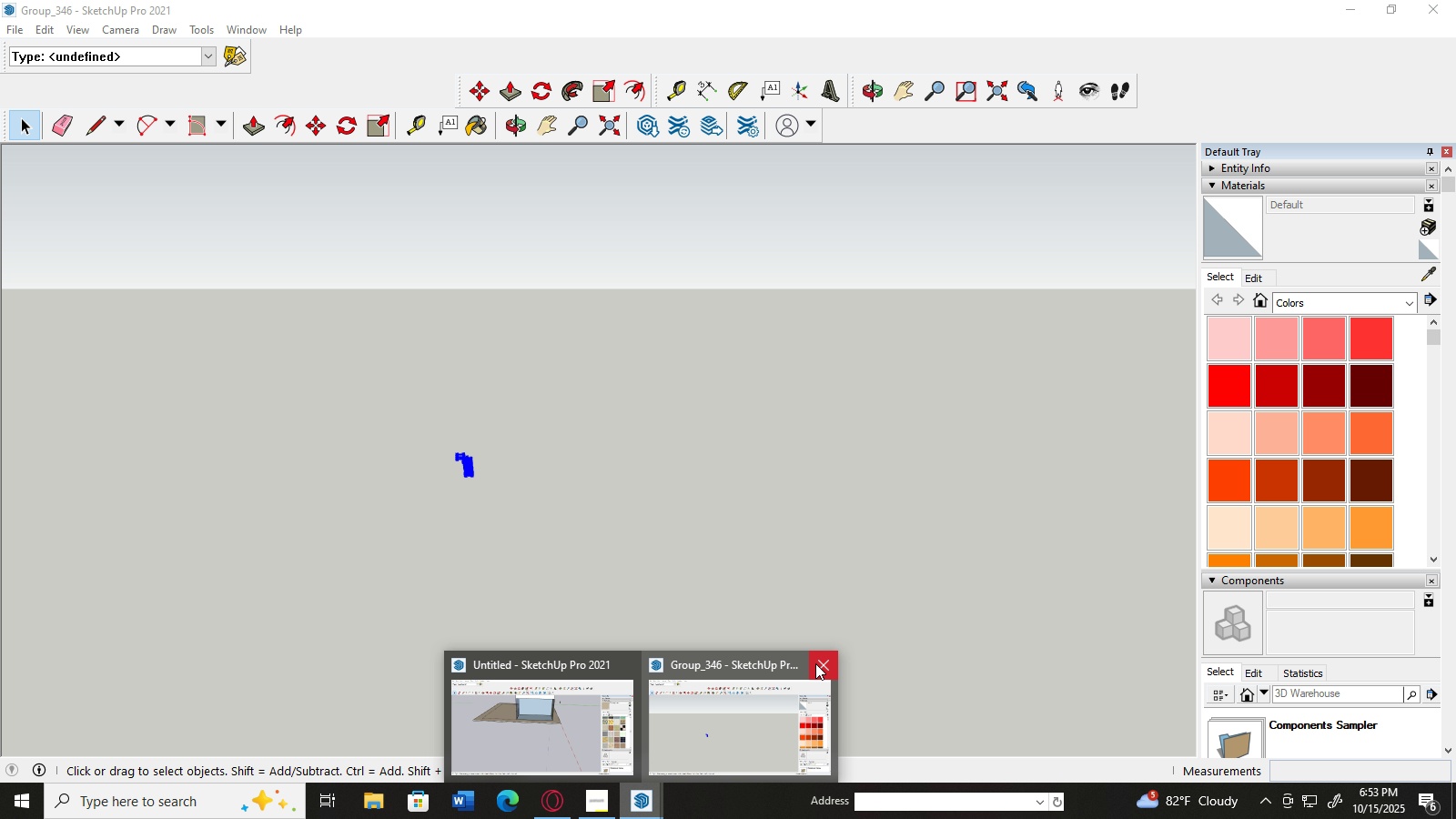 
left_click([820, 662])
 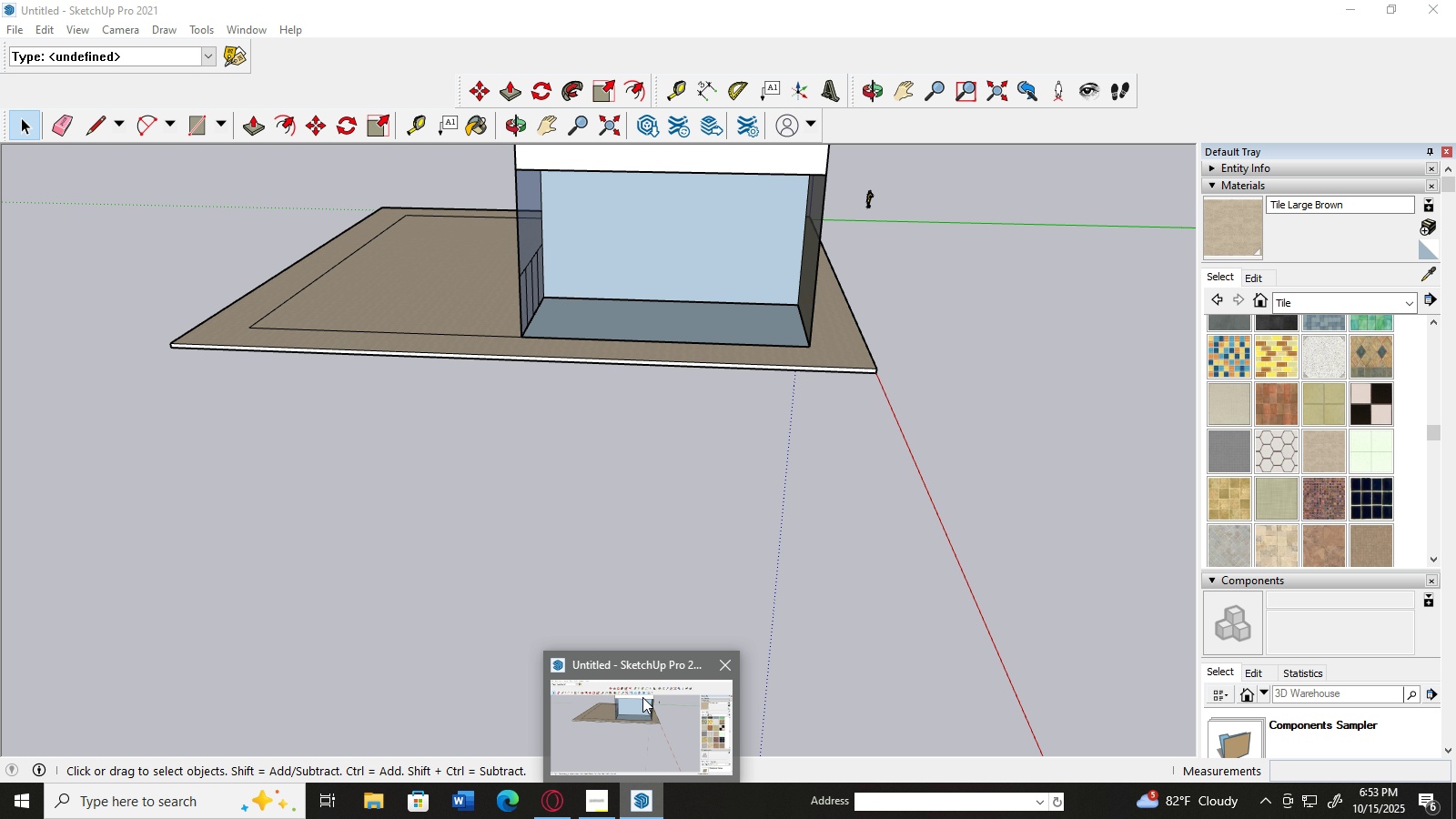 
left_click([642, 697])
 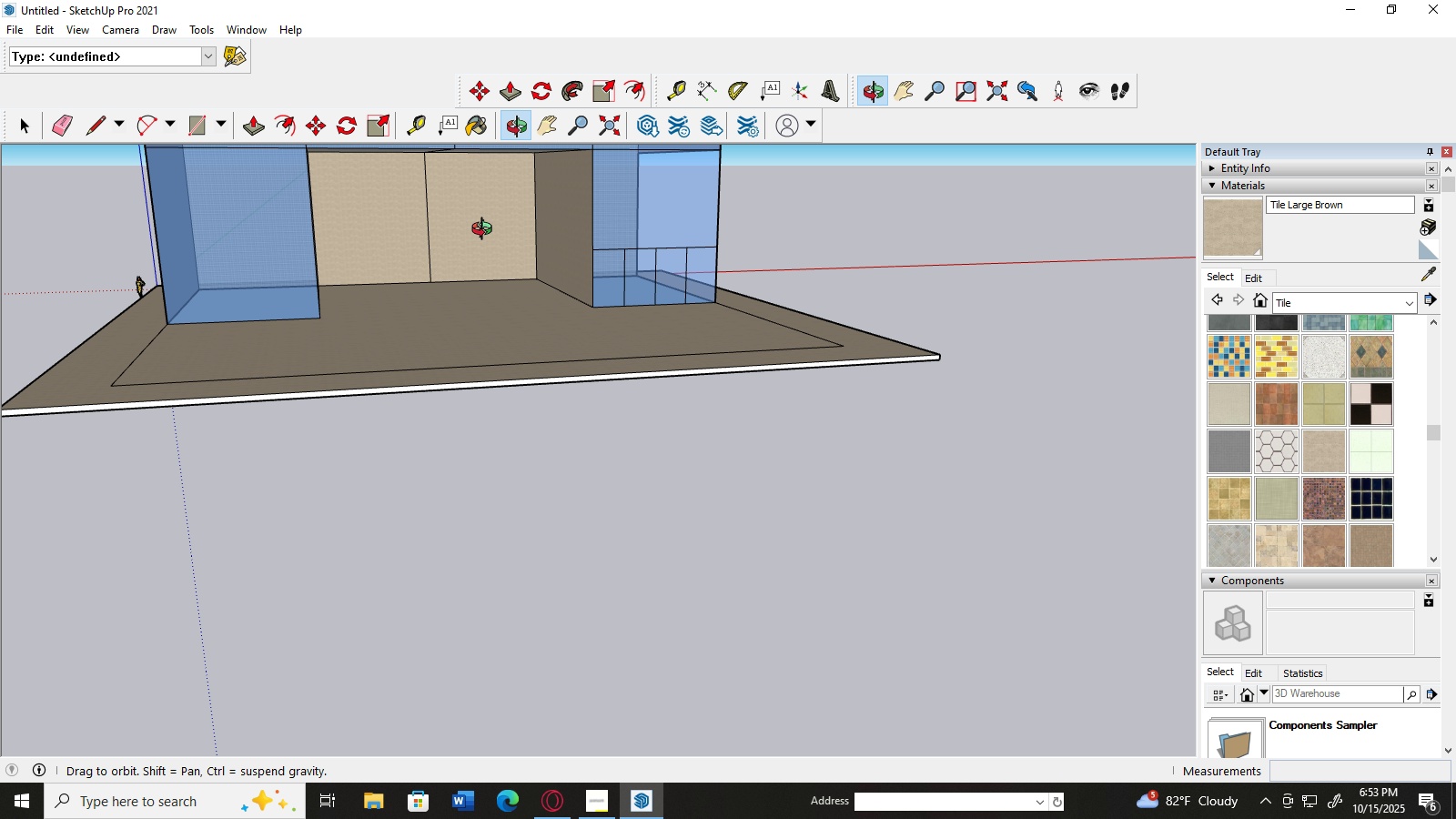 
scroll: coordinate [541, 242], scroll_direction: up, amount: 7.0
 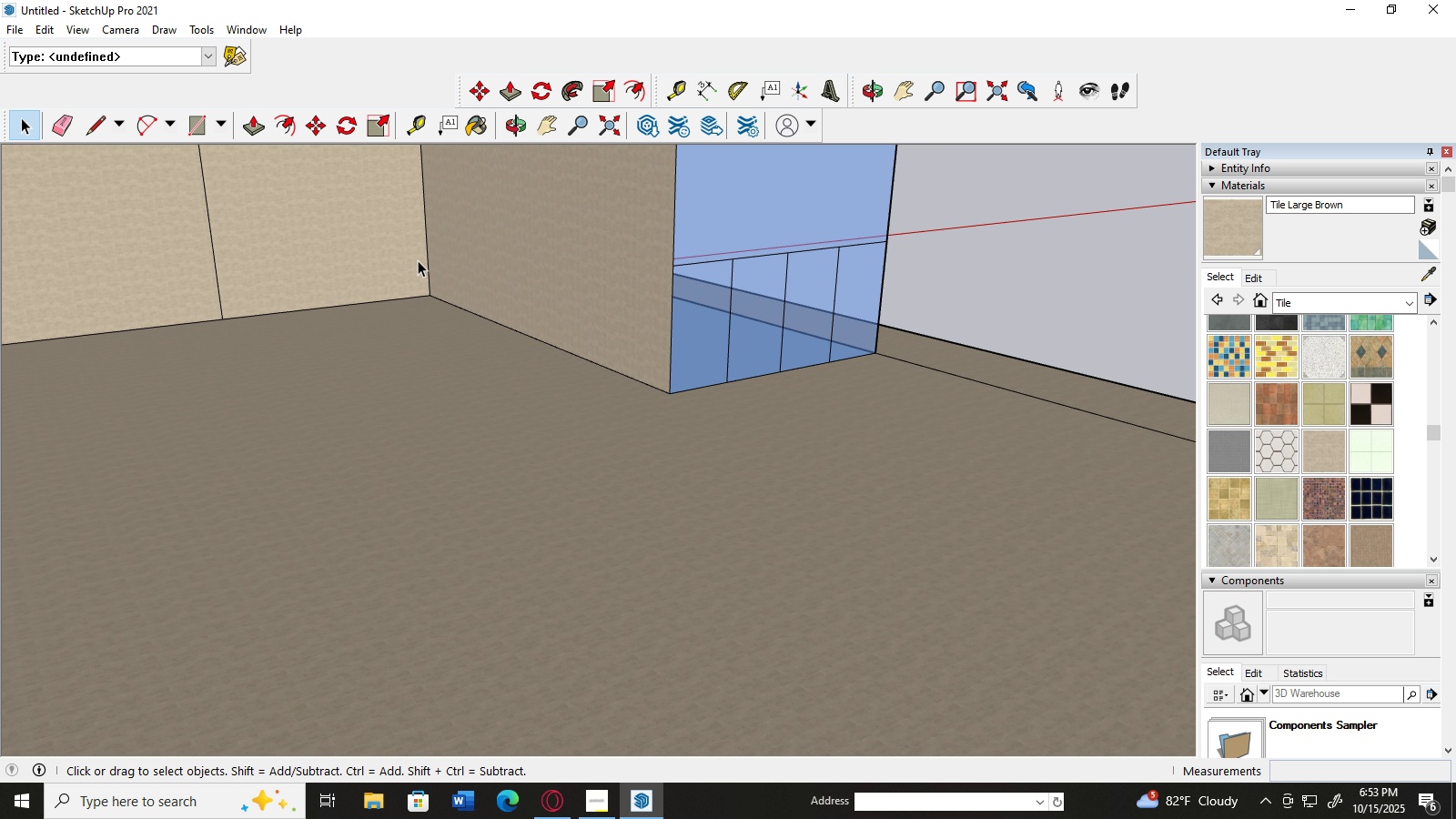 
scroll: coordinate [453, 241], scroll_direction: down, amount: 5.0
 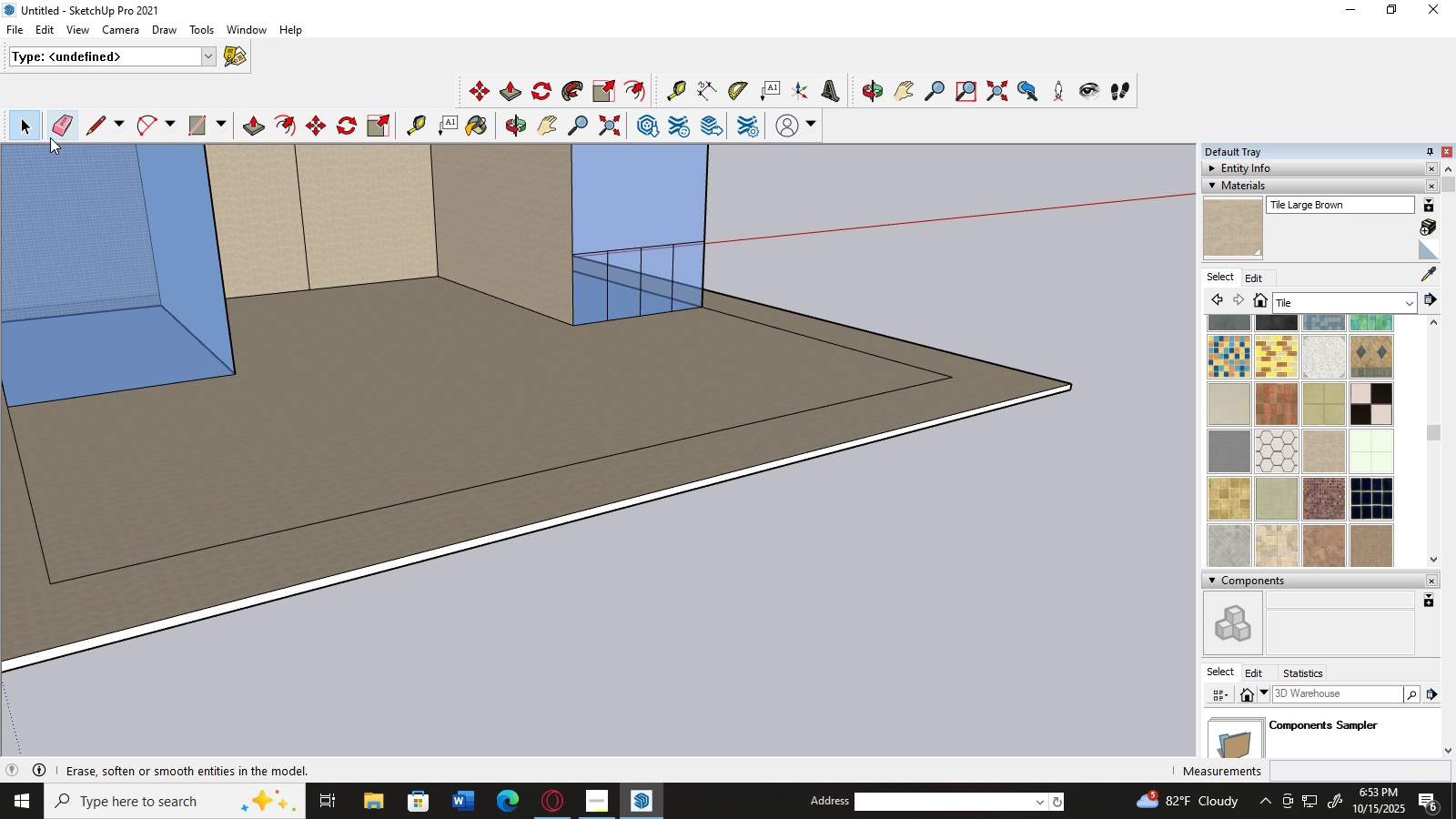 
key(Control+C)
 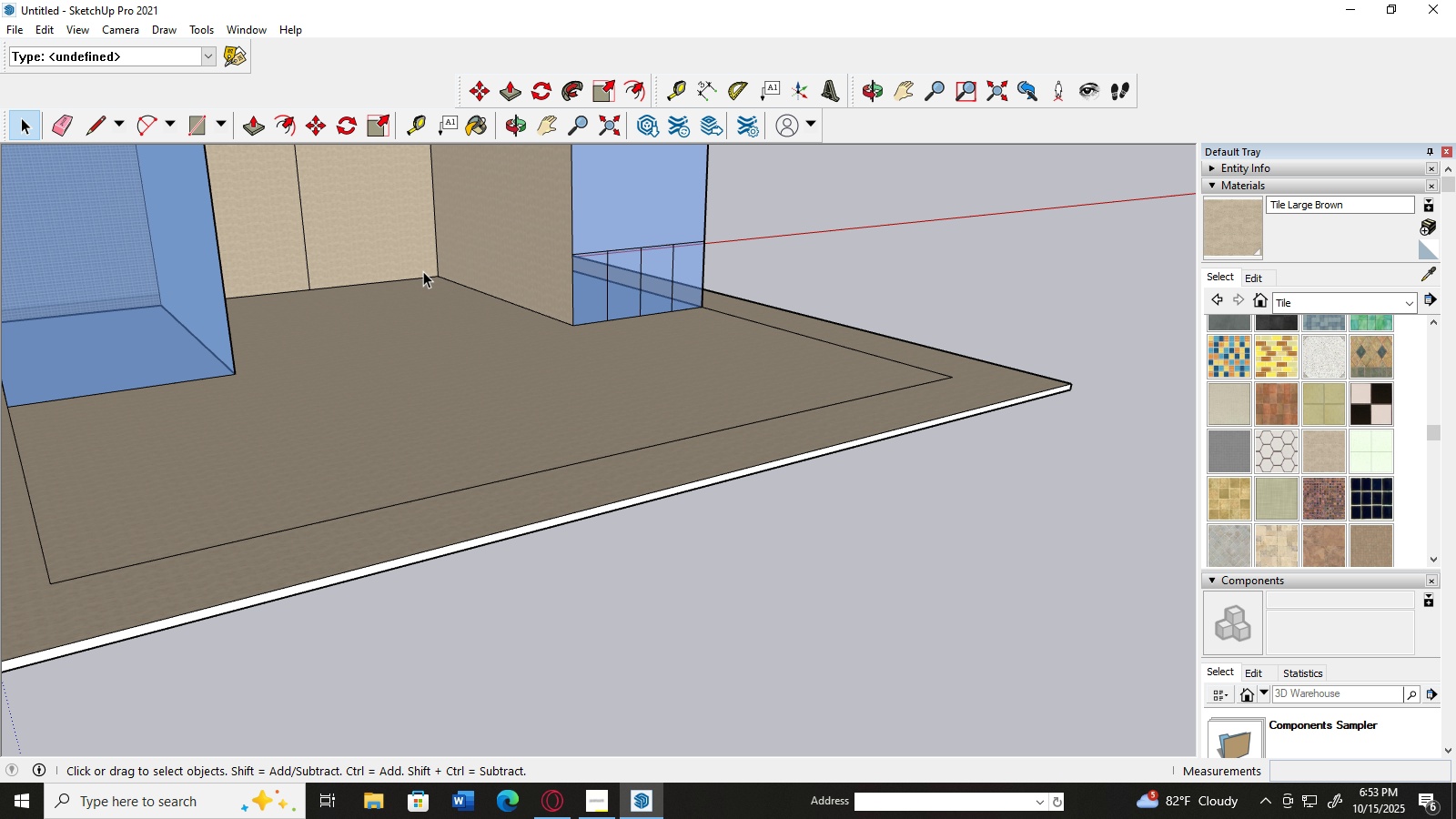 
key(Control+V)
 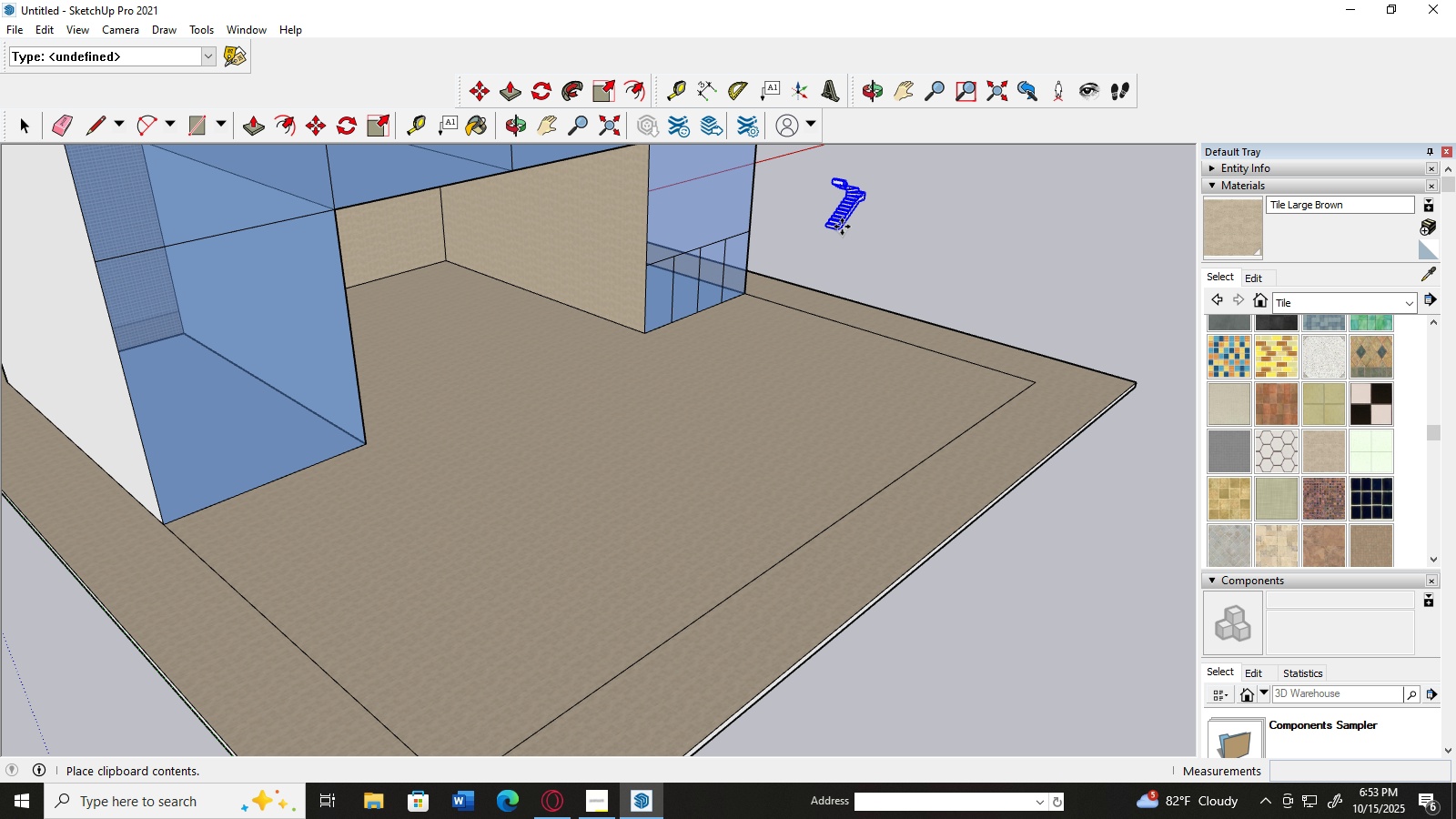 
wait(14.97)
 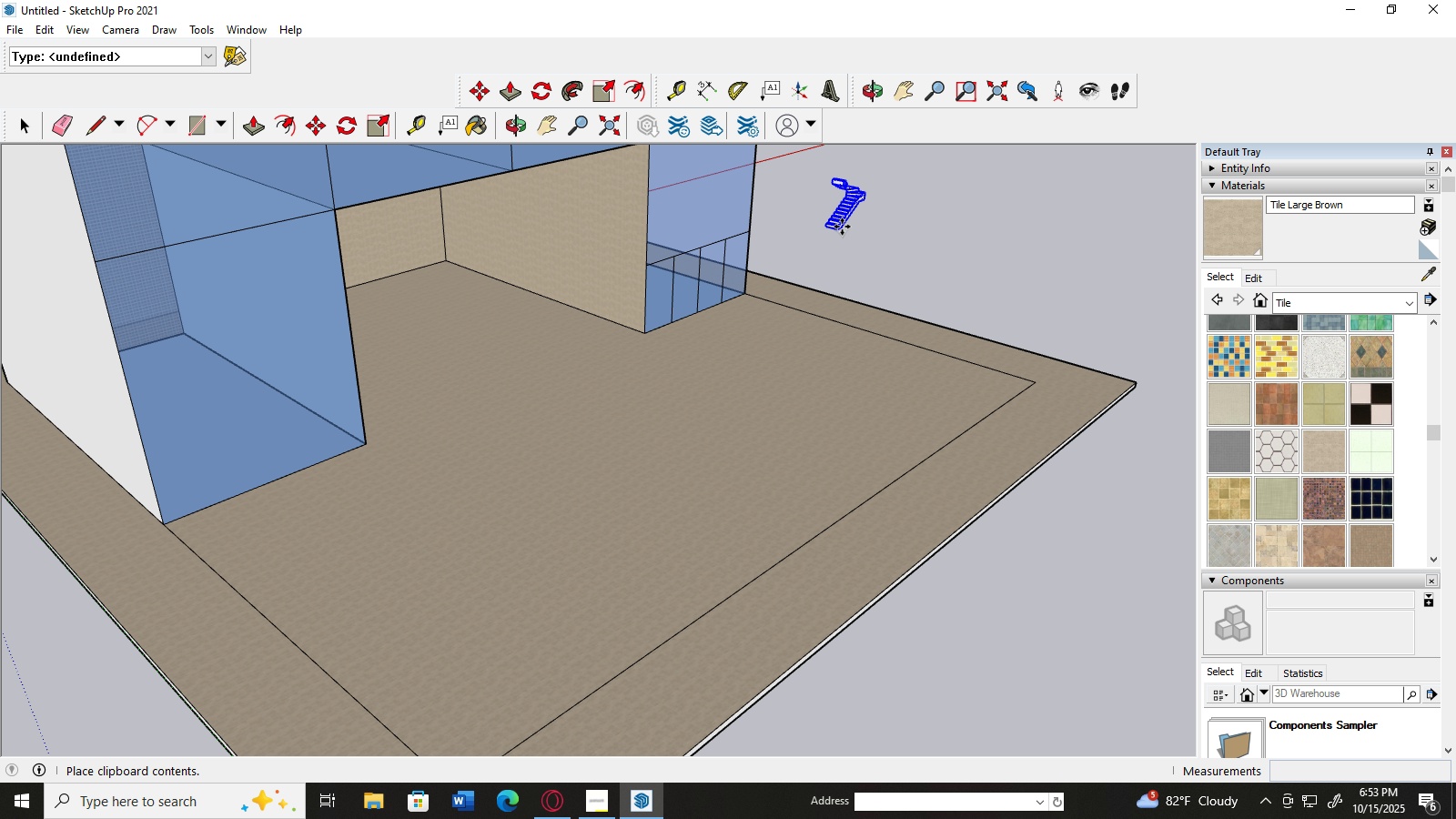 
left_click([893, 351])
 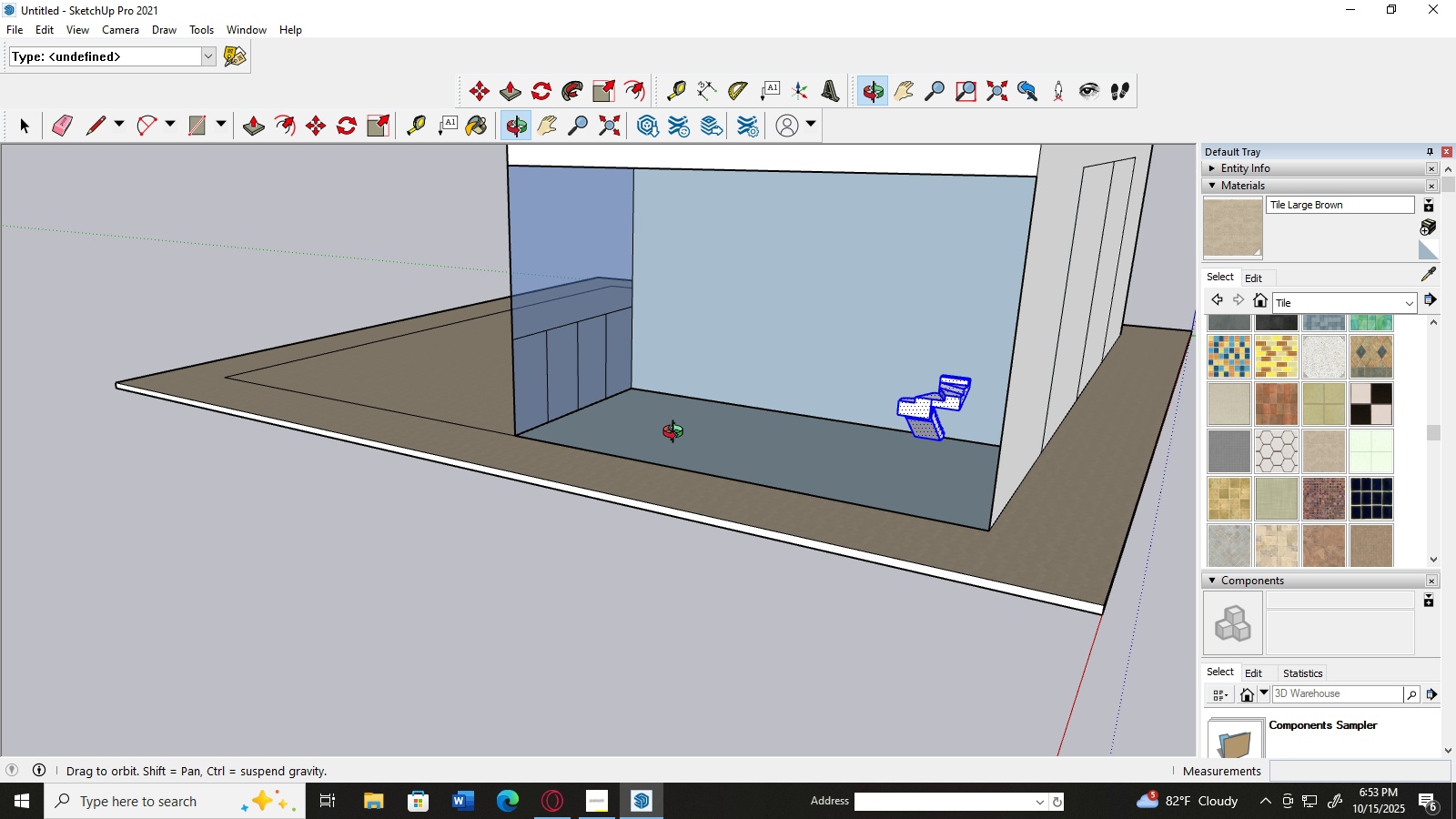 
scroll: coordinate [677, 429], scroll_direction: down, amount: 1.0
 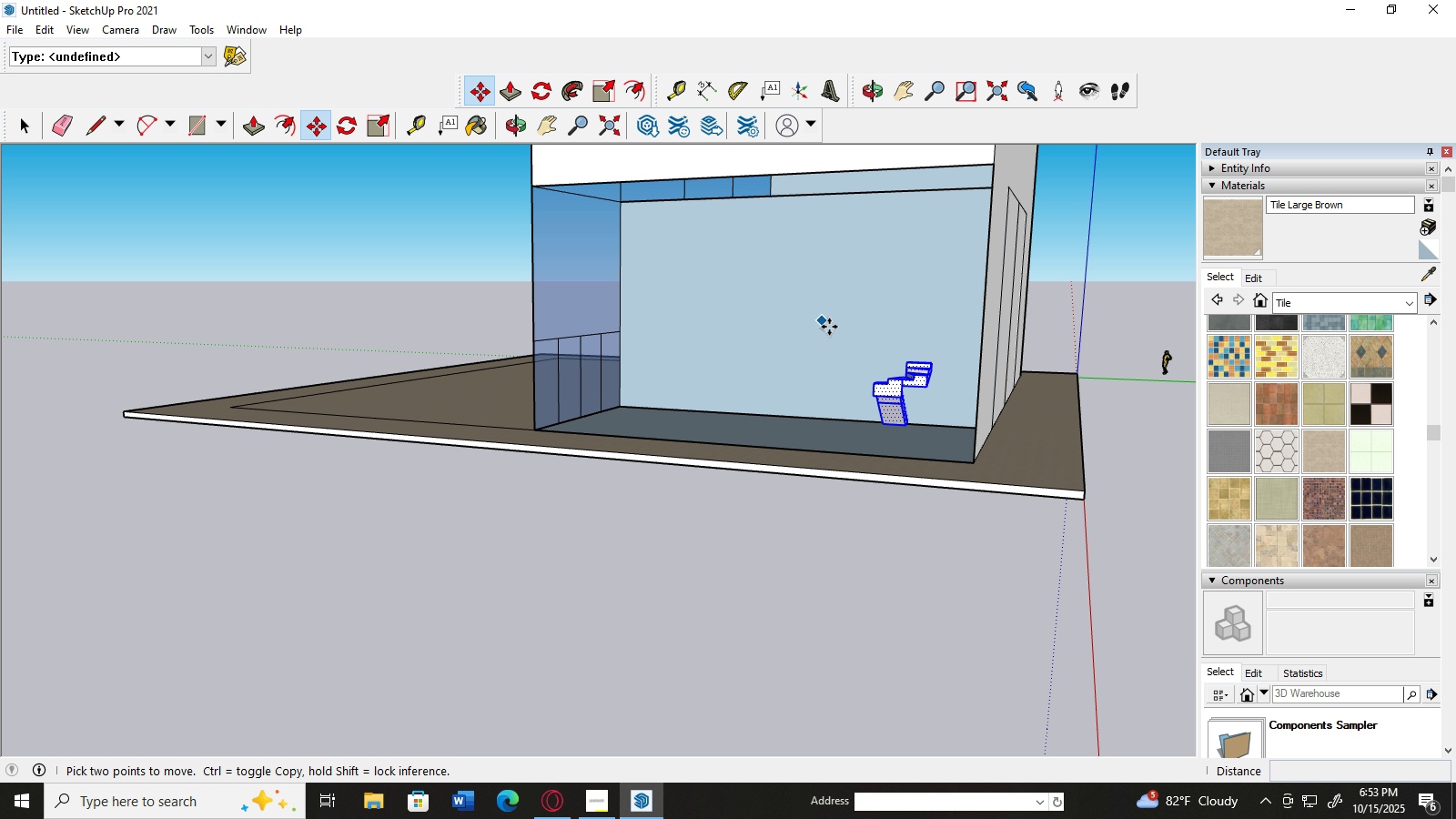 
wait(5.91)
 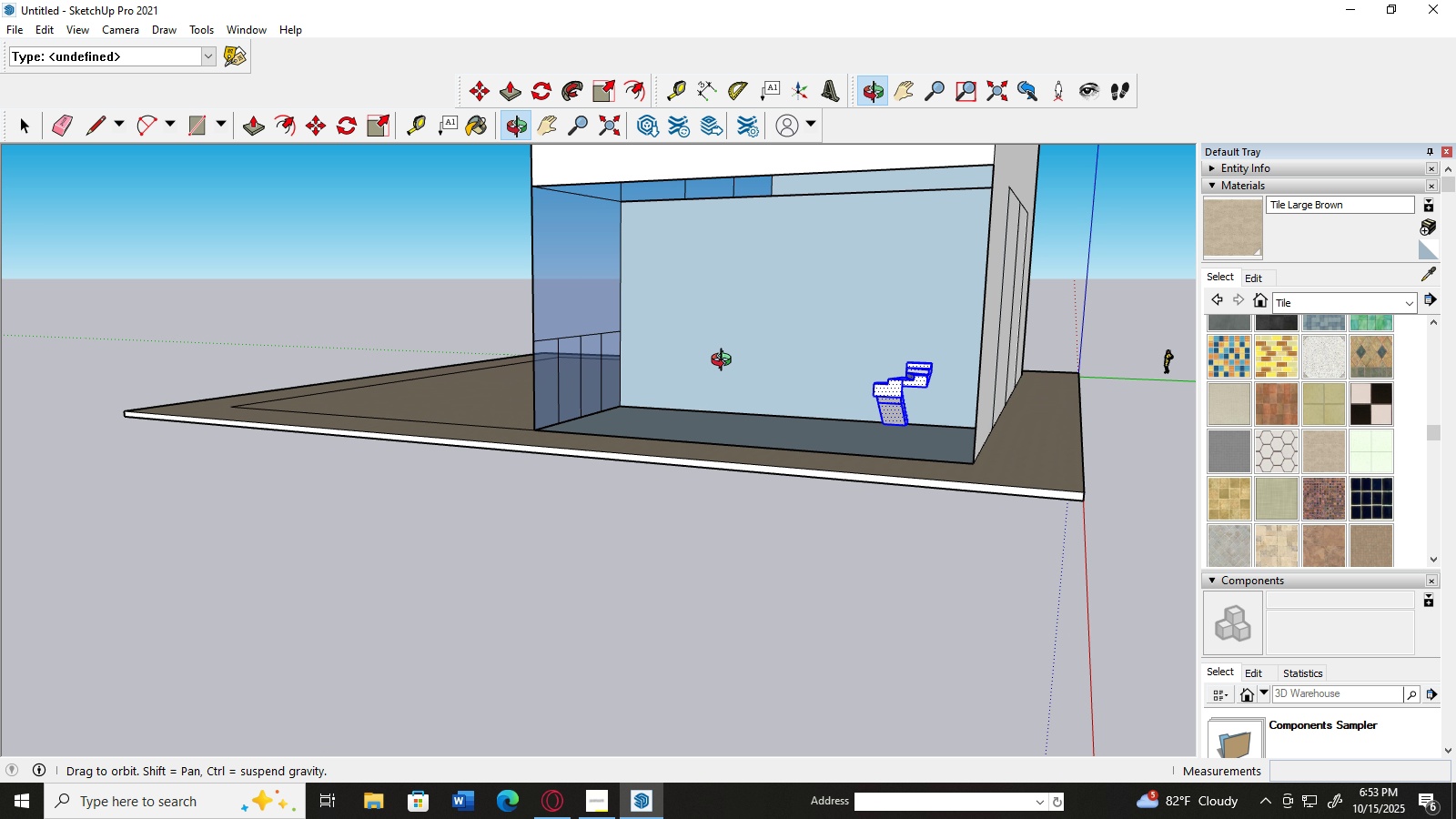 
scroll: coordinate [1056, 506], scroll_direction: down, amount: 1.0
 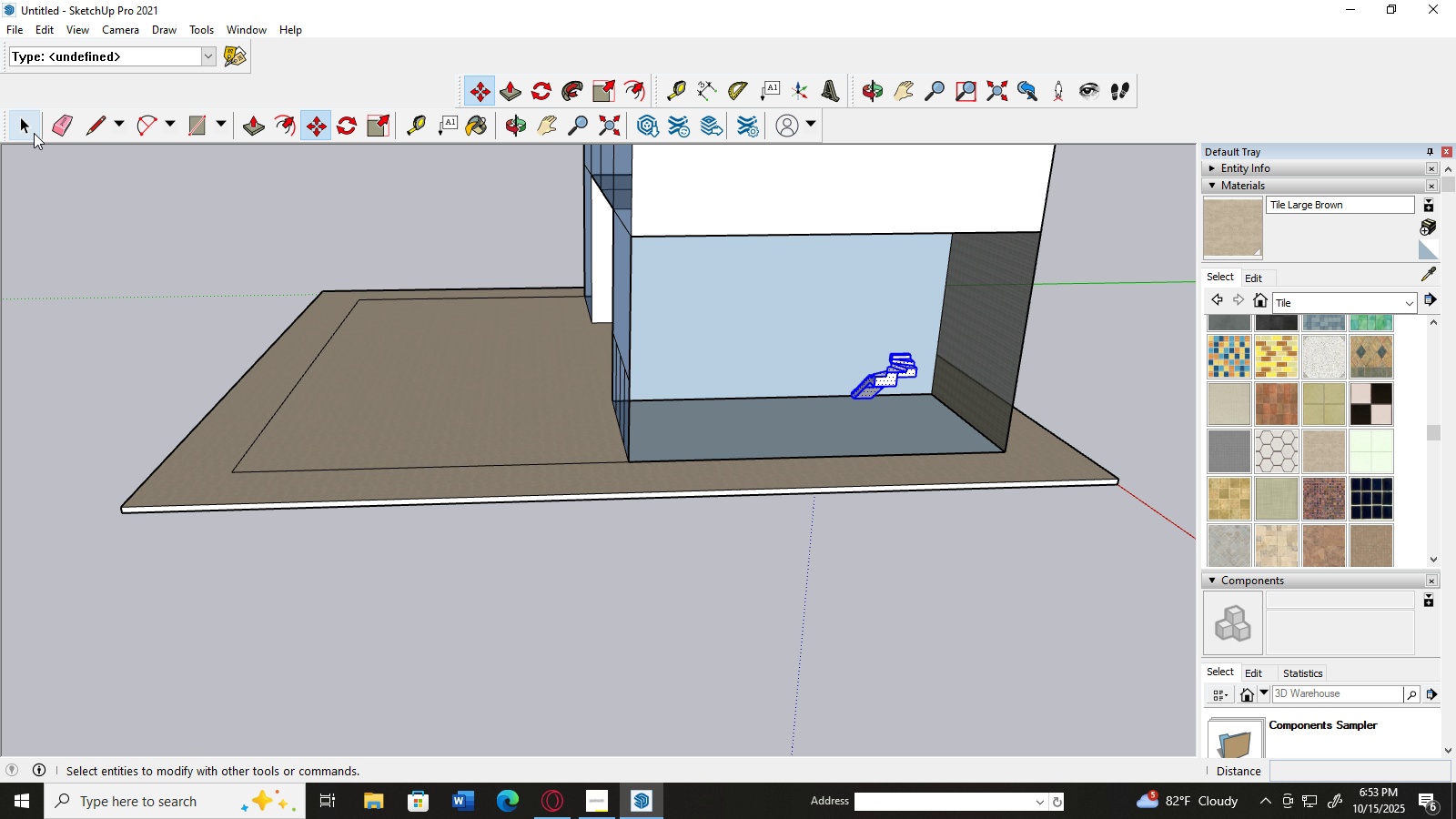 
left_click([34, 132])
 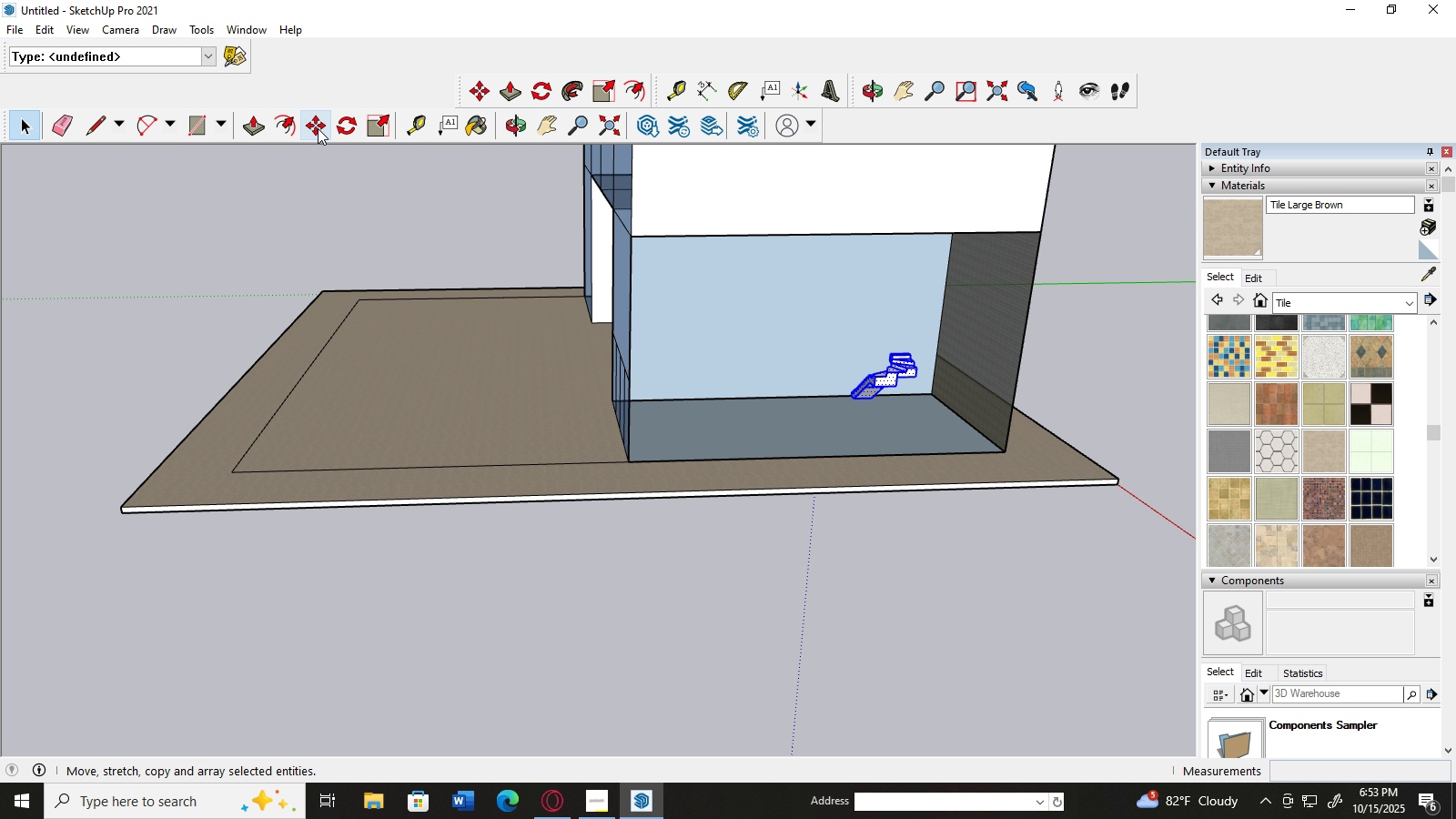 
left_click([318, 127])
 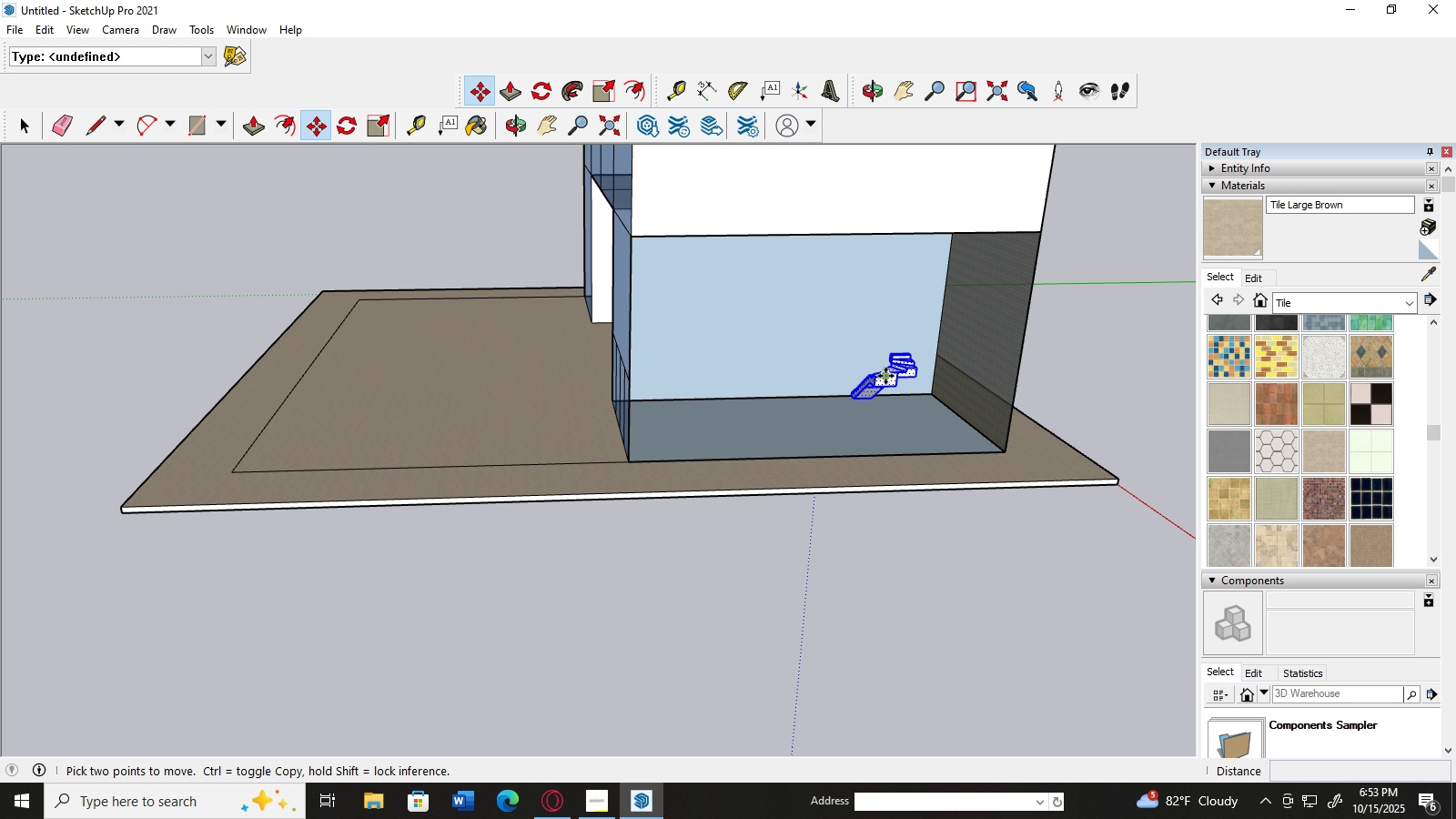 
left_click([885, 376])
 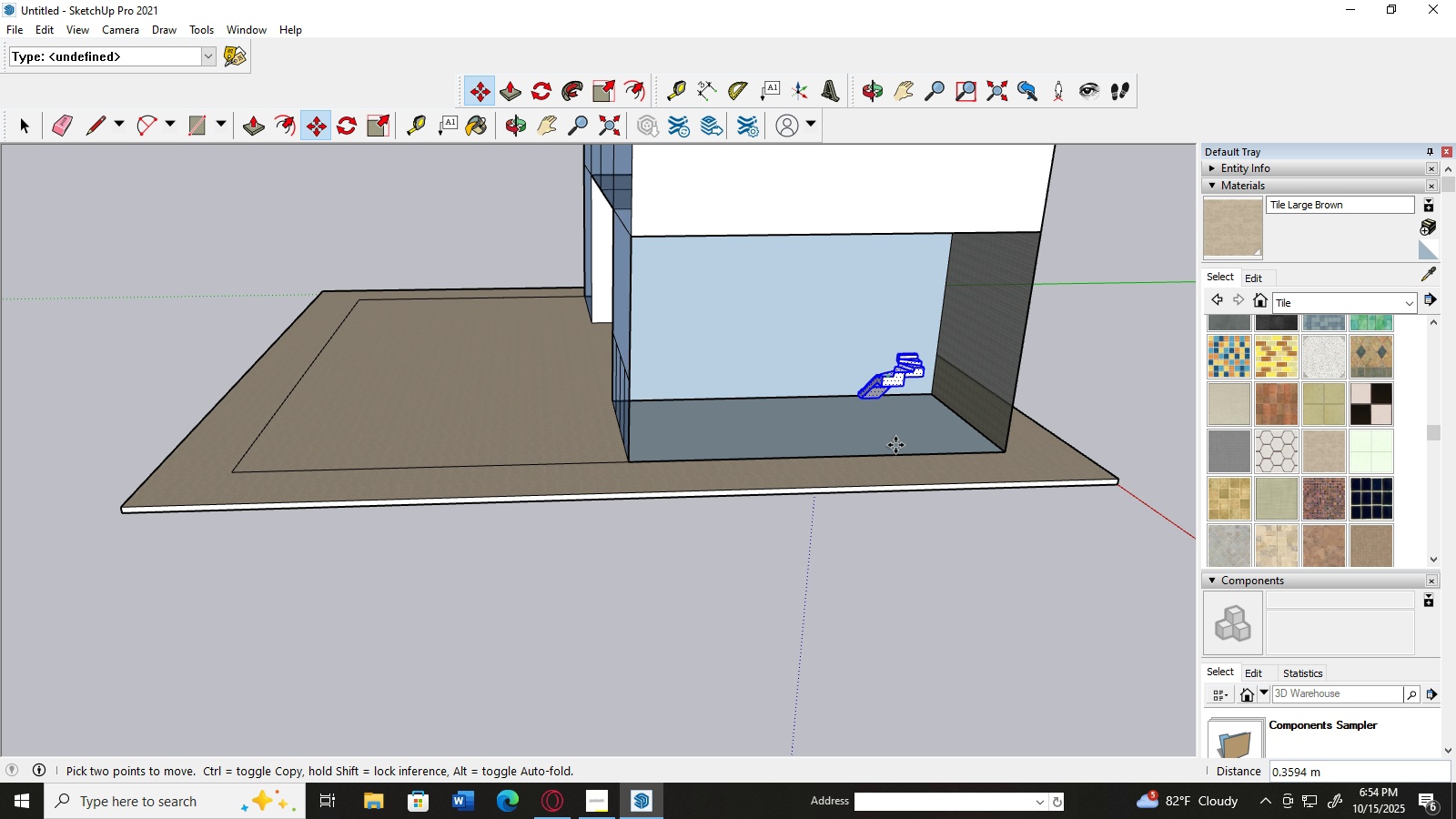 
wait(7.12)
 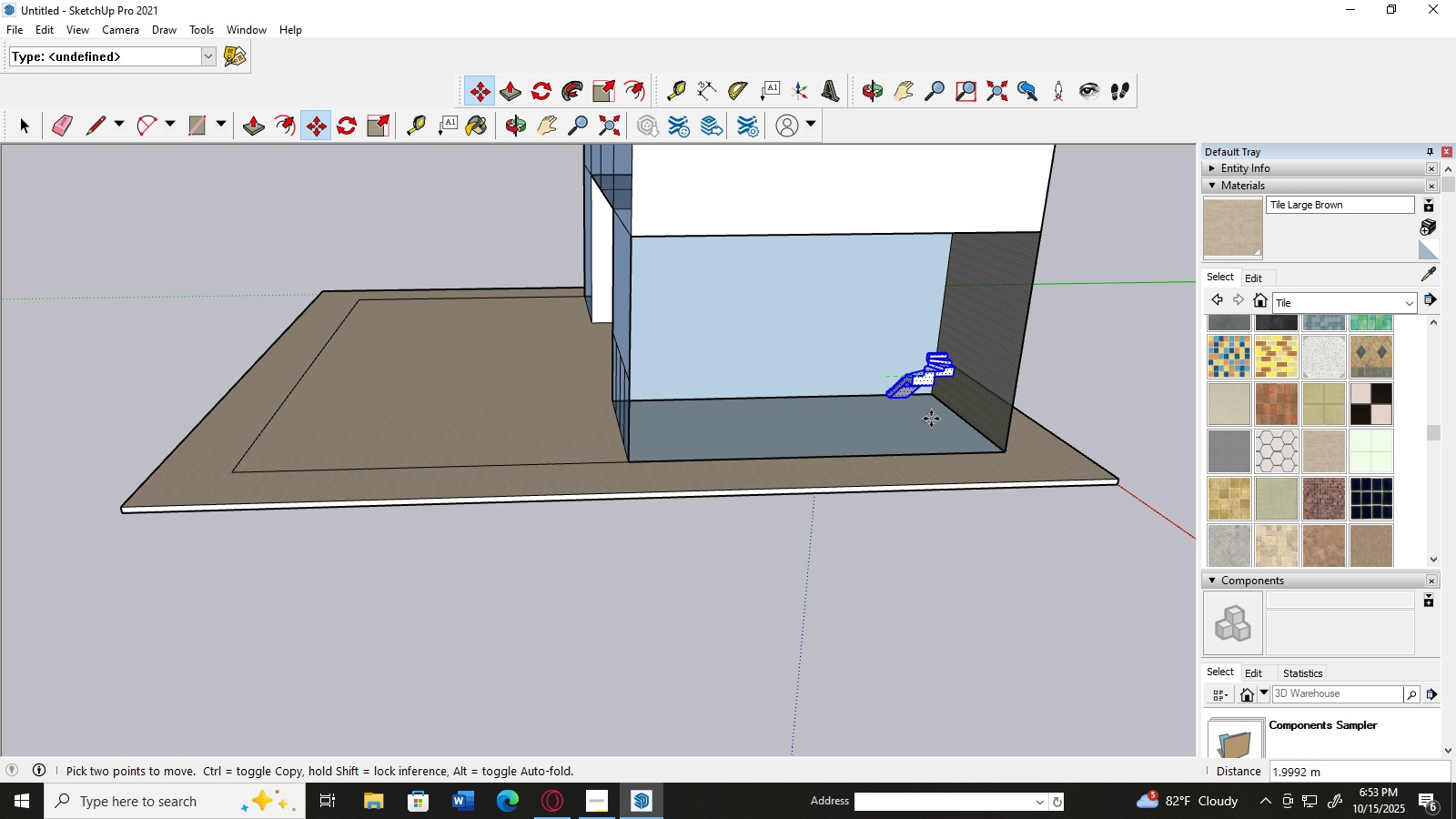 
key(Control+Z)
 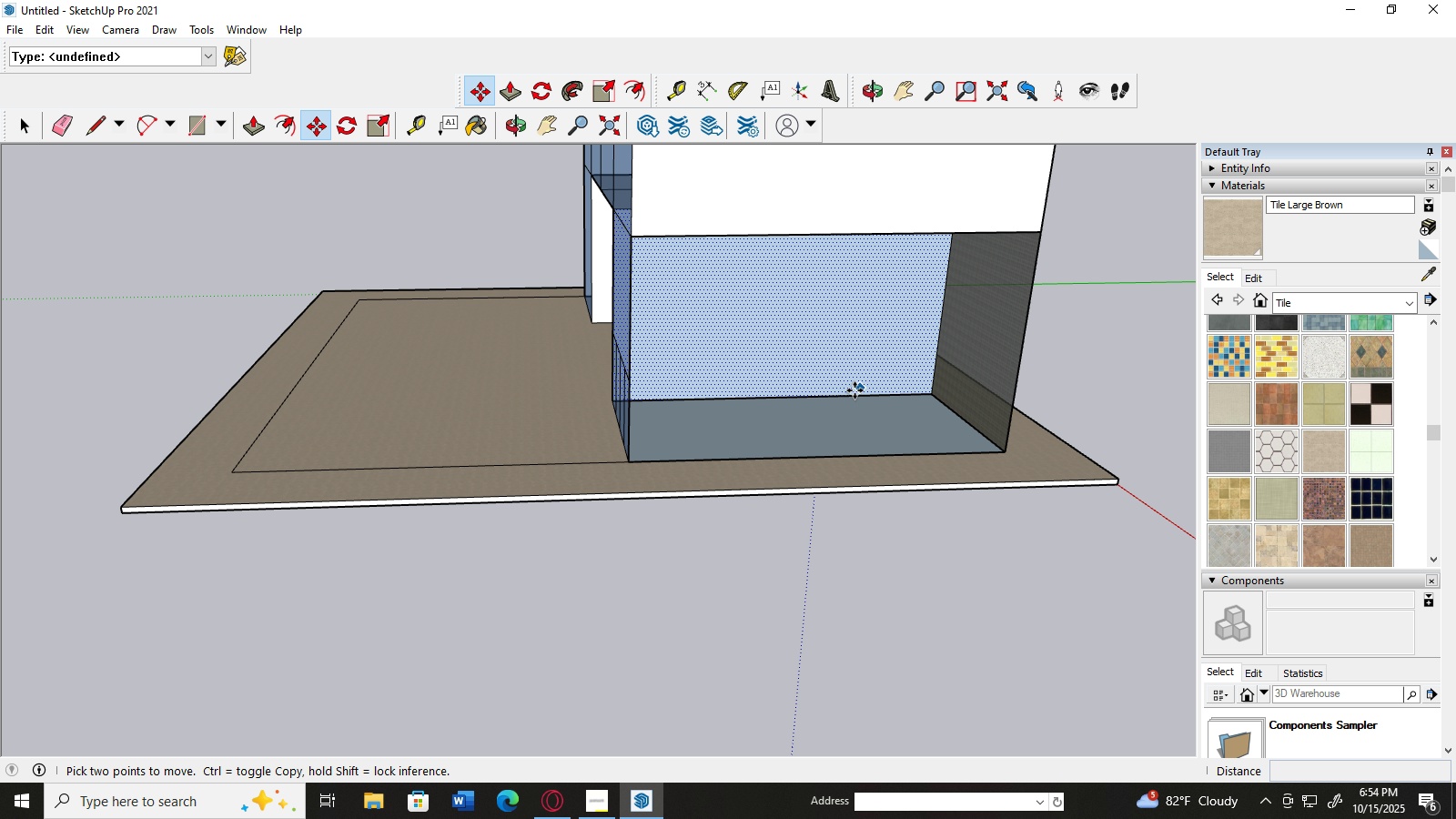 
key(Control+V)
 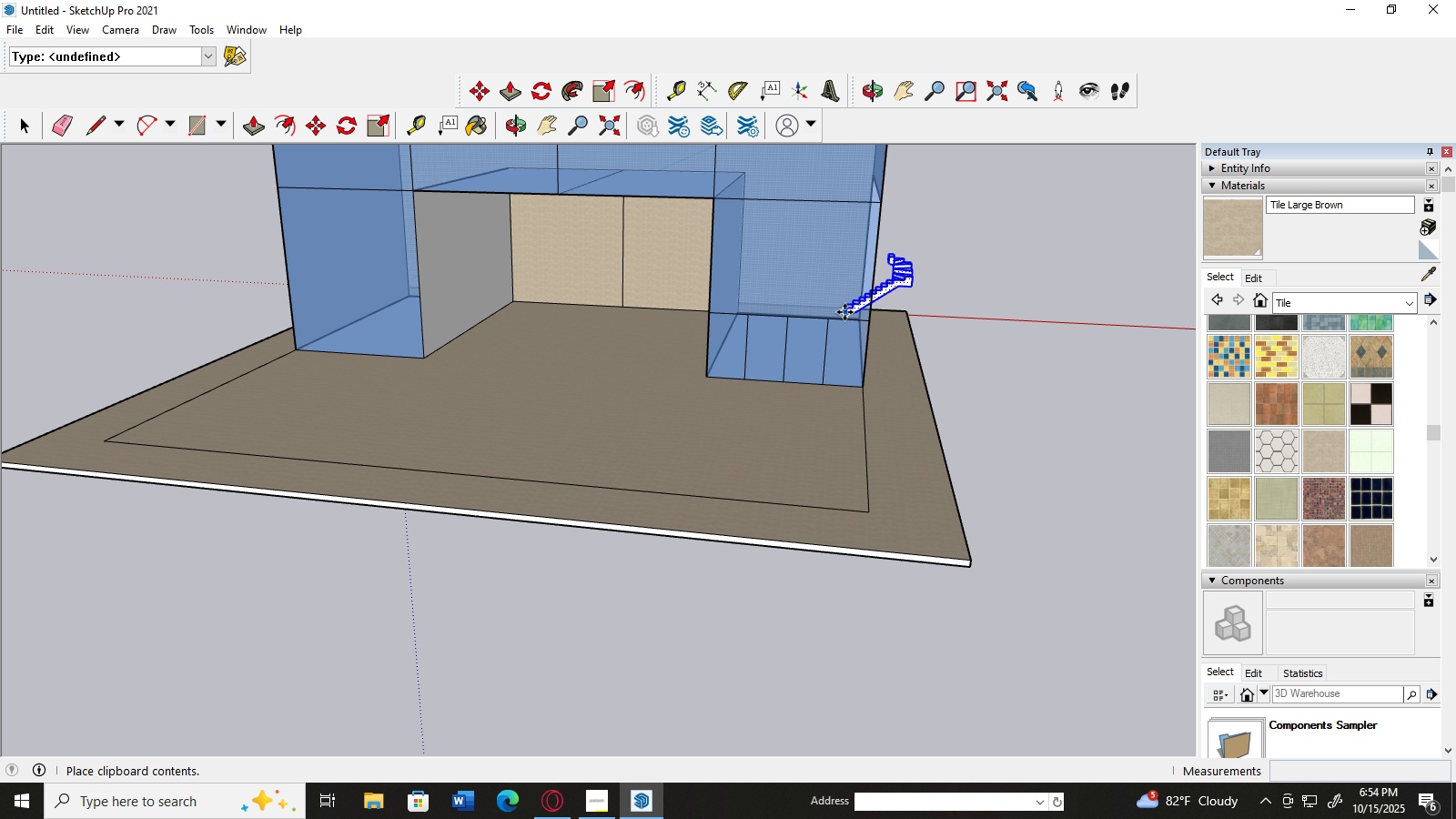 
wait(12.55)
 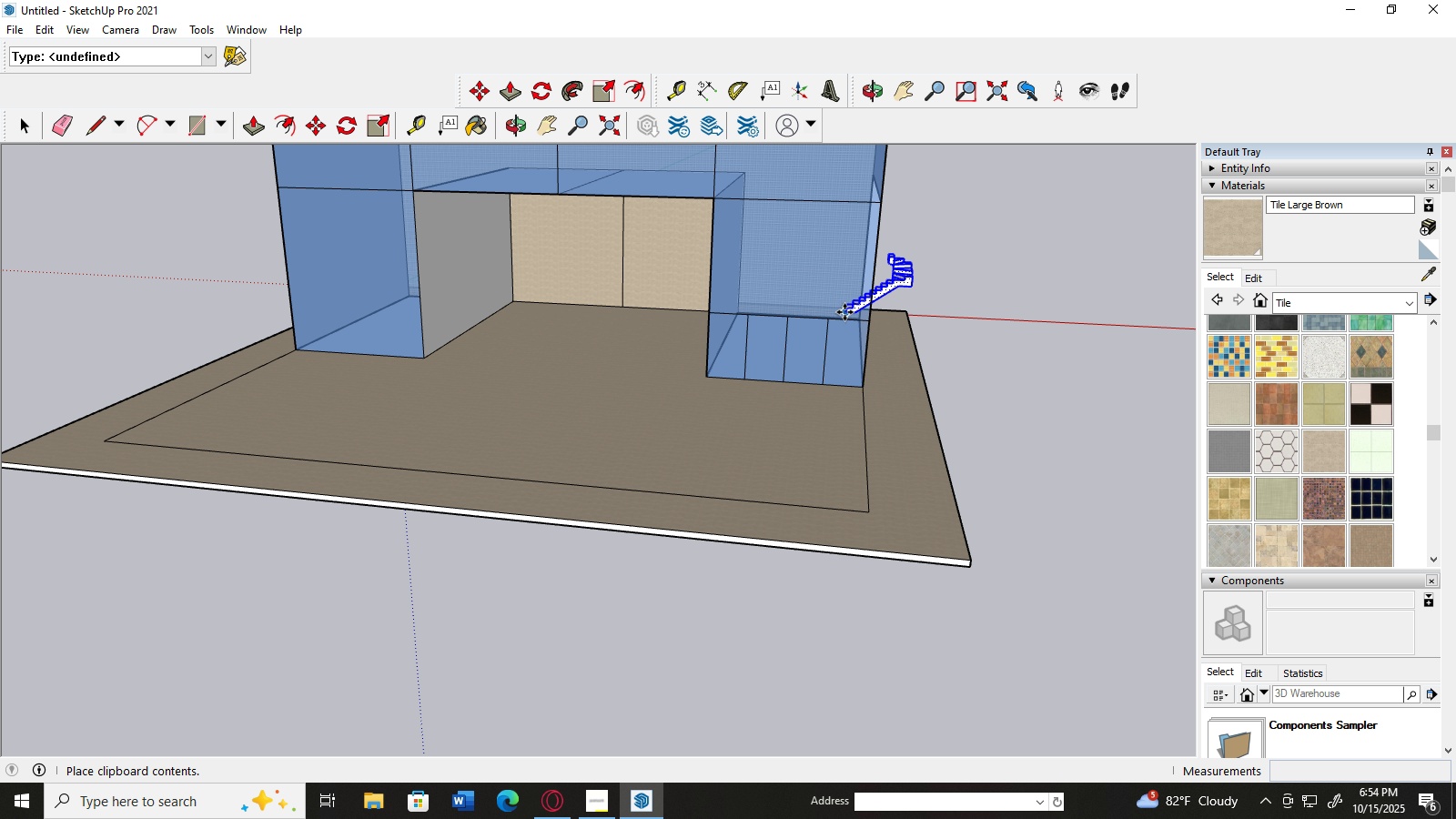 
scroll: coordinate [870, 409], scroll_direction: up, amount: 5.0
 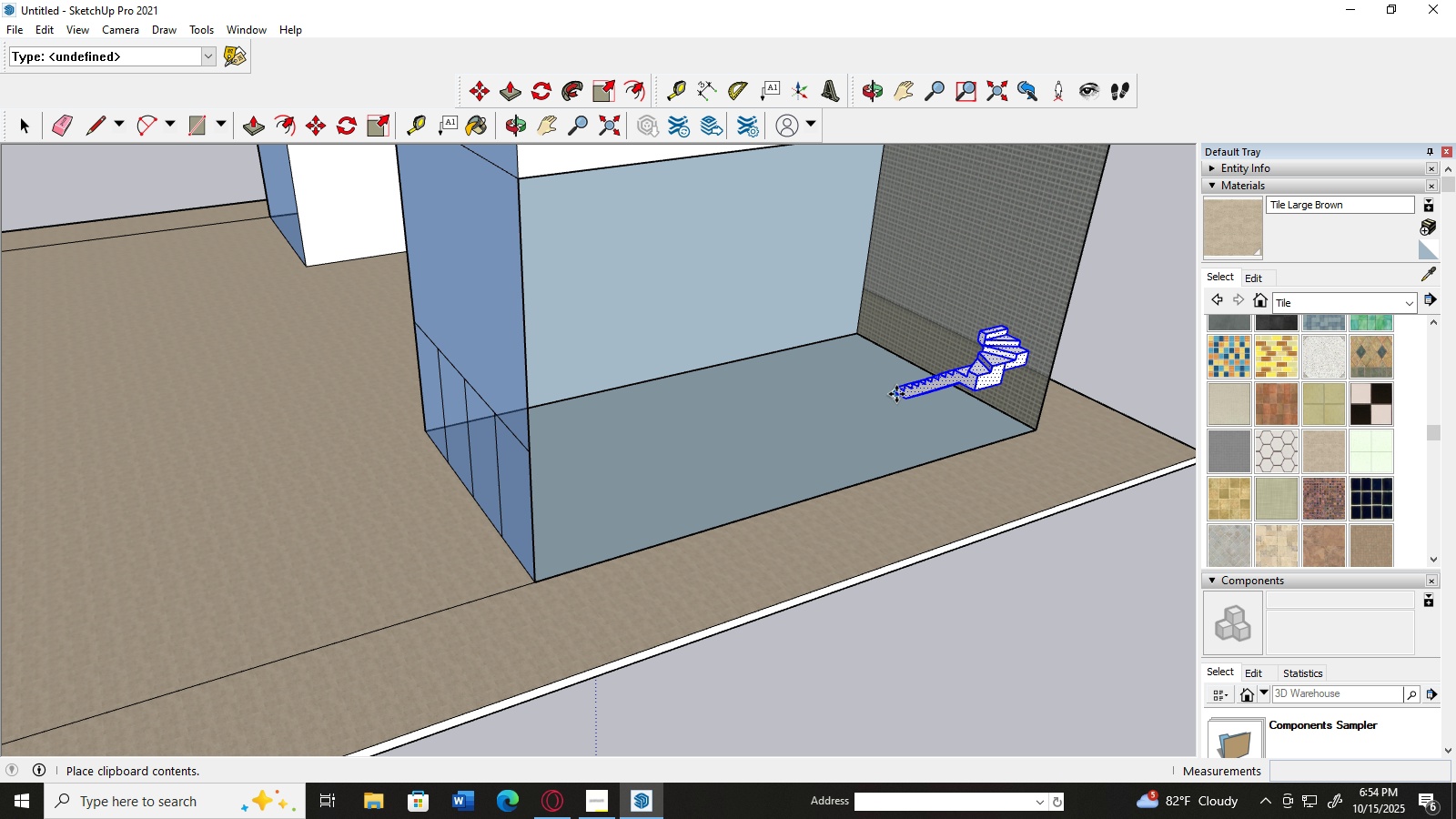 
left_click([889, 405])
 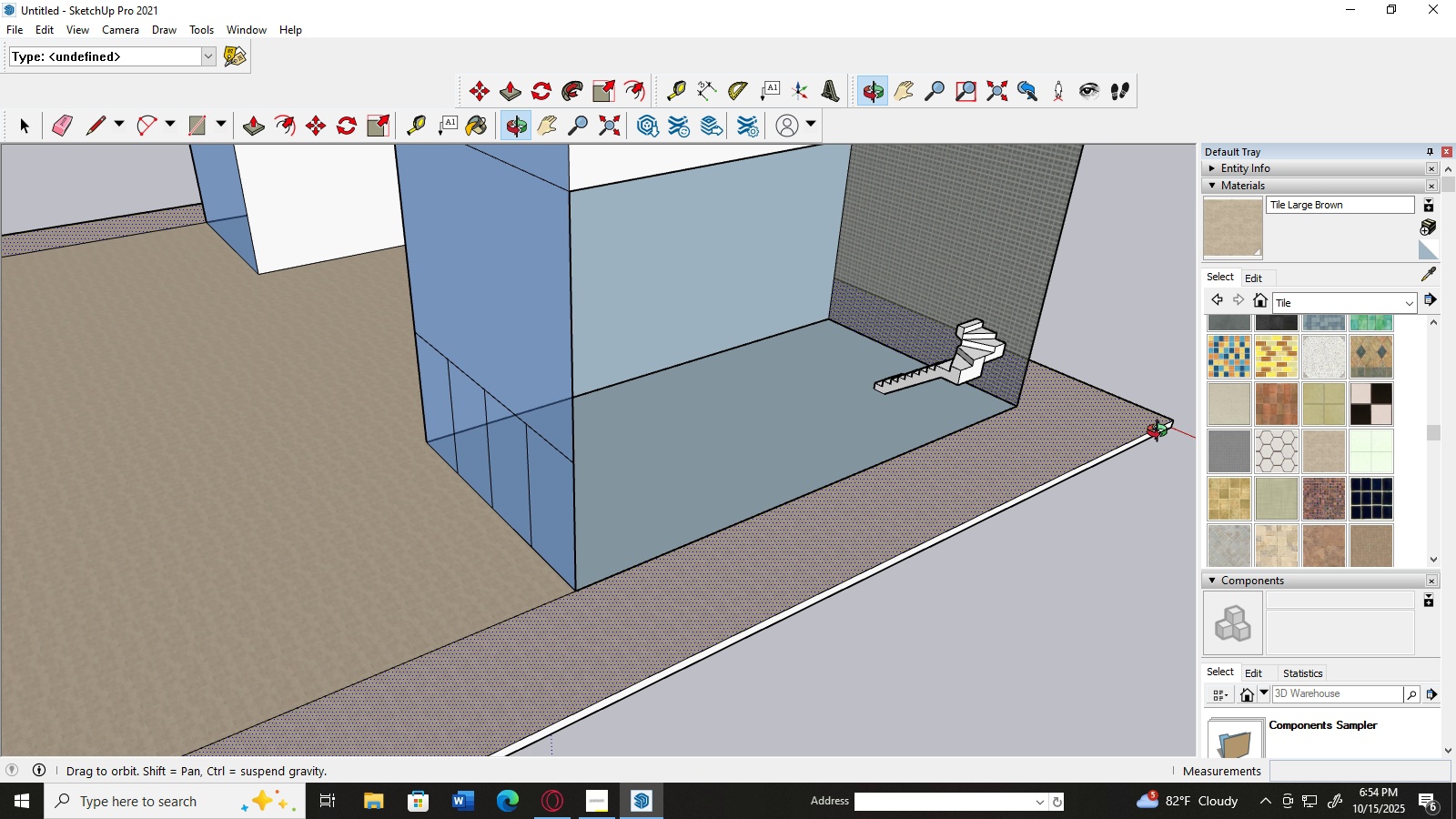 
scroll: coordinate [1054, 425], scroll_direction: up, amount: 8.0
 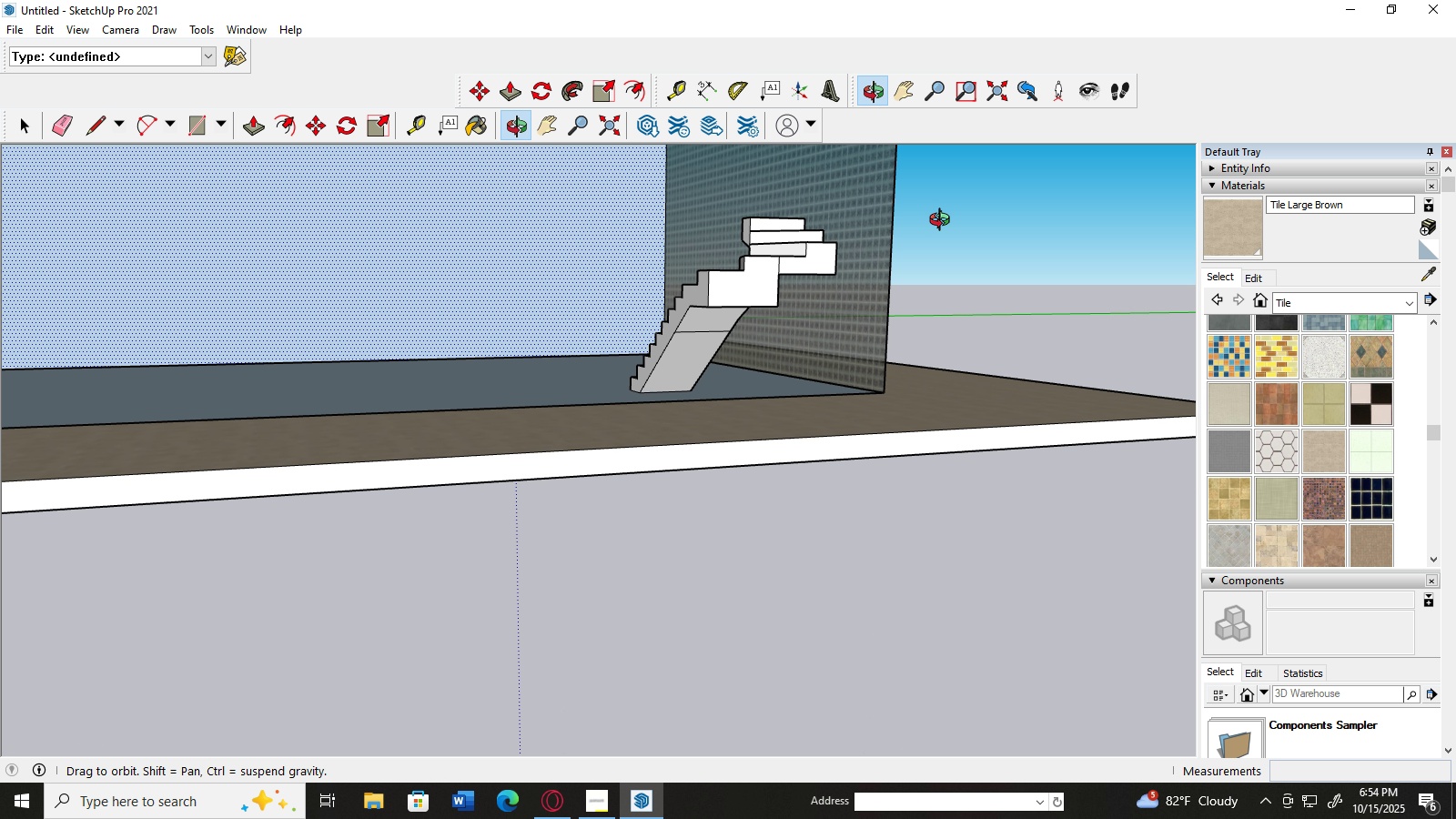 
scroll: coordinate [903, 322], scroll_direction: down, amount: 5.0
 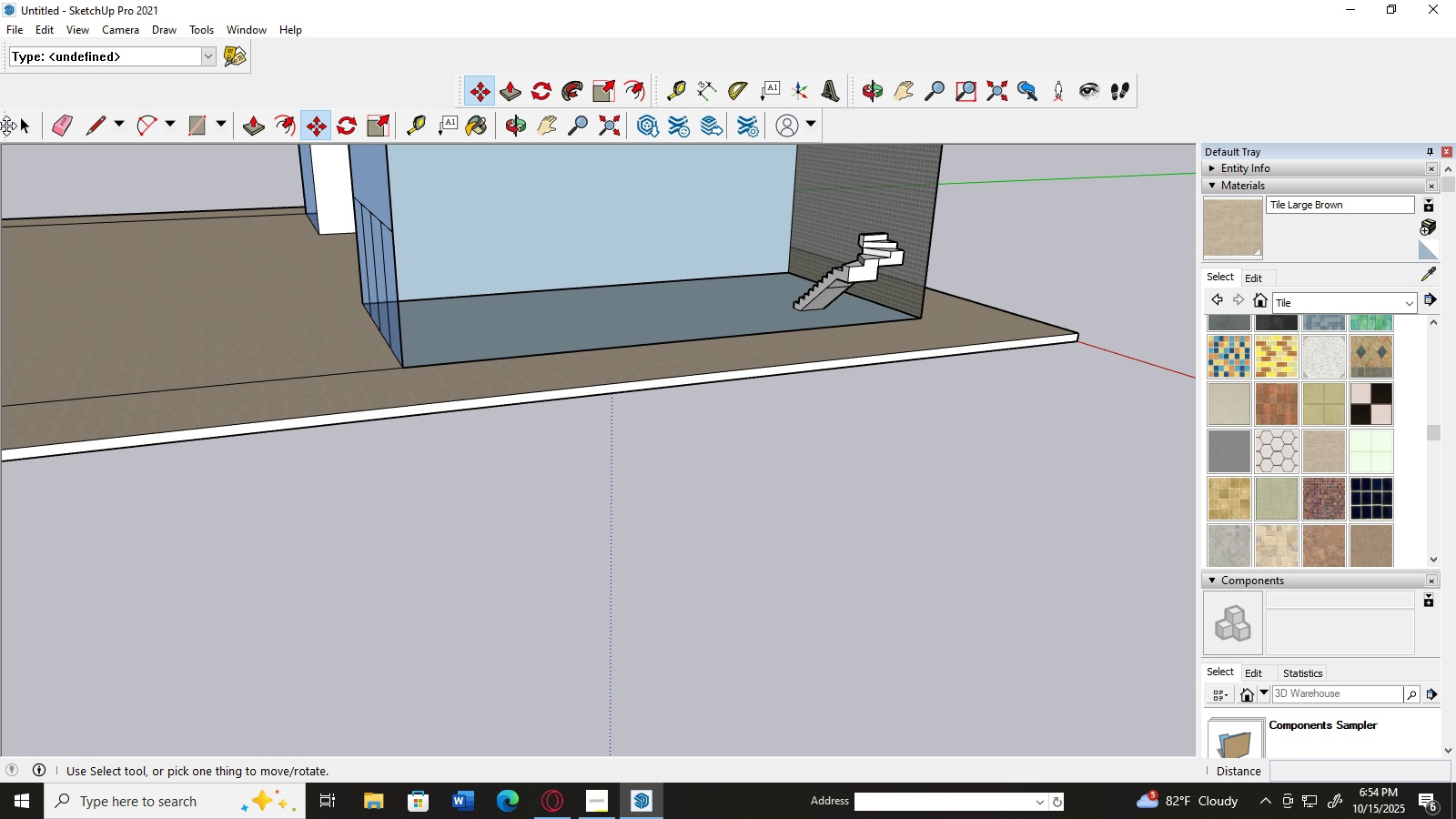 
left_click([95, 125])
 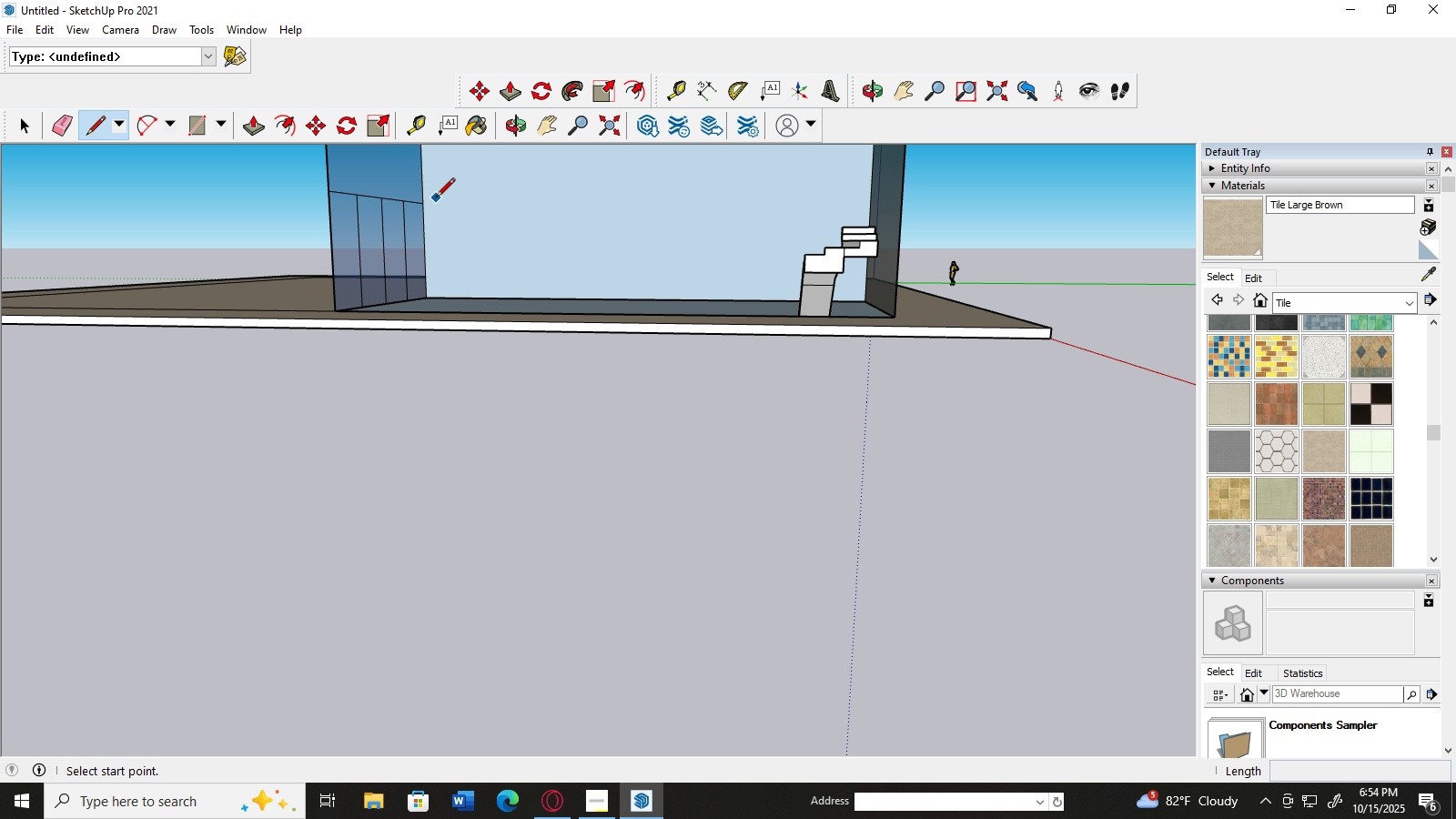 
left_click([425, 202])
 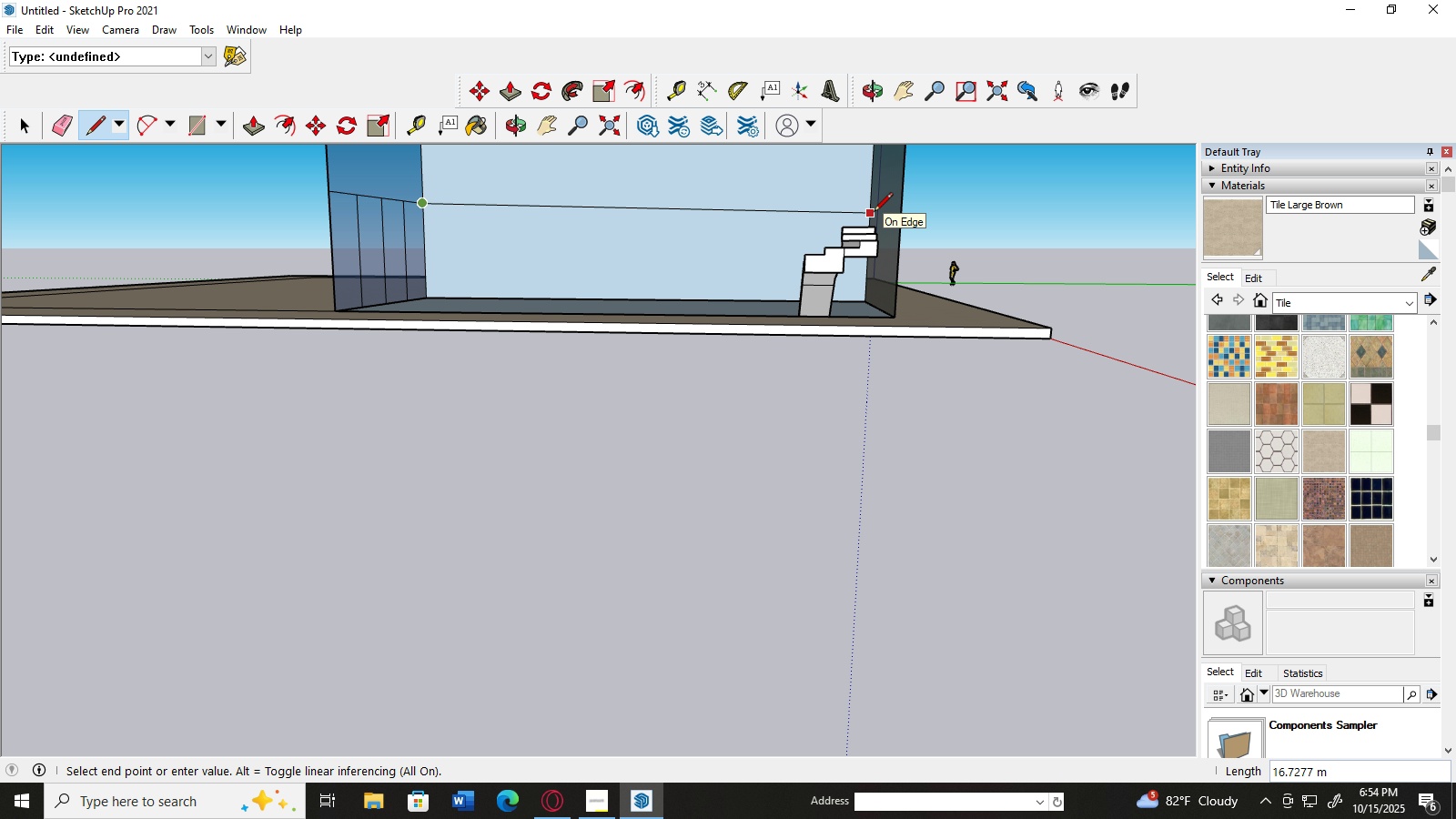 
scroll: coordinate [866, 227], scroll_direction: up, amount: 20.0
 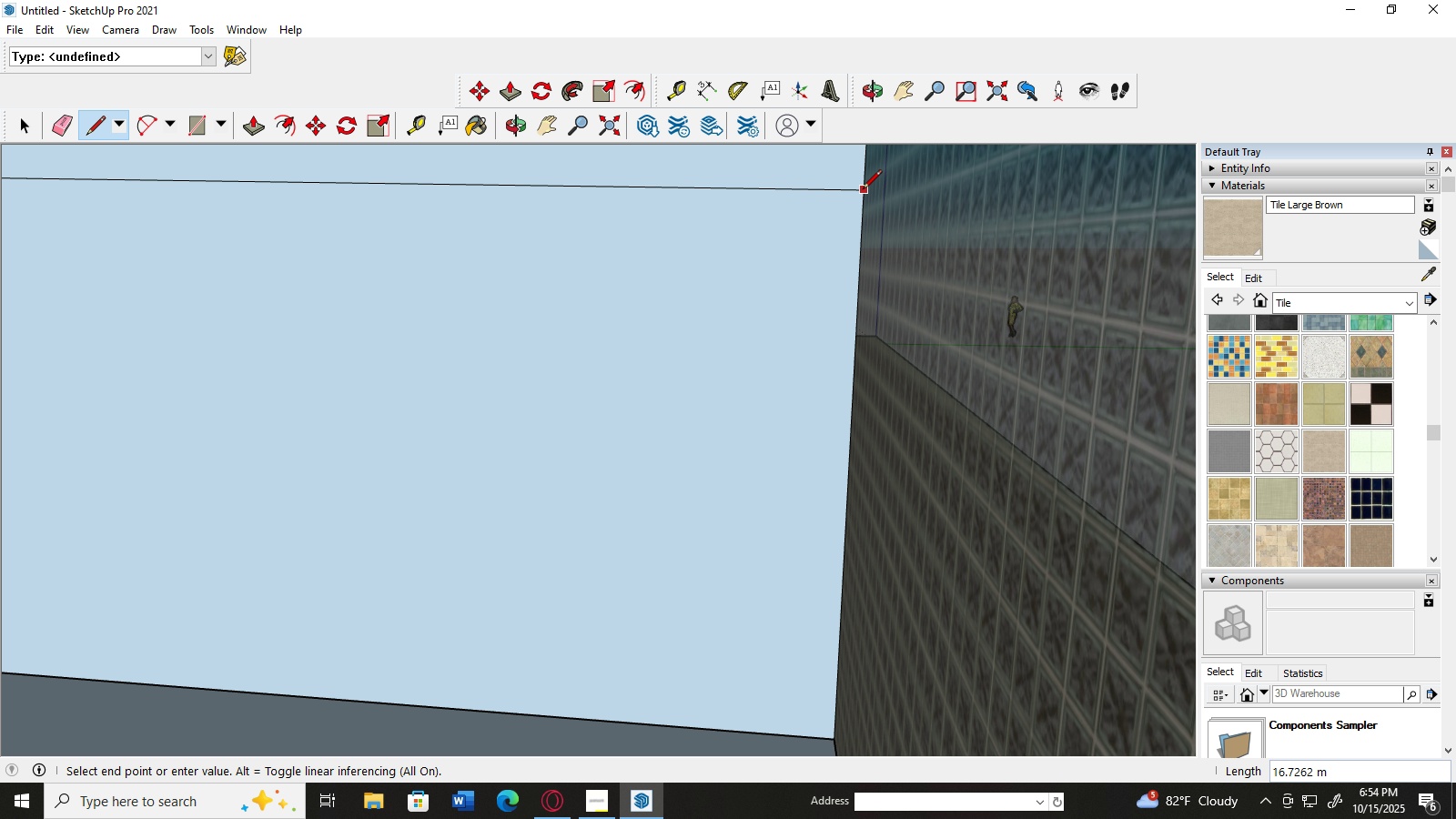 
scroll: coordinate [826, 181], scroll_direction: down, amount: 14.0
 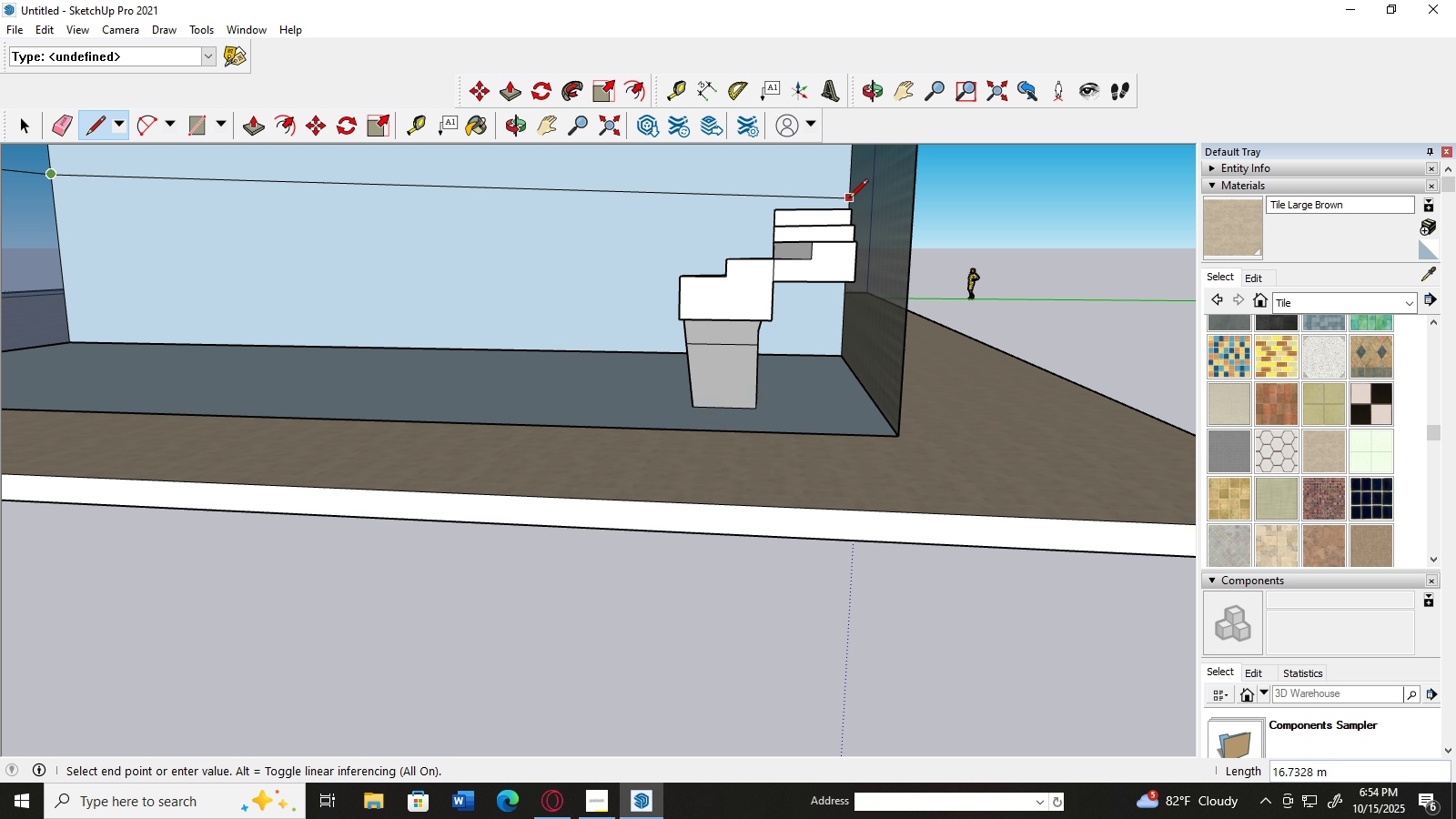 
left_click([852, 207])
 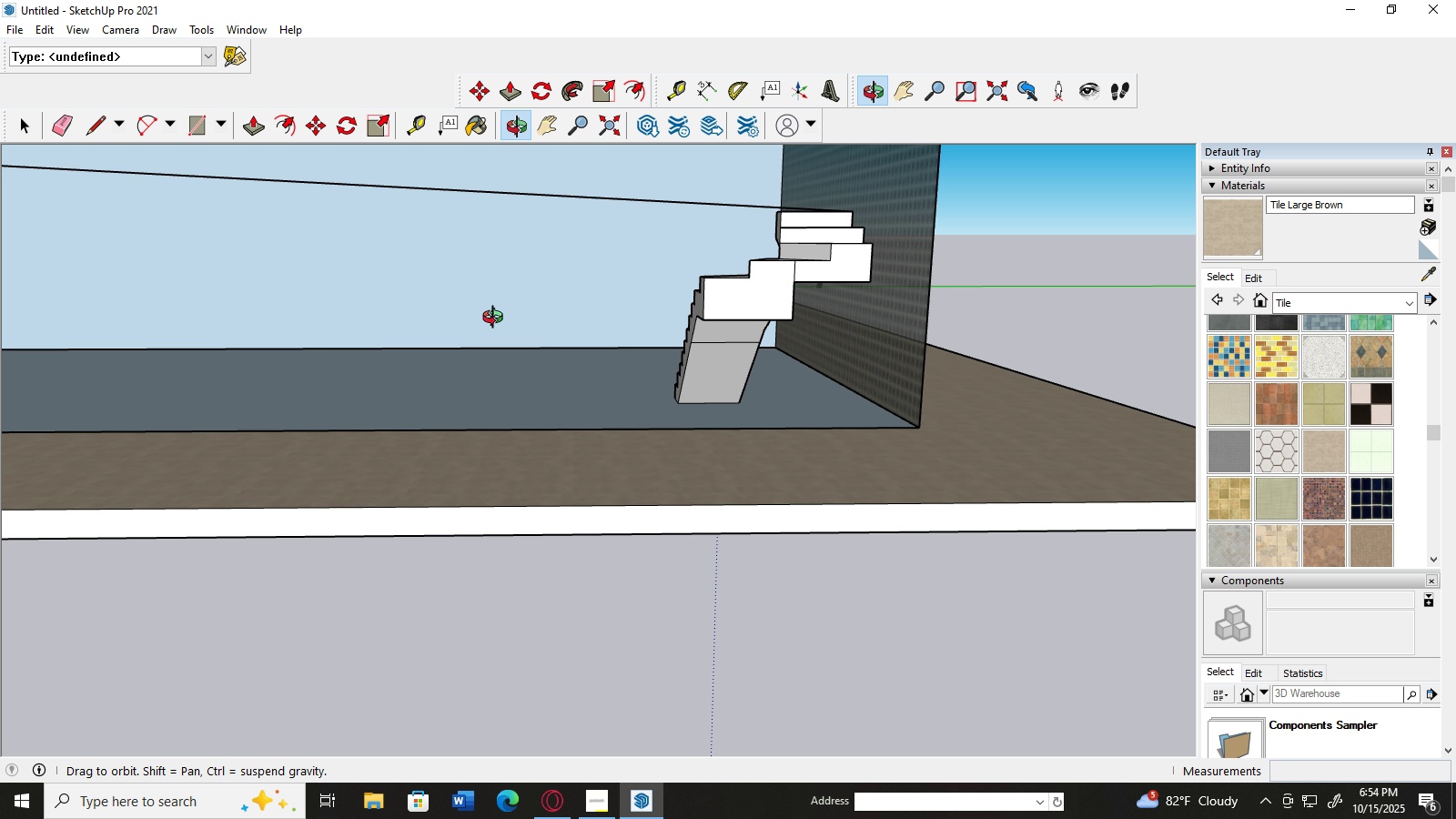 
scroll: coordinate [527, 258], scroll_direction: down, amount: 12.0
 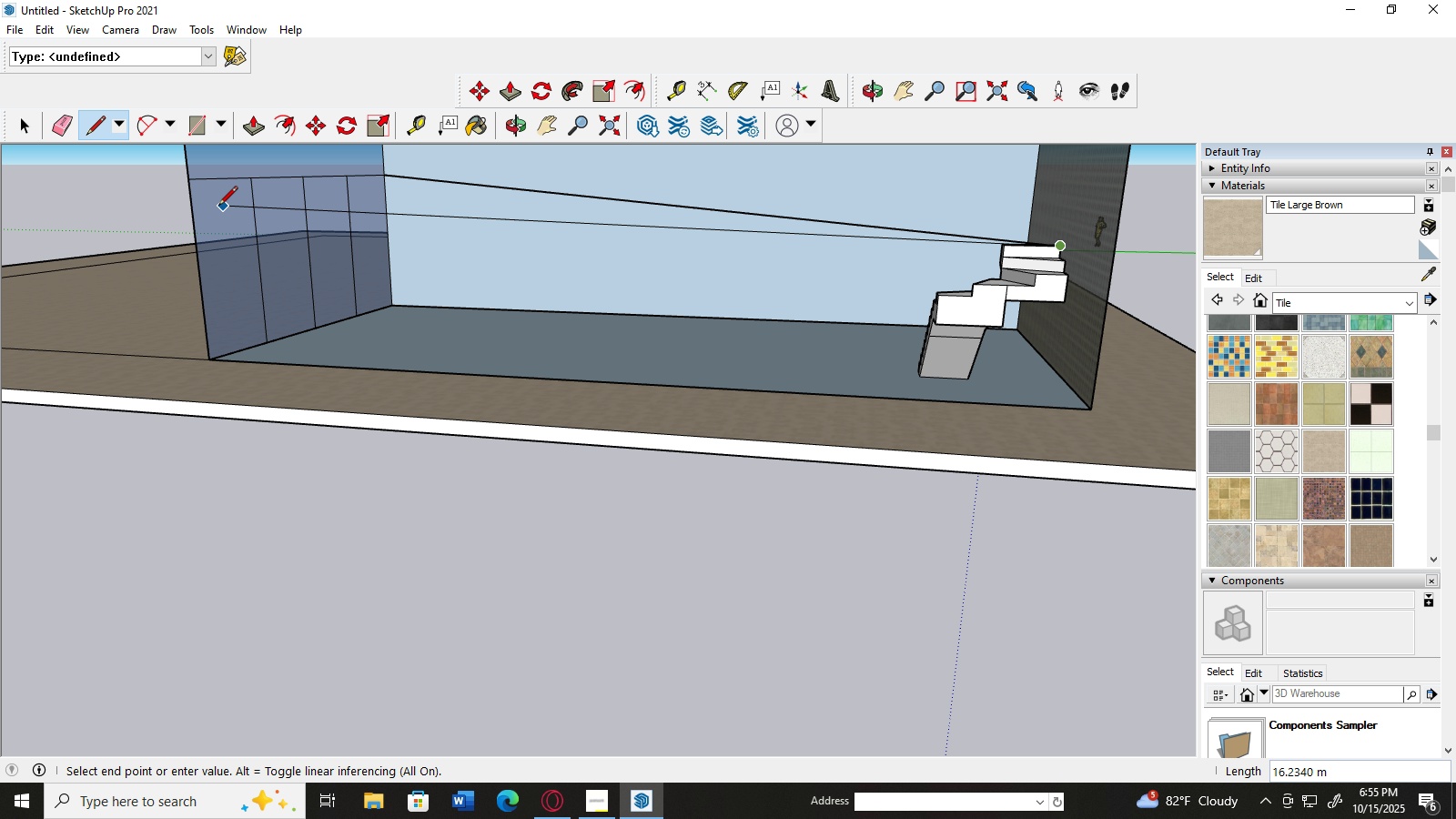 
wait(7.54)
 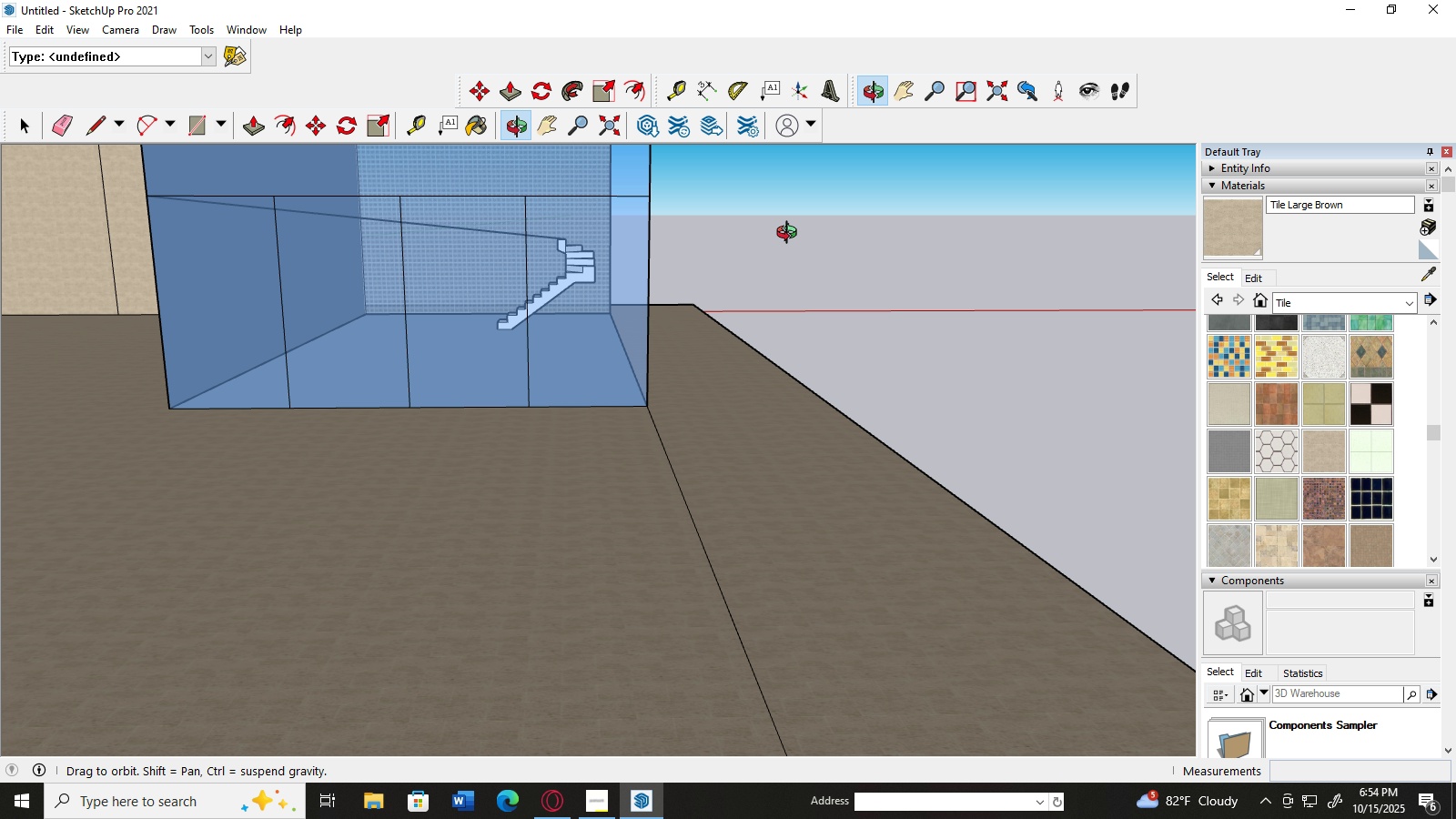 
left_click([29, 127])
 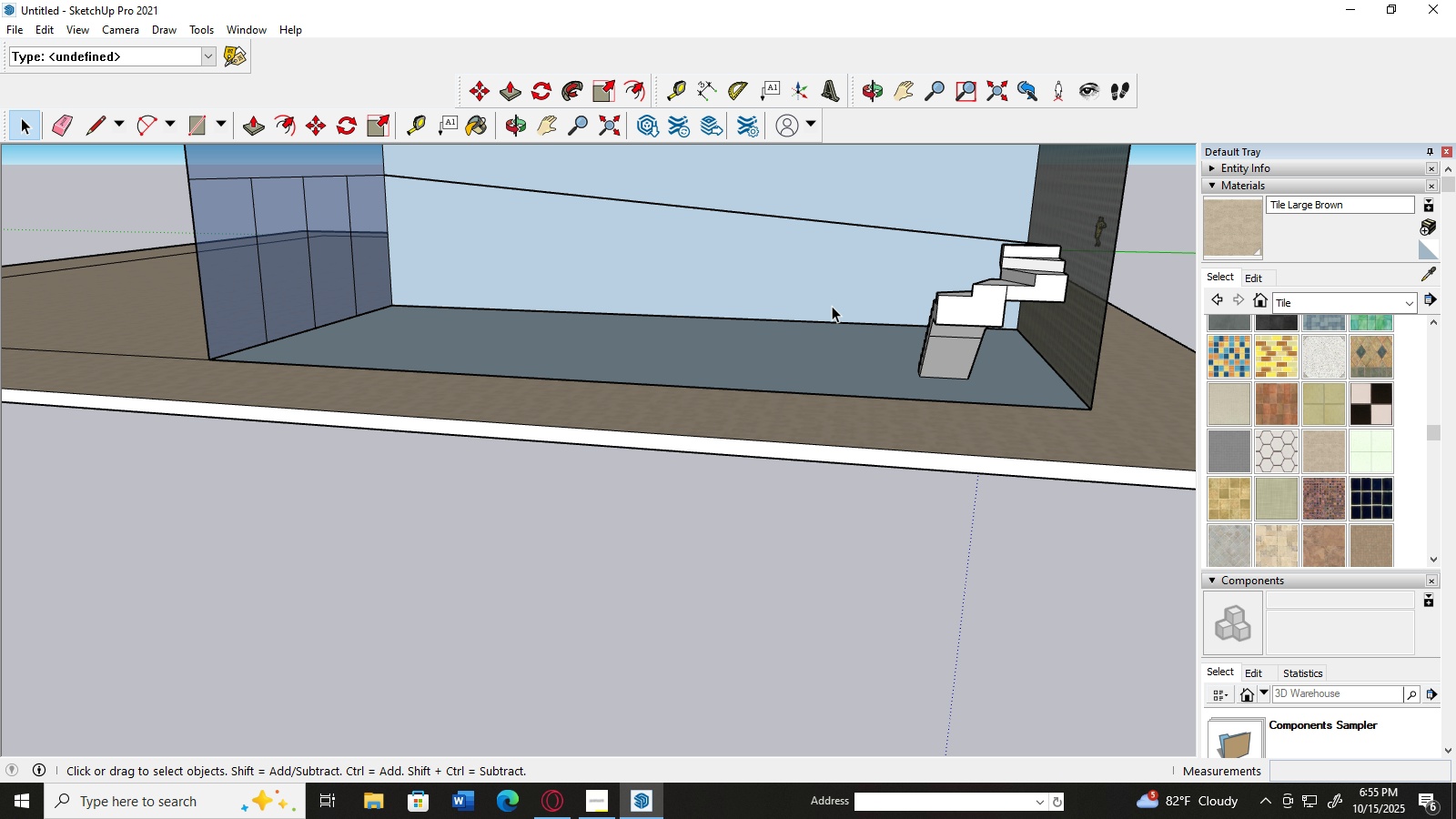 
scroll: coordinate [832, 306], scroll_direction: down, amount: 3.0
 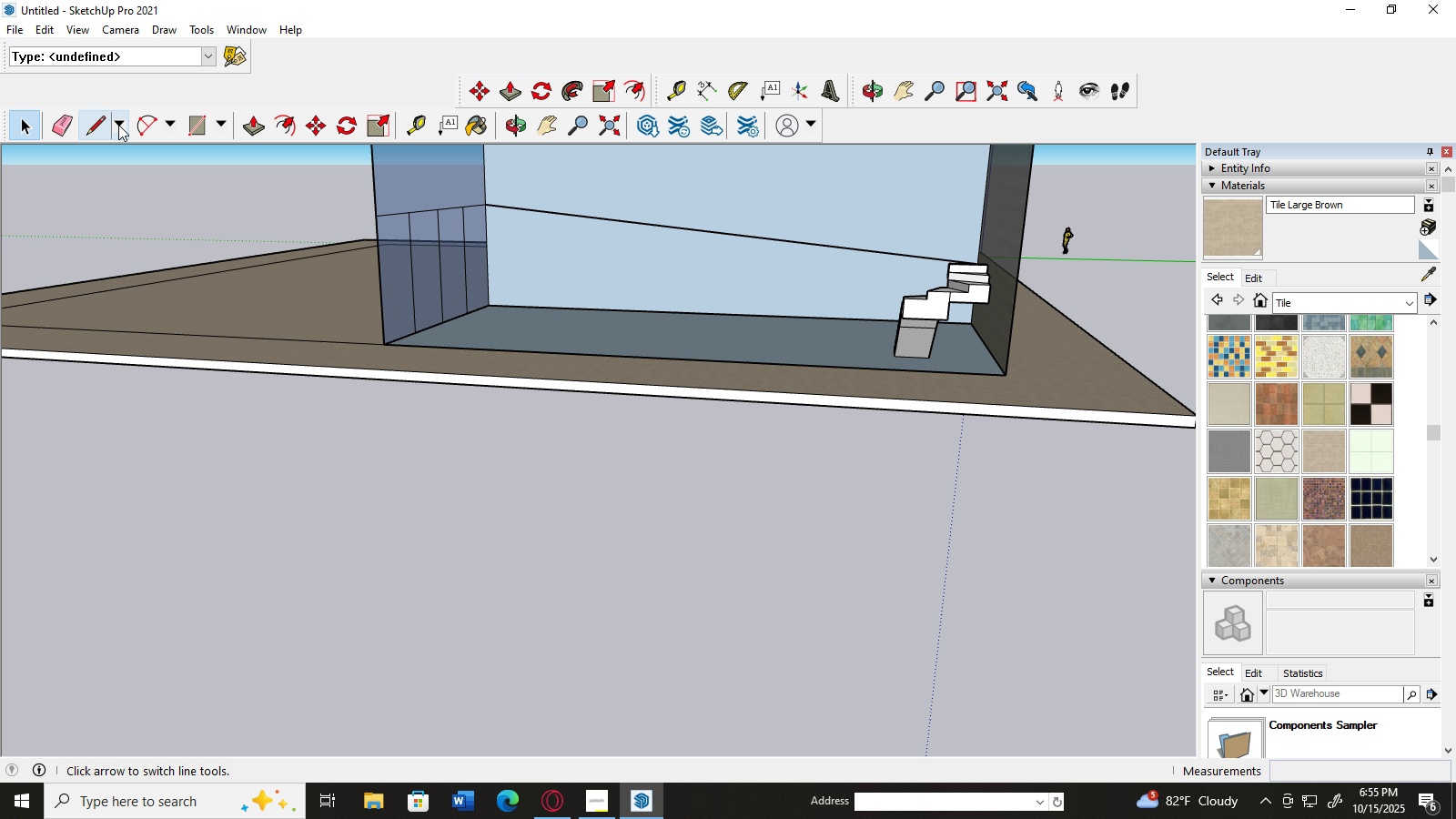 
left_click([95, 126])
 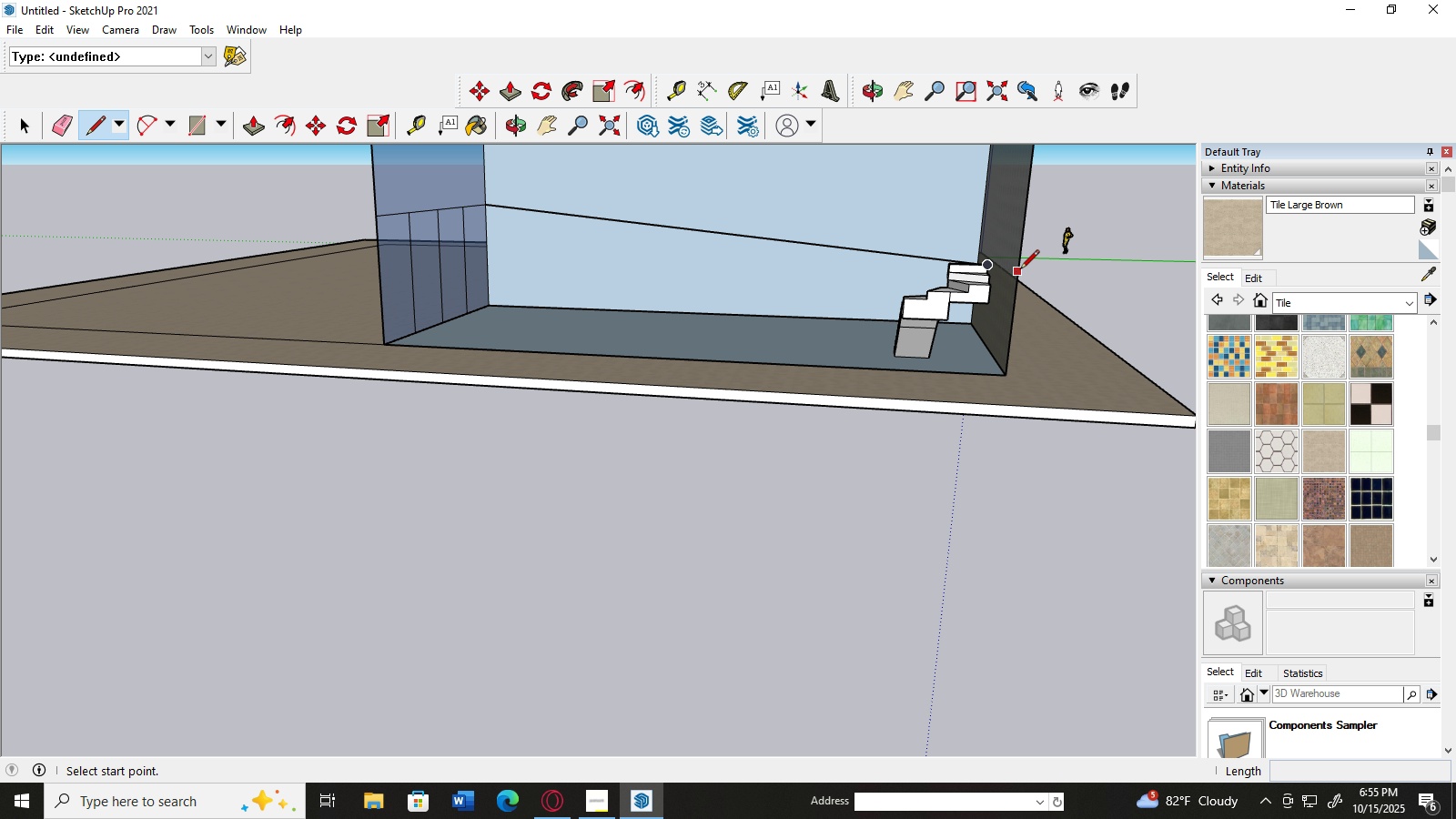 
left_click([1020, 270])
 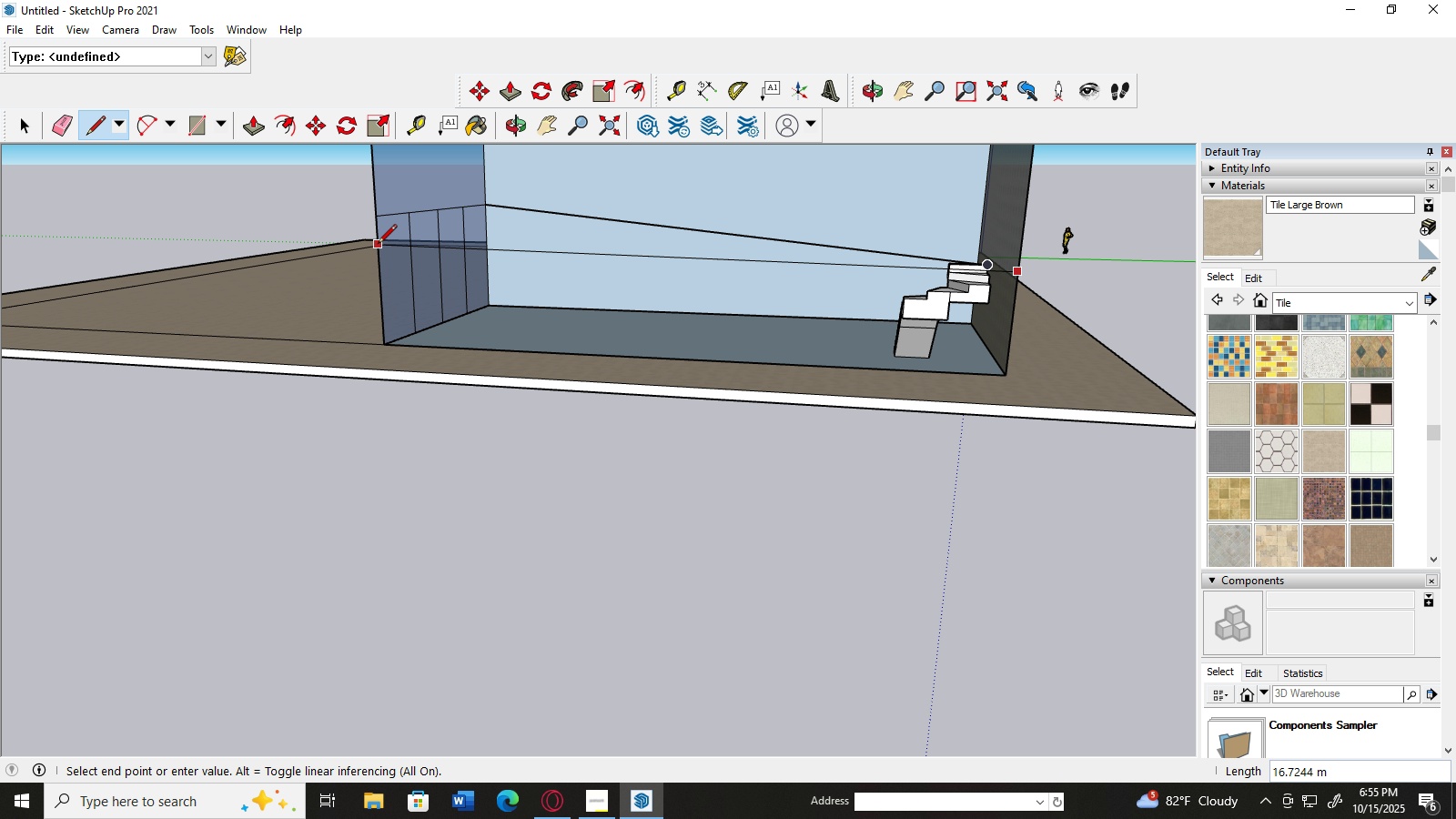 
left_click([377, 245])
 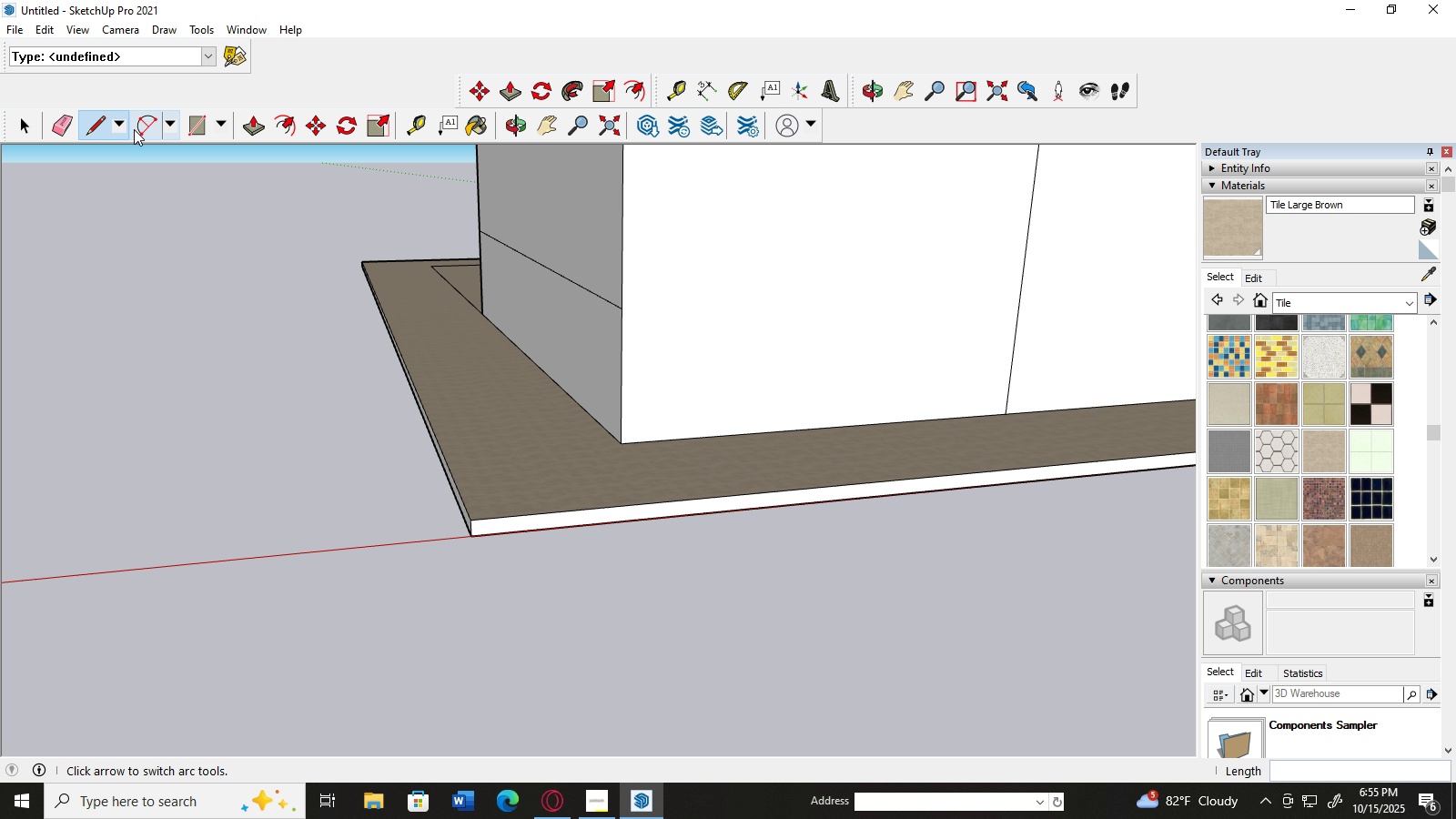 
left_click([24, 112])
 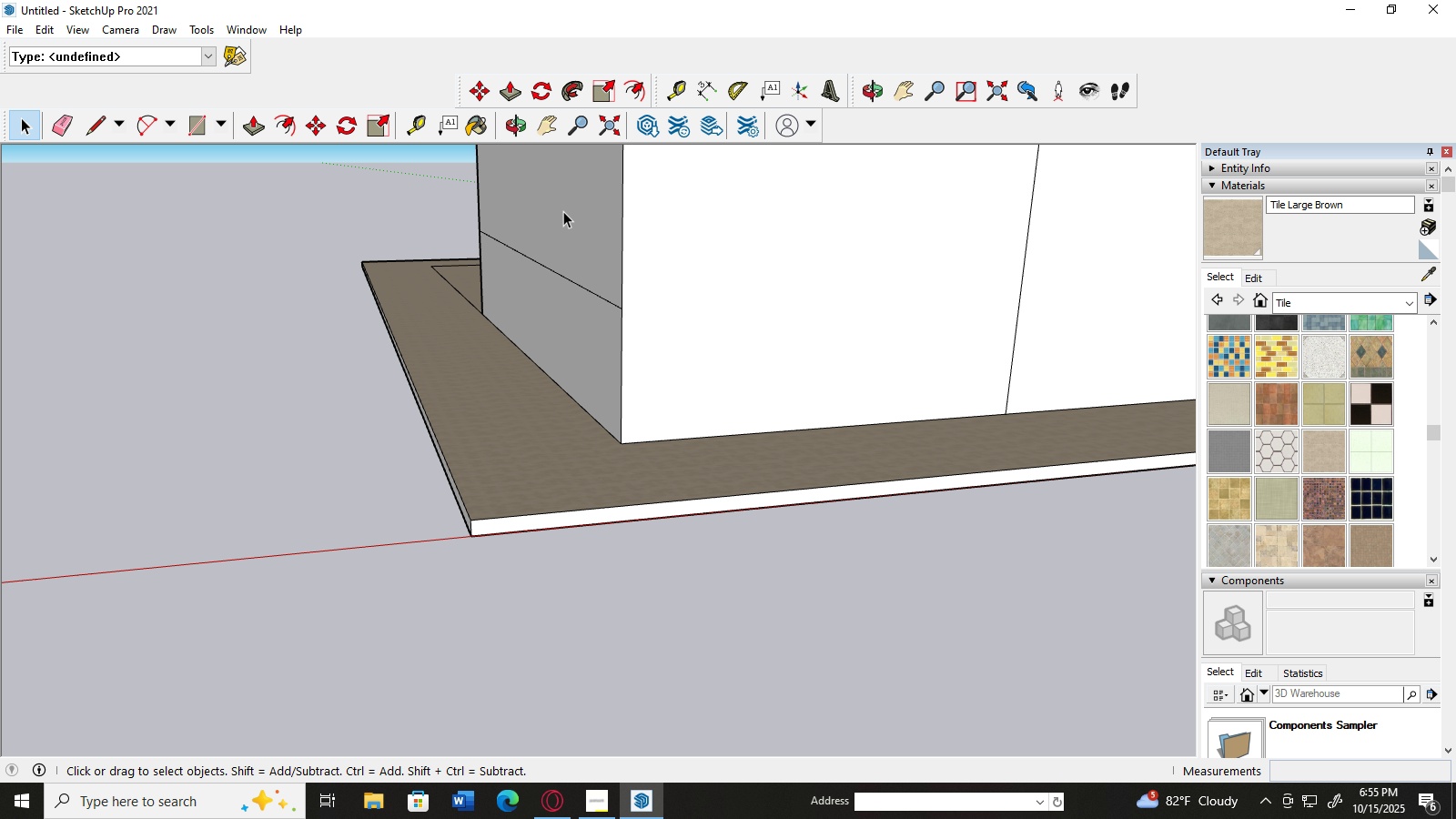 
left_click([563, 211])
 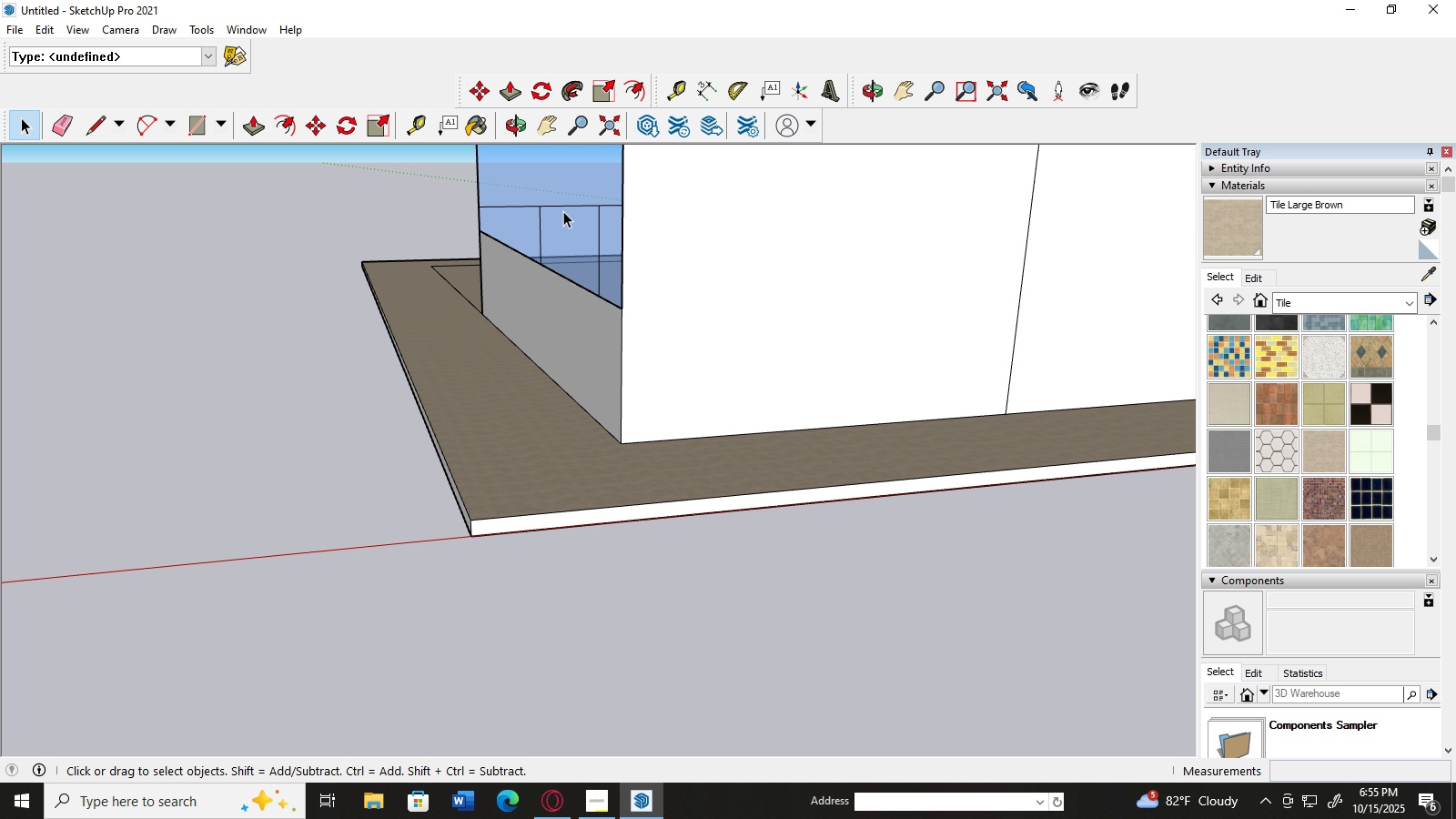 
key(Delete)
 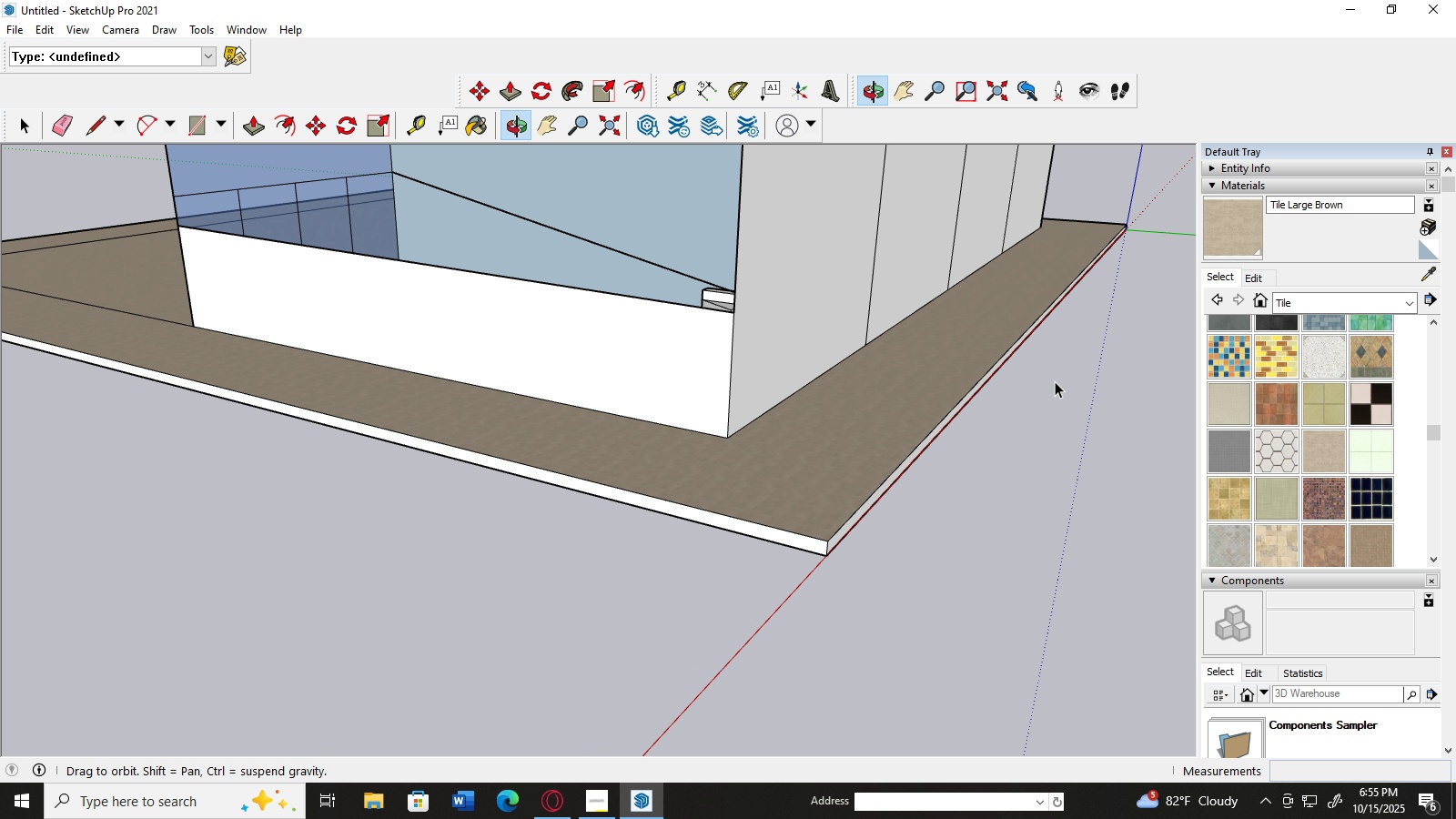 
scroll: coordinate [783, 295], scroll_direction: up, amount: 7.0
 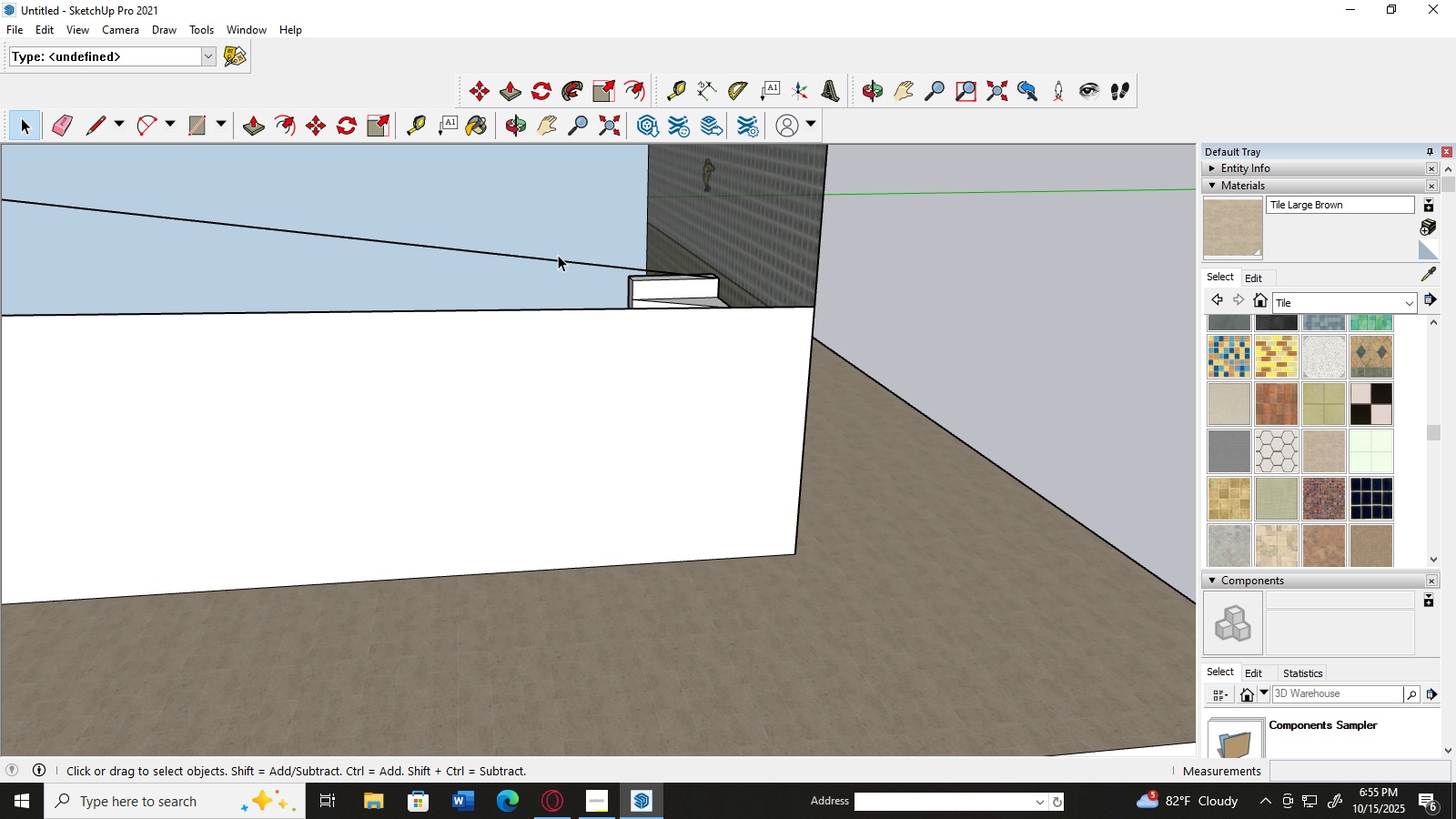 
left_click([556, 257])
 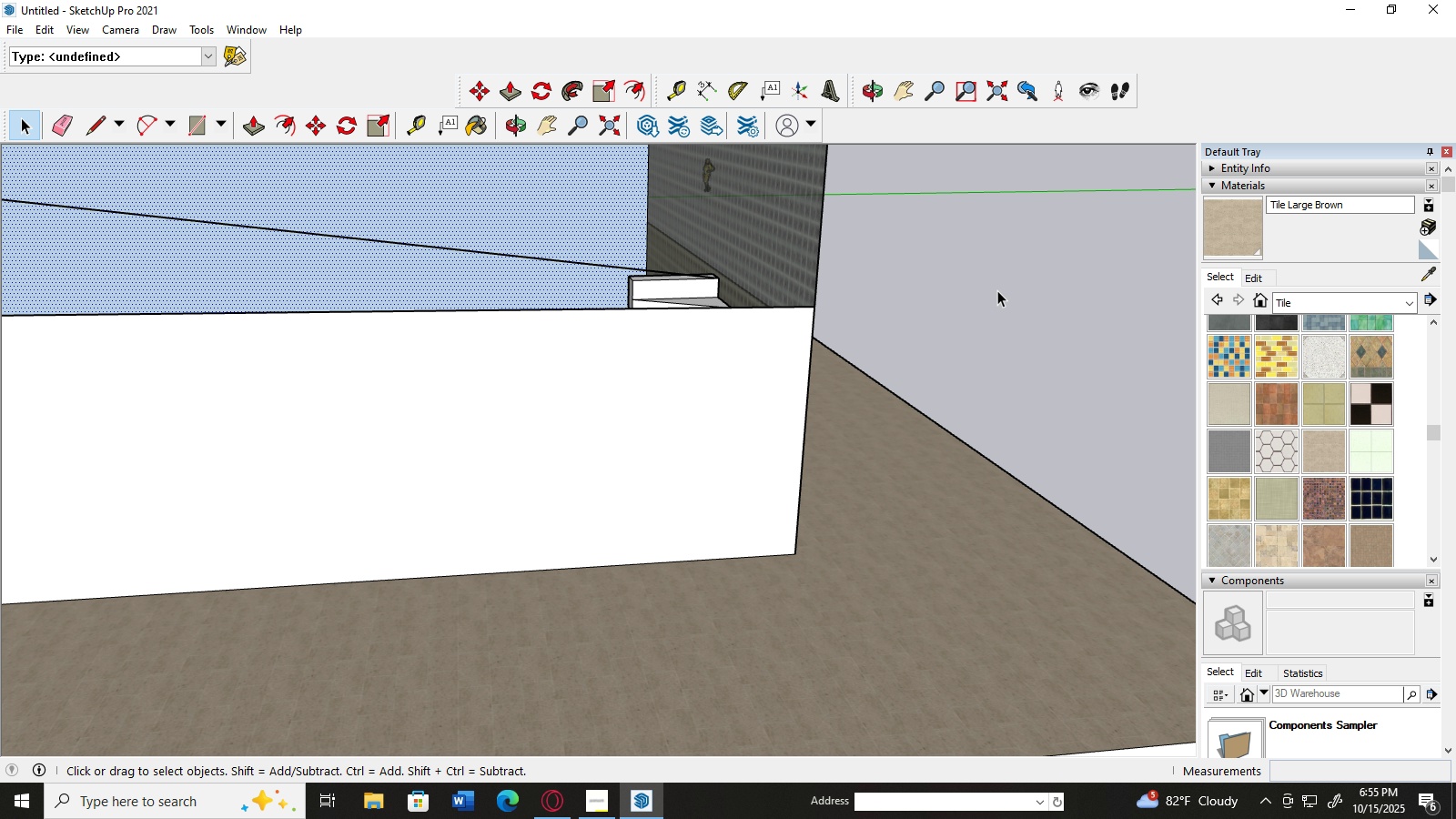 
left_click([1004, 290])
 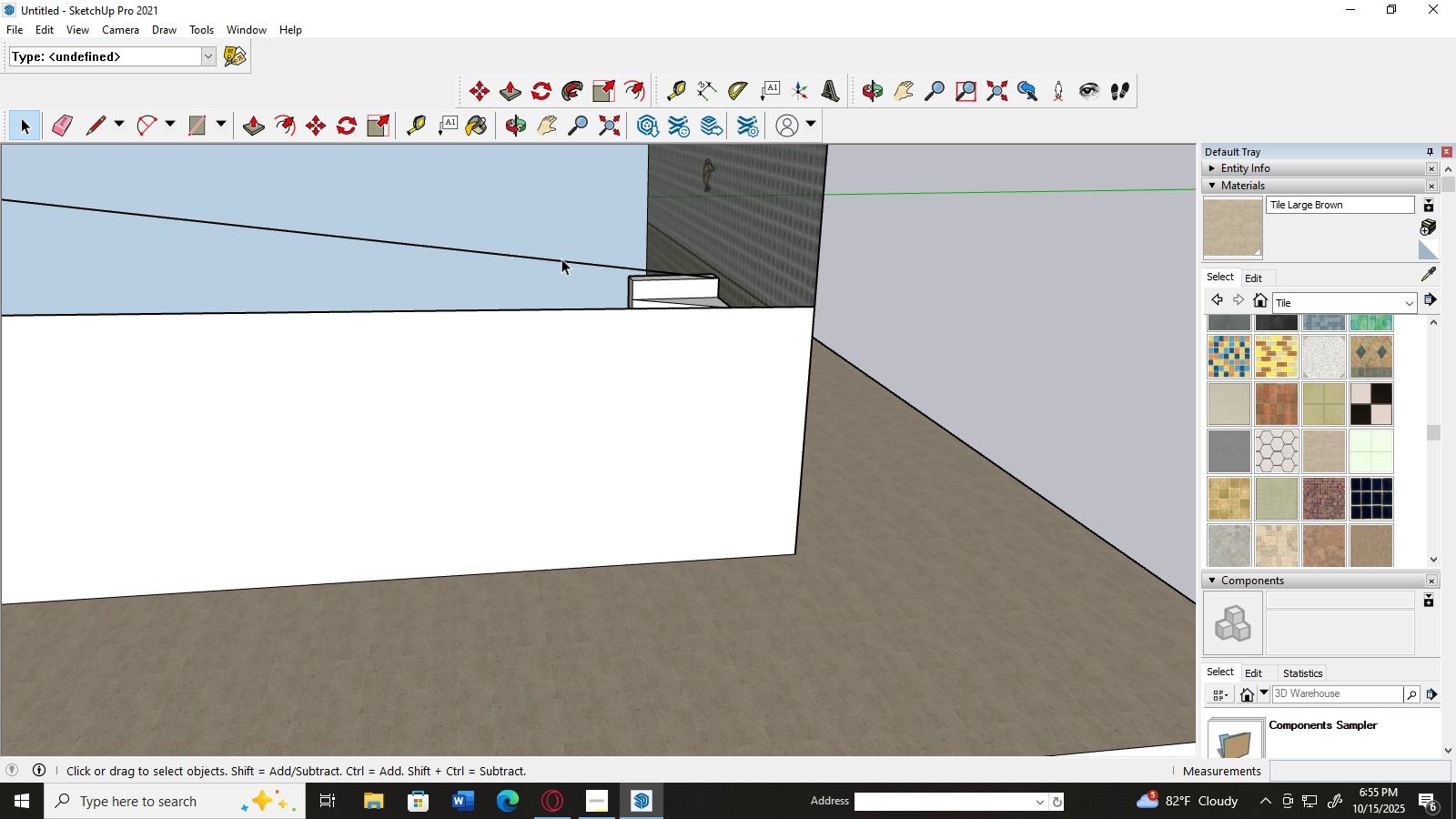 
left_click([561, 258])
 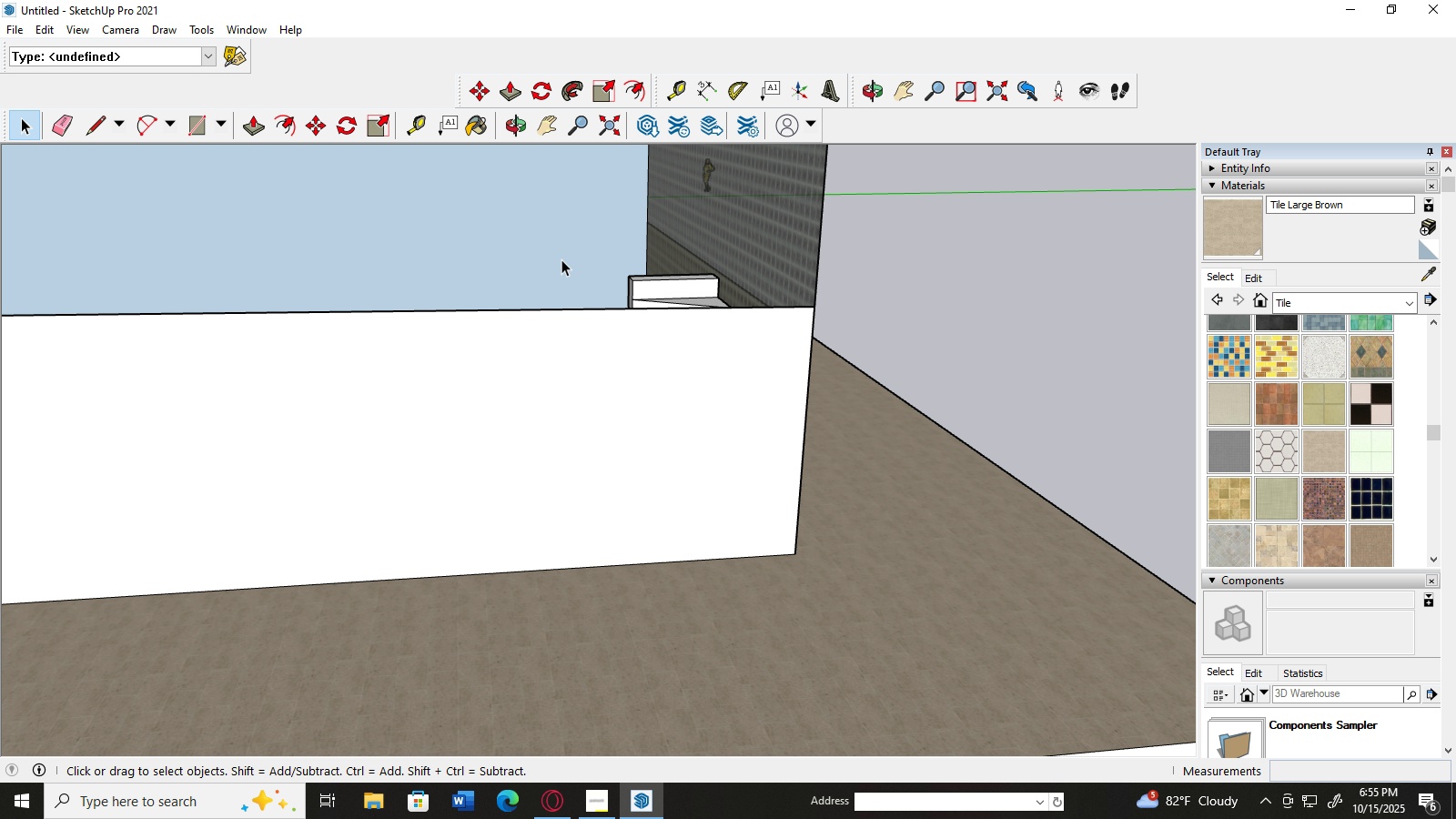 
key(Delete)
 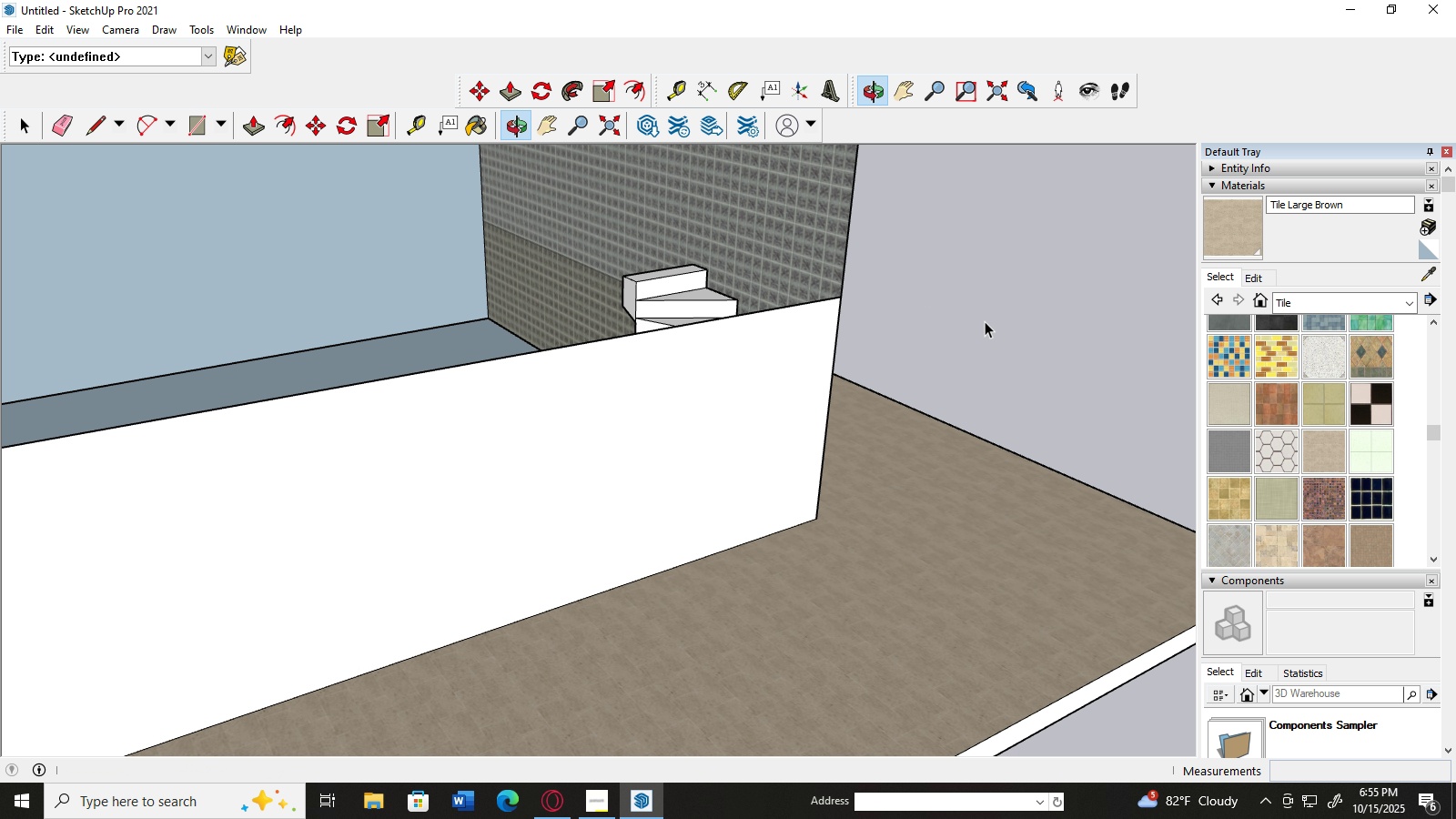 
scroll: coordinate [1042, 323], scroll_direction: down, amount: 9.0
 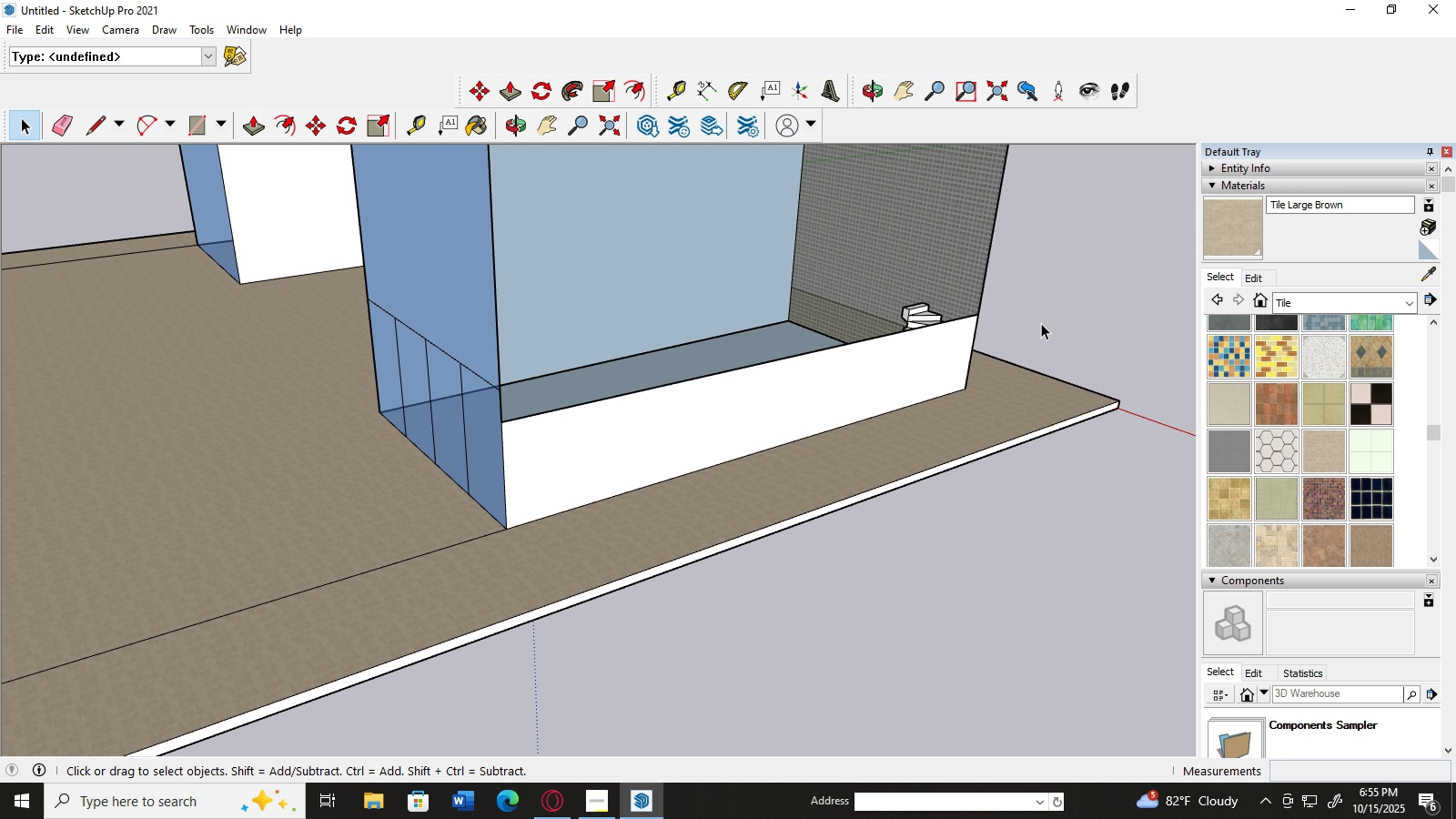 
scroll: coordinate [1041, 323], scroll_direction: up, amount: 4.0
 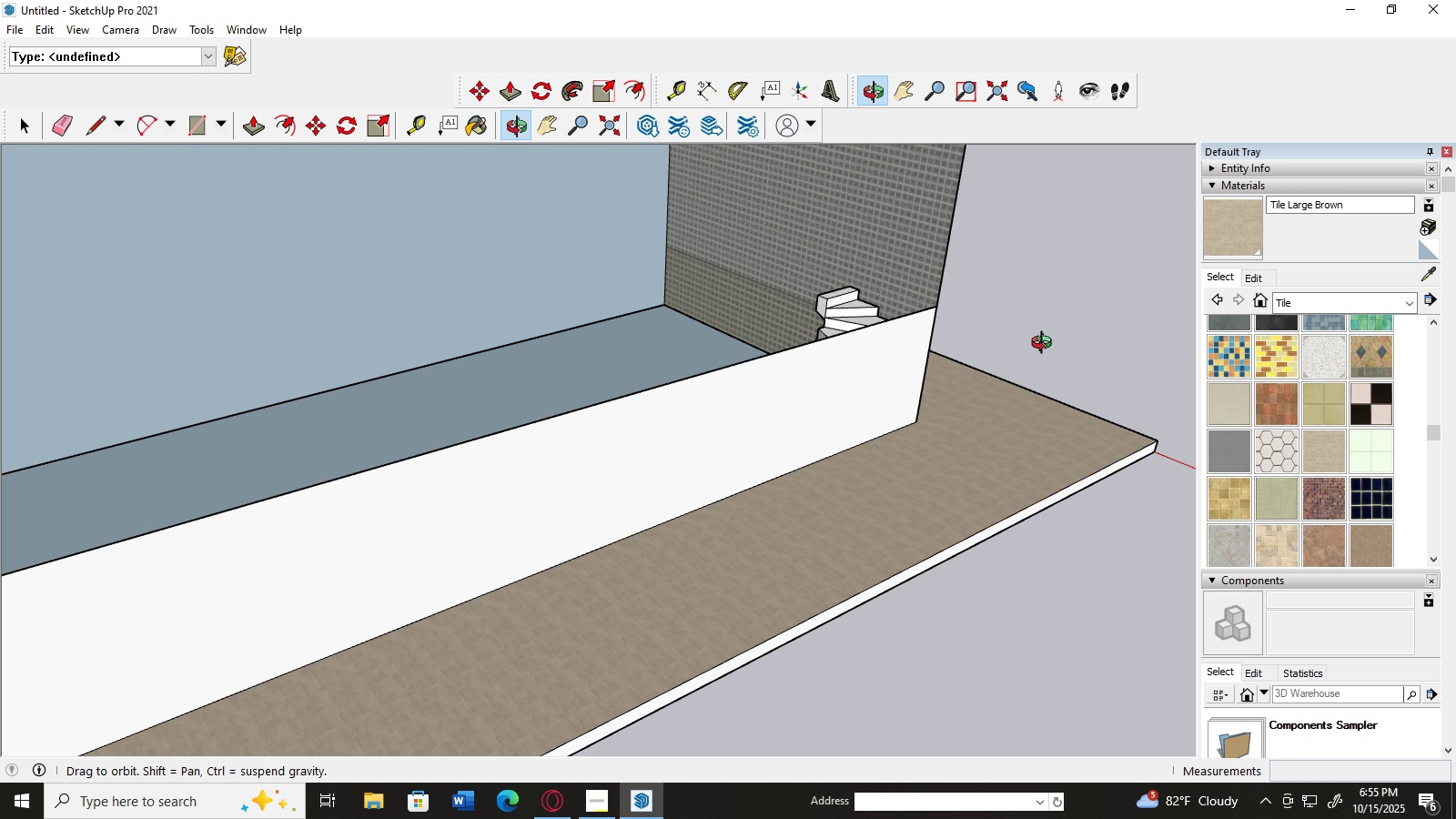 
scroll: coordinate [1067, 342], scroll_direction: down, amount: 3.0
 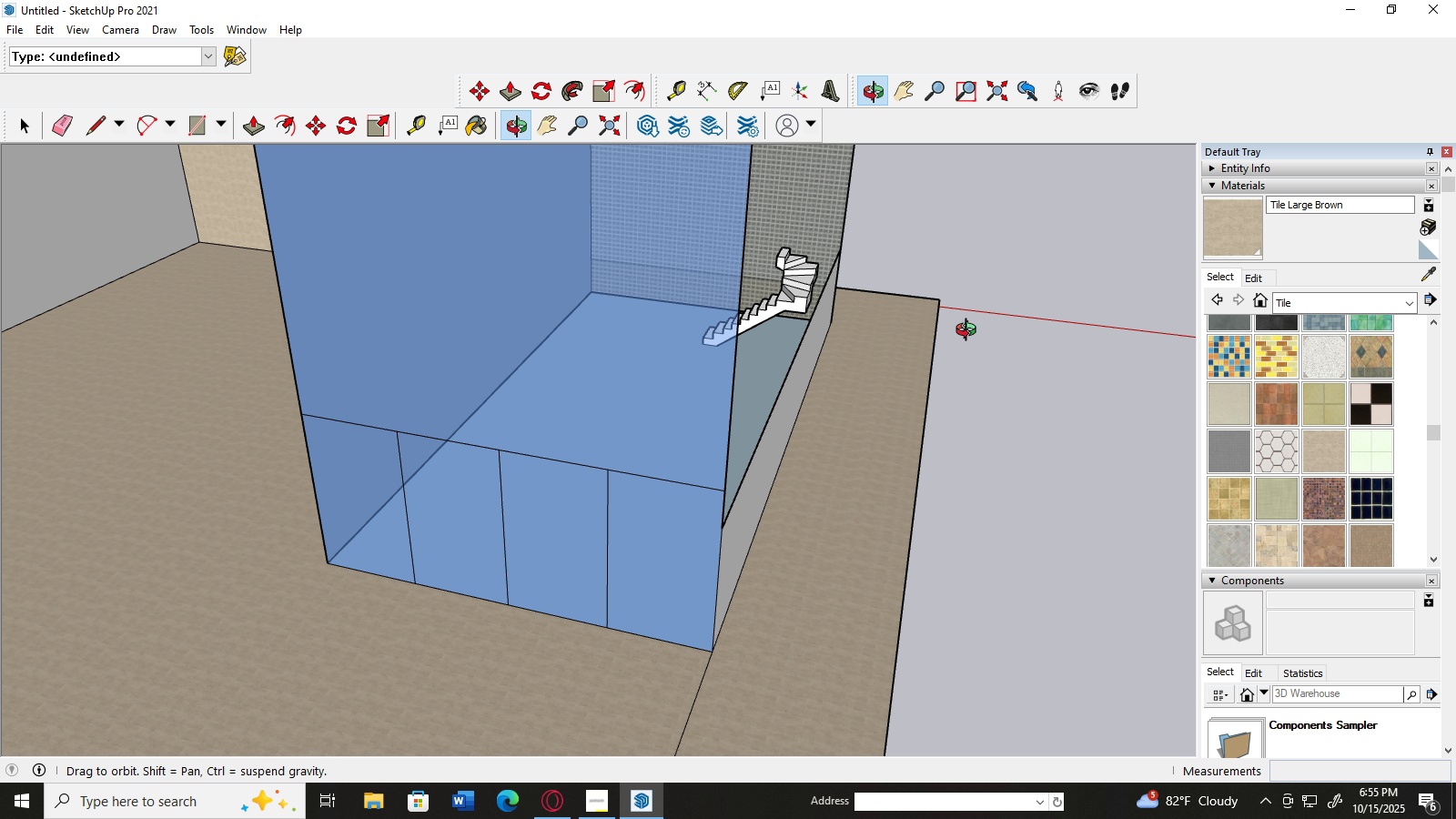 
scroll: coordinate [1040, 323], scroll_direction: up, amount: 4.0
 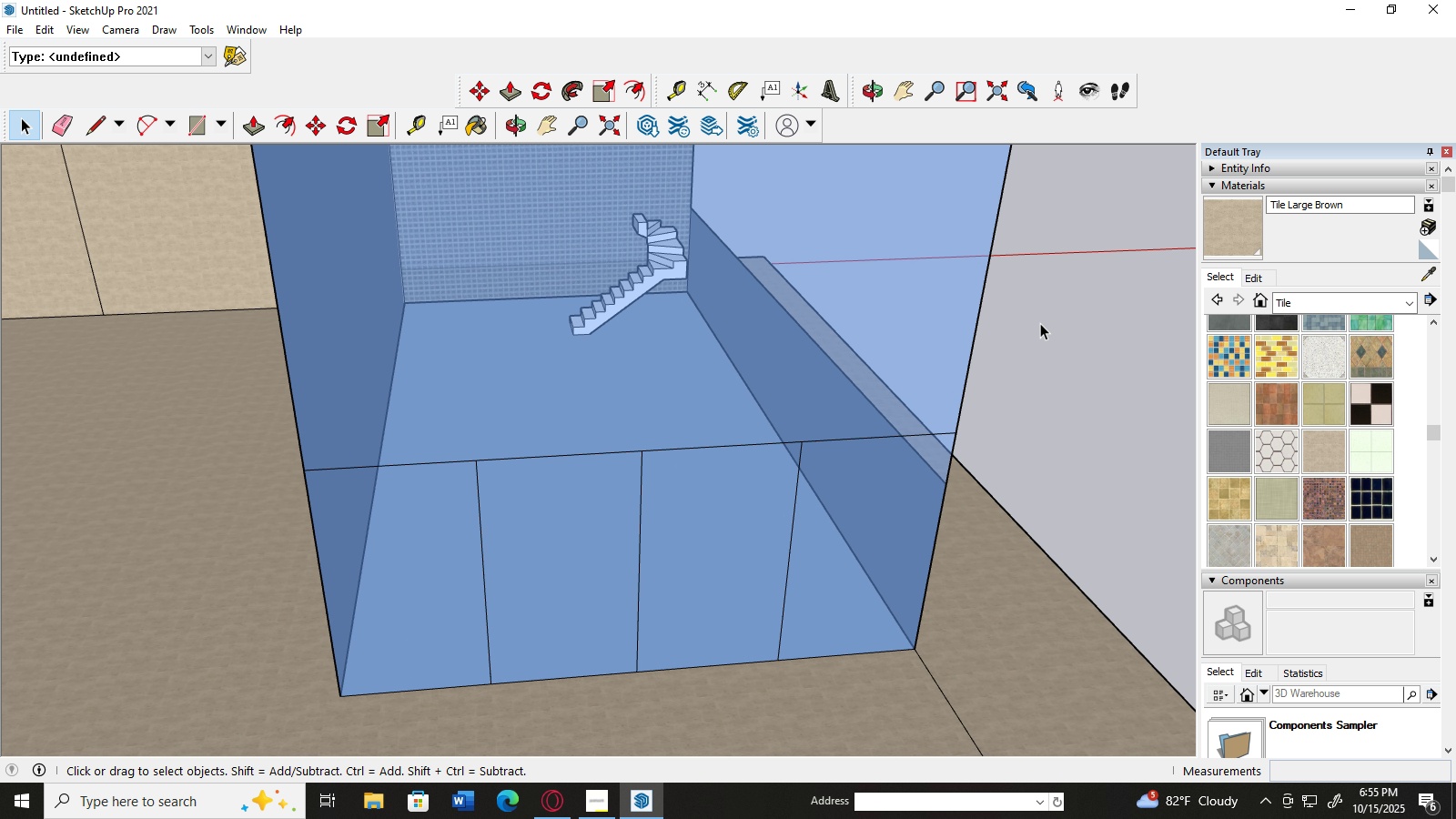 
scroll: coordinate [1040, 323], scroll_direction: down, amount: 2.0
 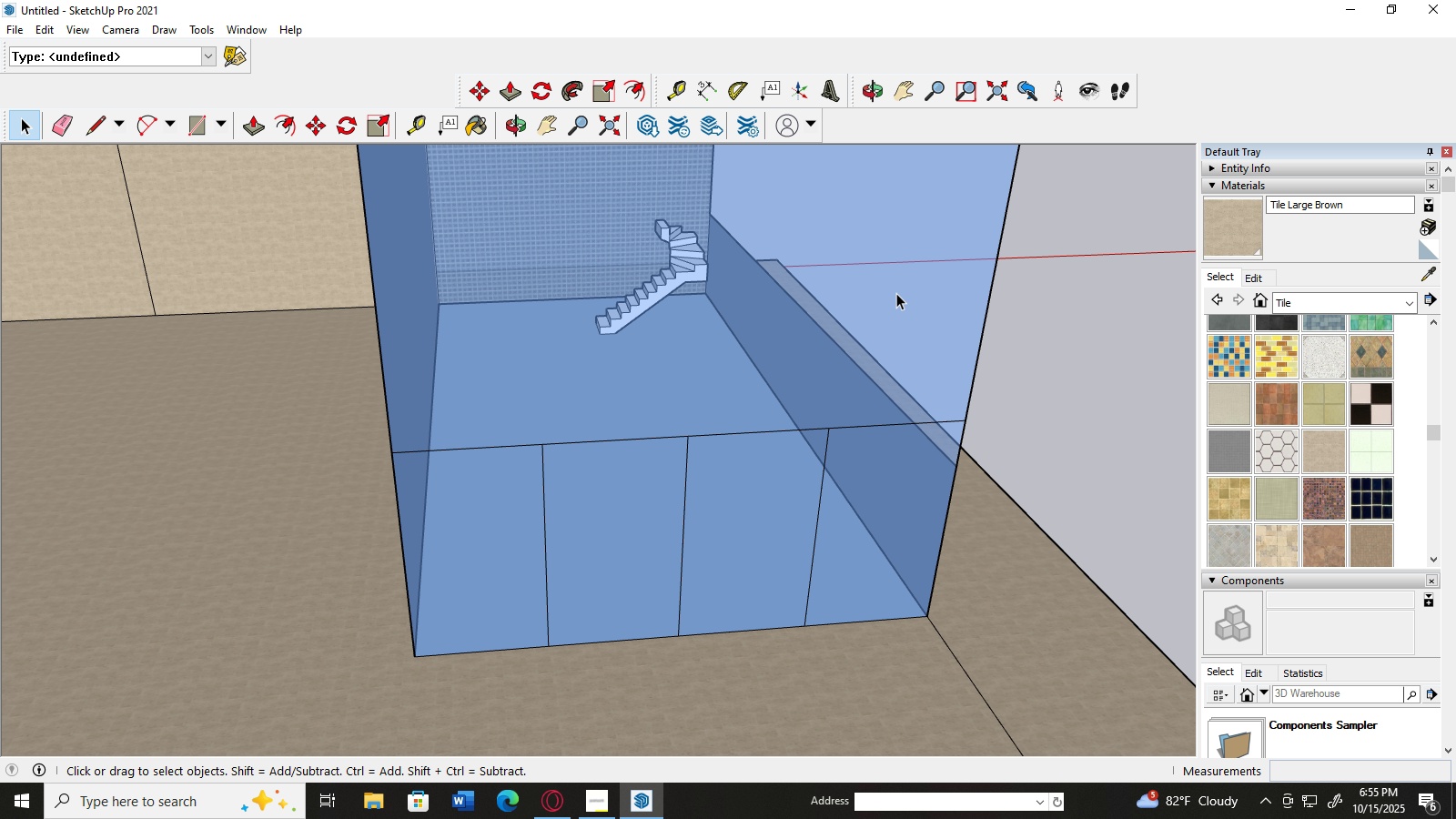 
scroll: coordinate [901, 293], scroll_direction: up, amount: 2.0
 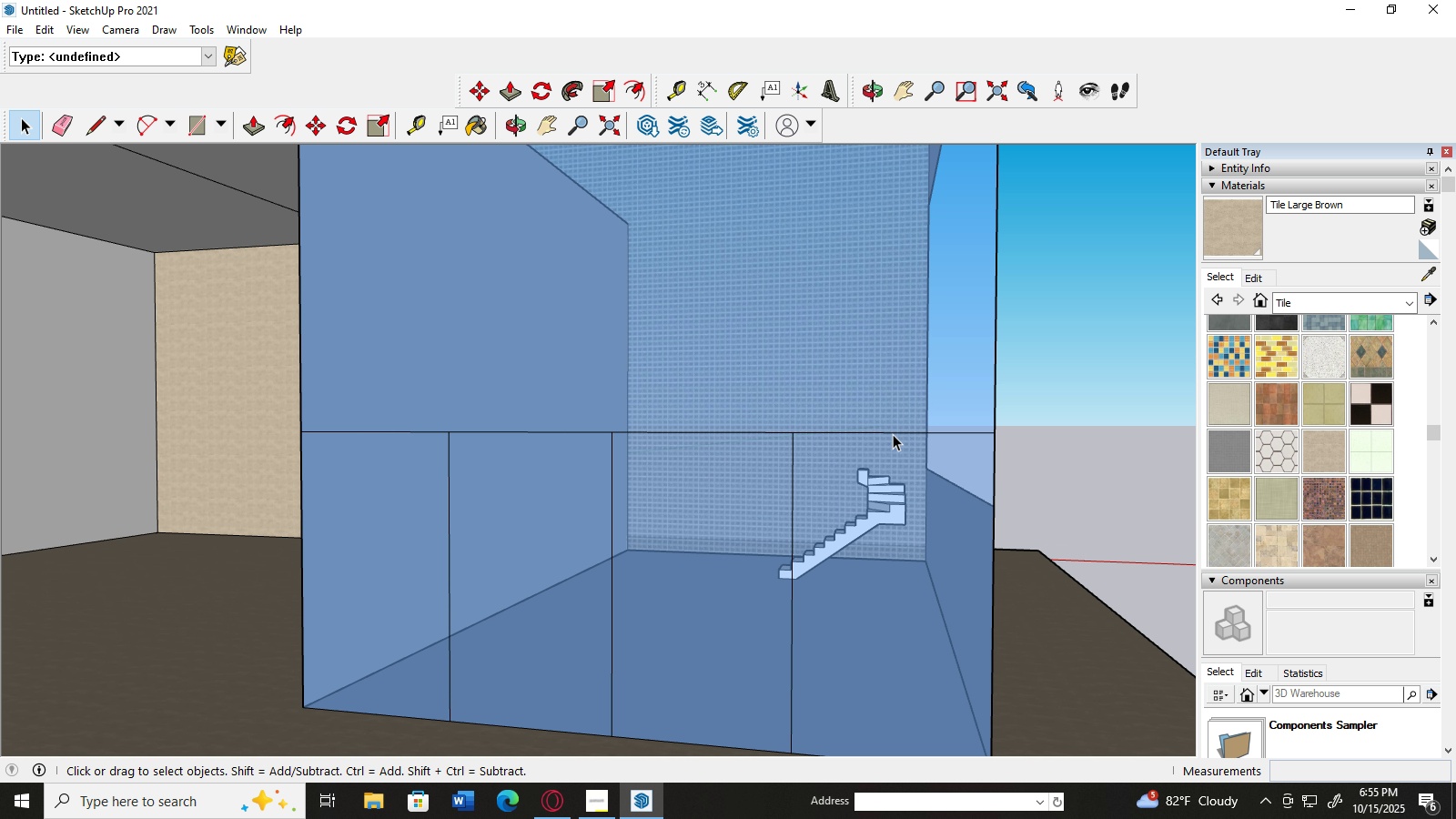 
left_click([895, 431])
 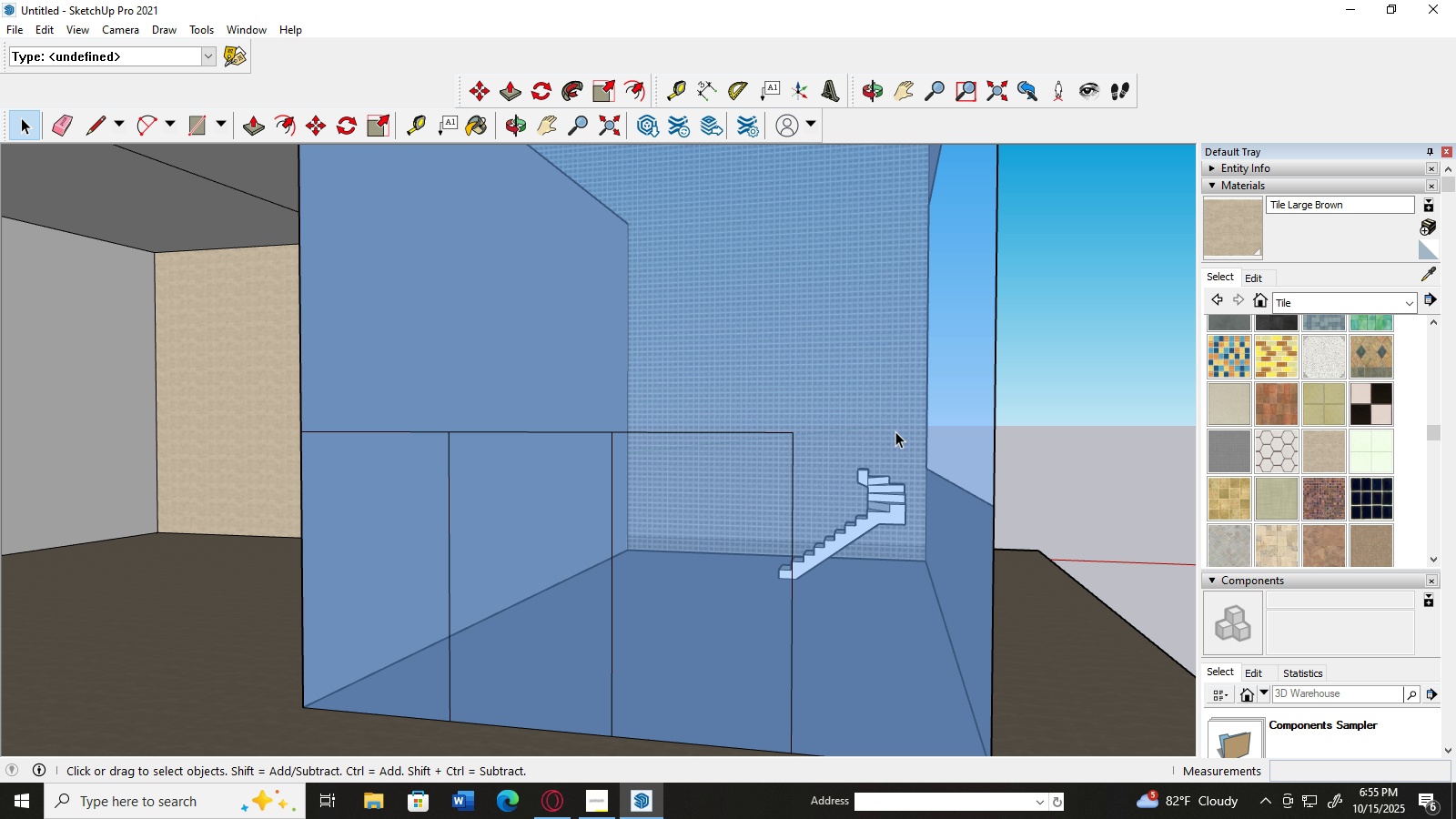 
key(Delete)
 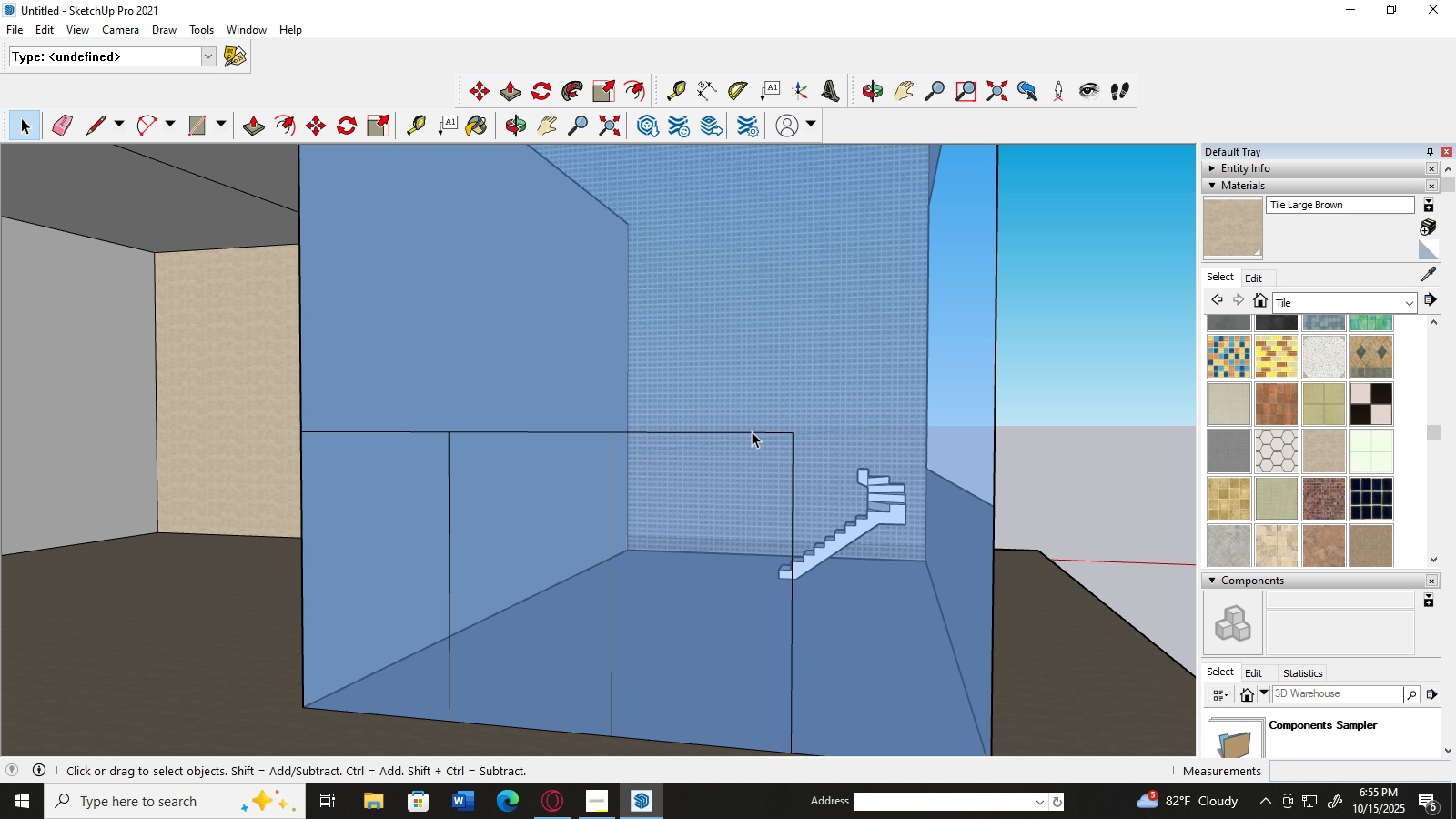 
left_click([752, 431])
 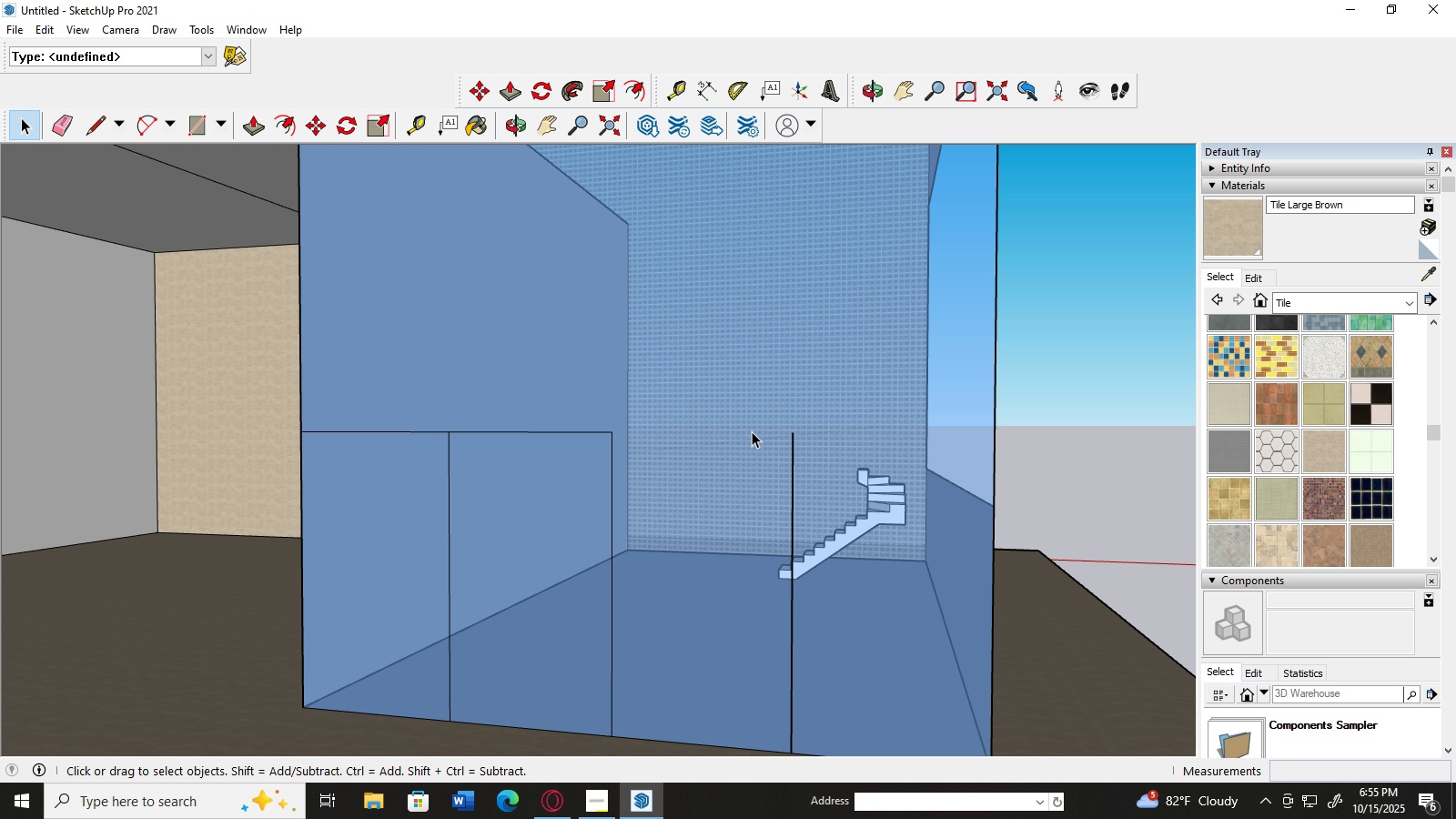 
key(Delete)
 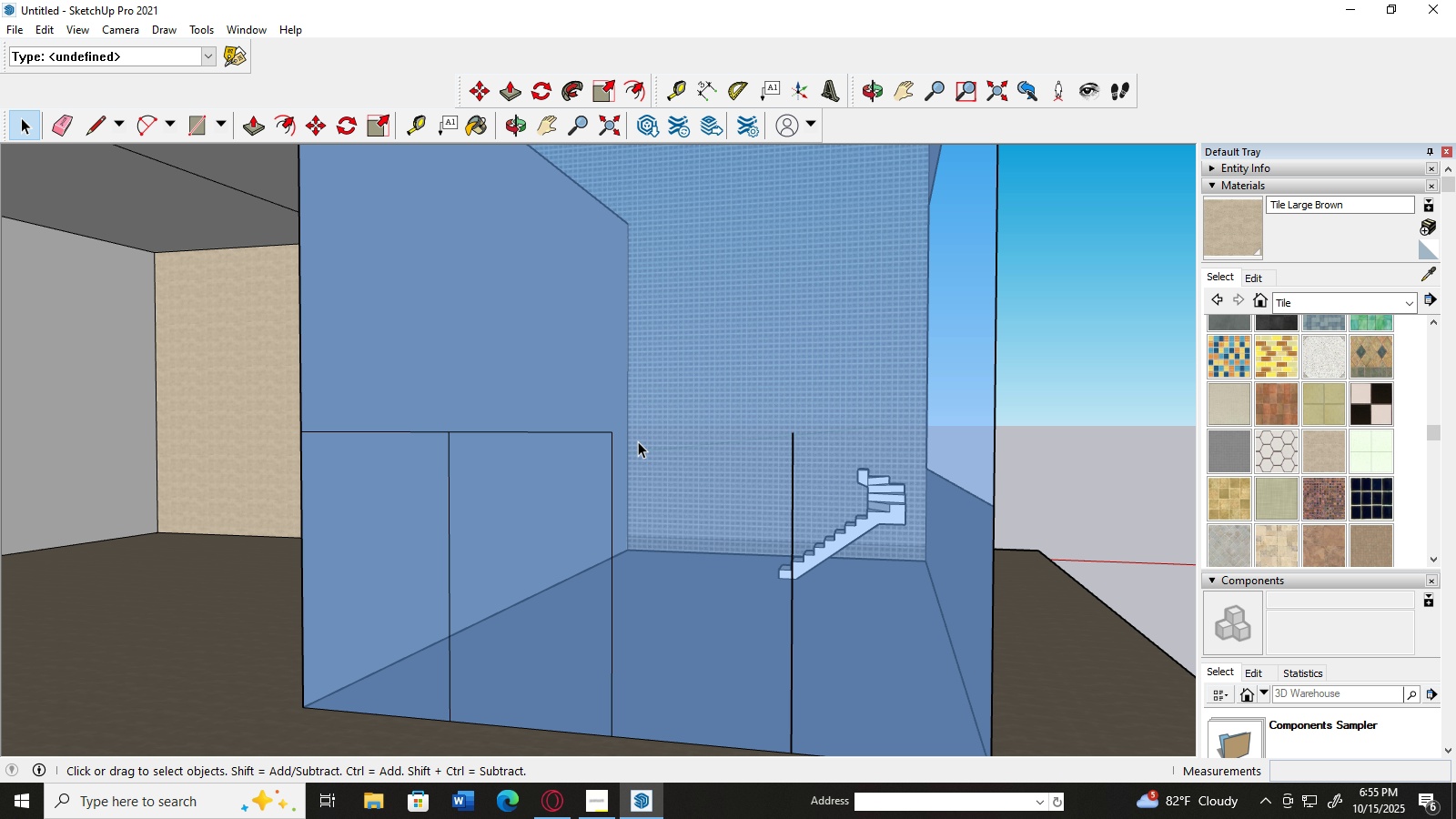 
left_click([540, 432])
 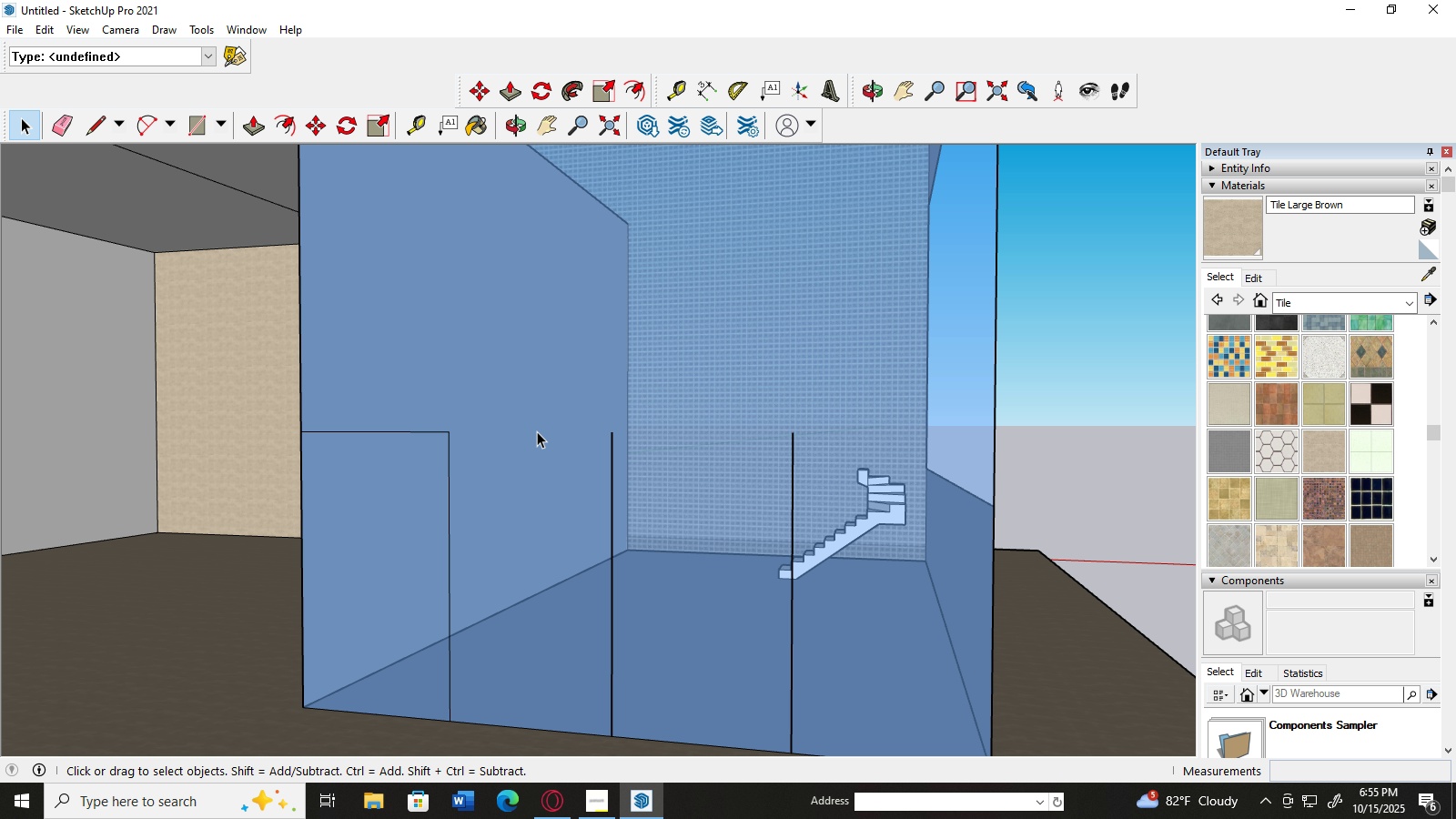 
key(Delete)
 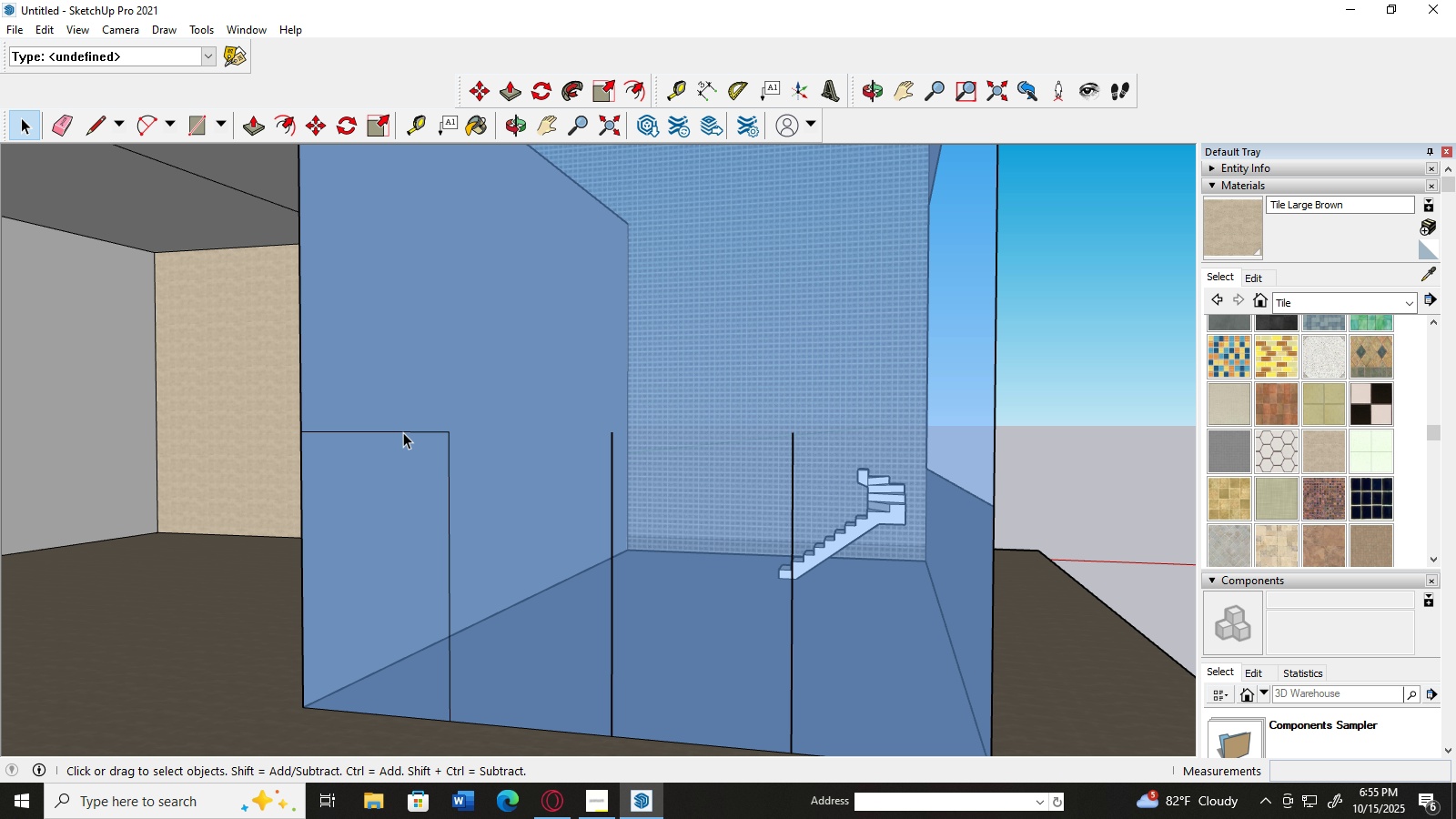 
left_click([403, 432])
 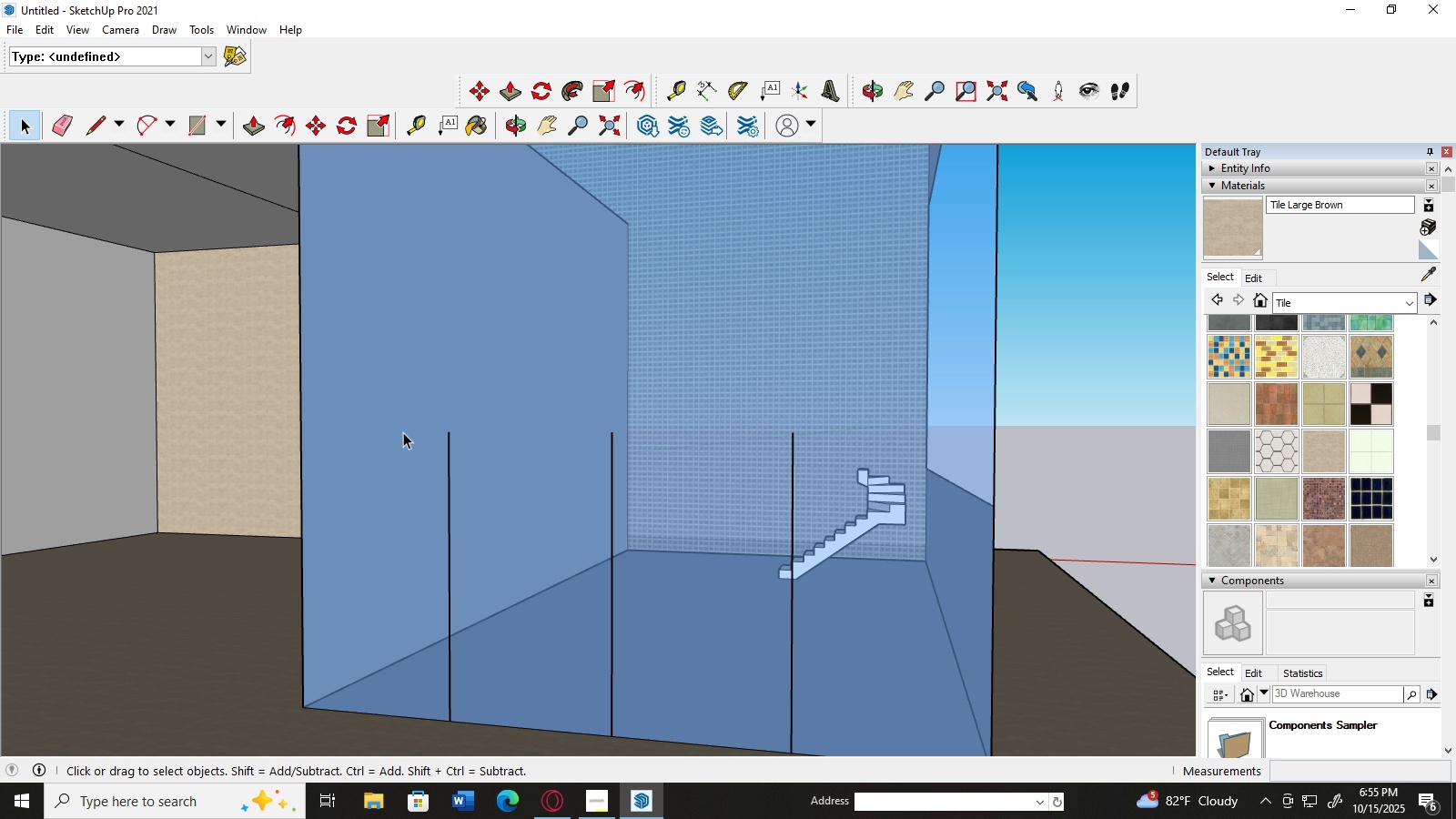 
key(Delete)
 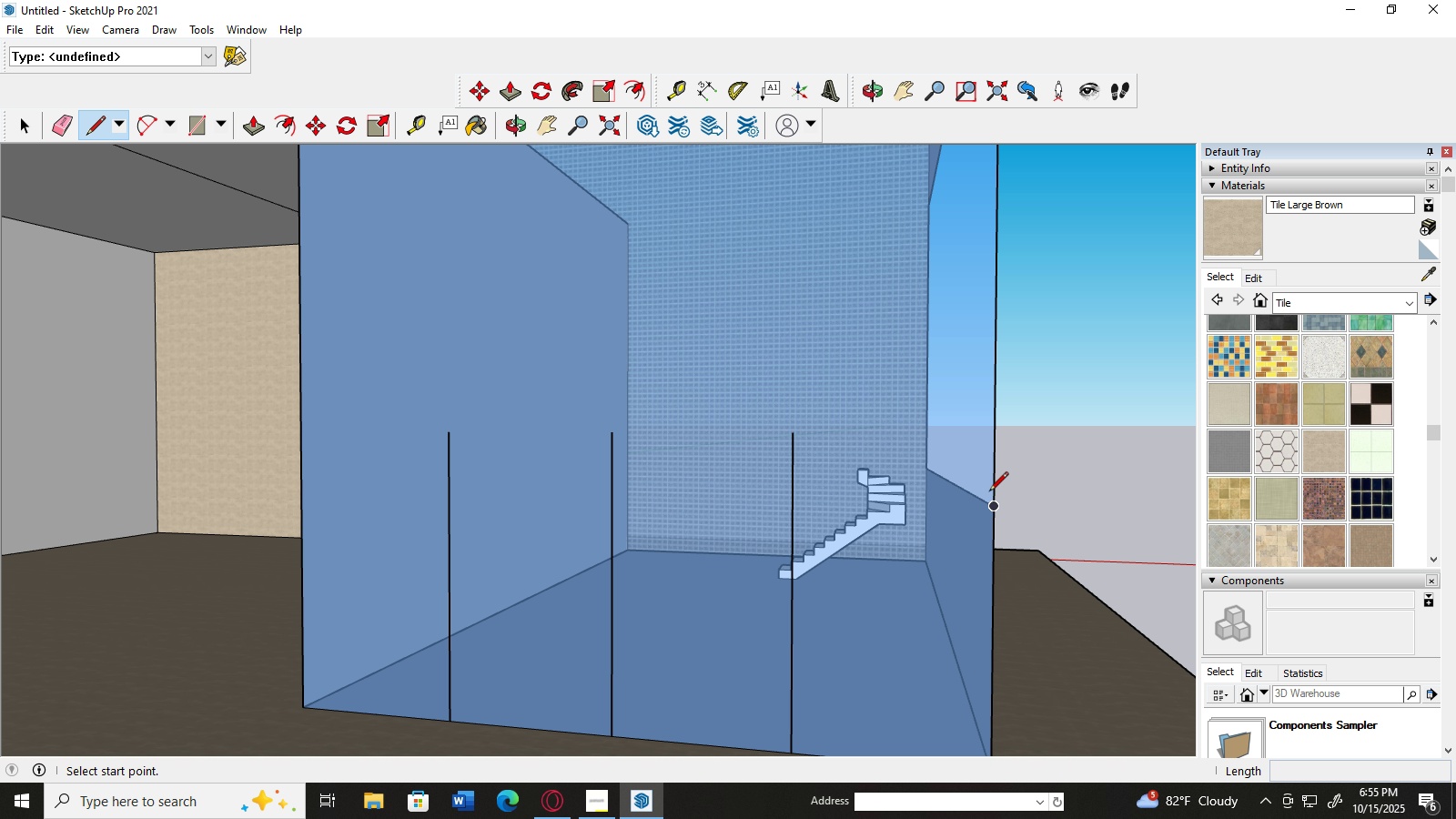 
left_click([994, 508])
 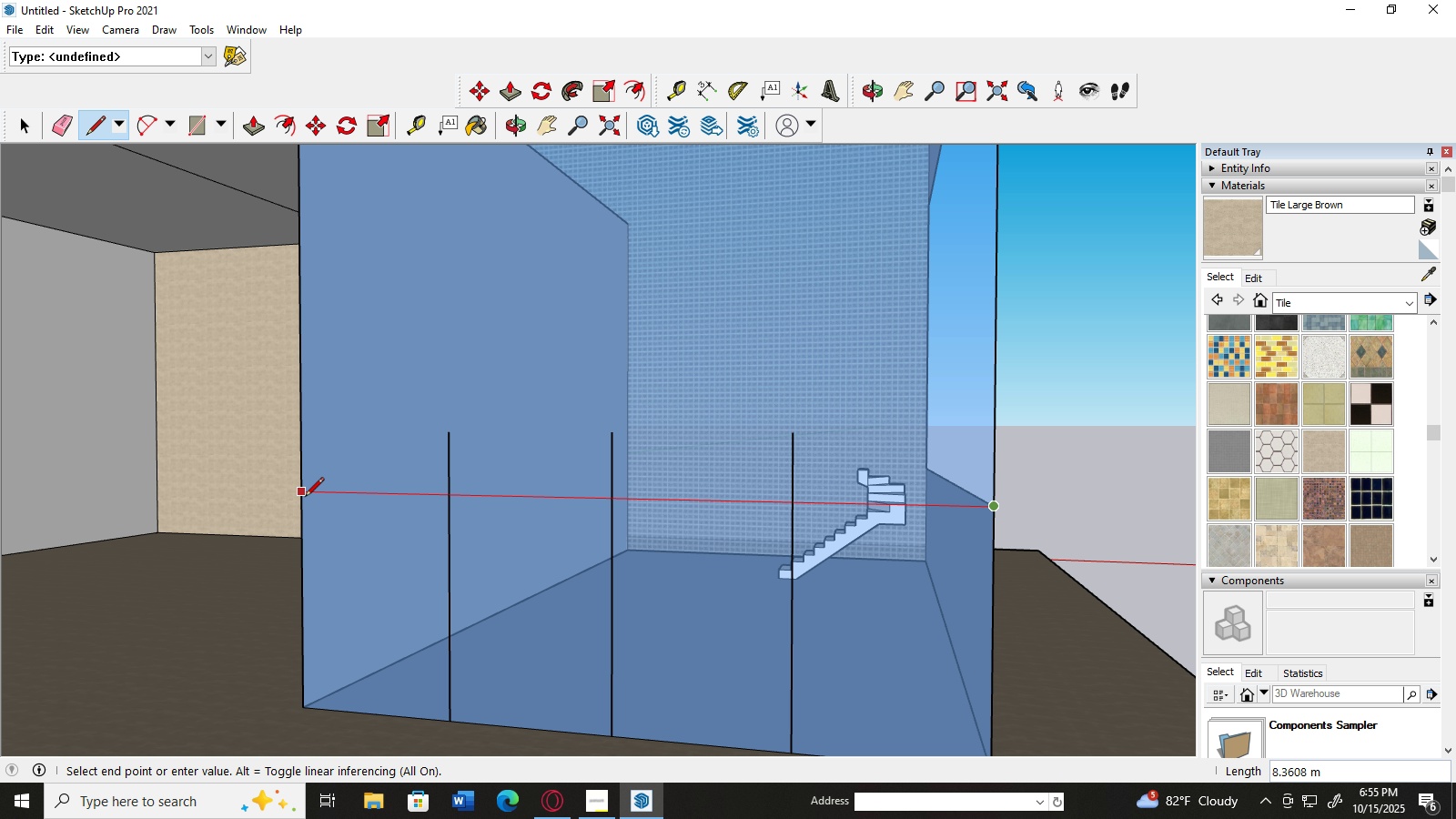 
left_click([302, 493])
 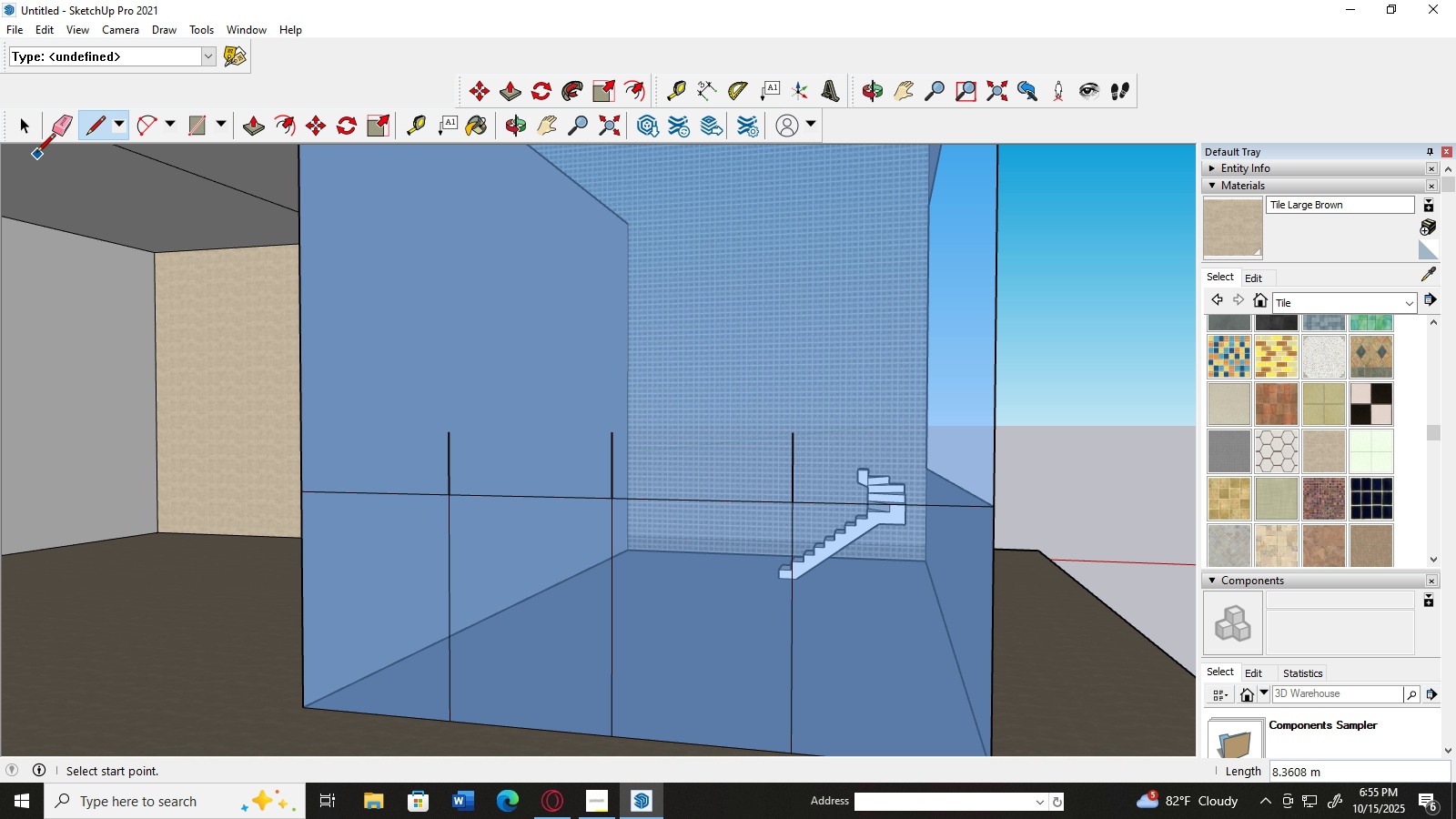 
left_click([26, 126])
 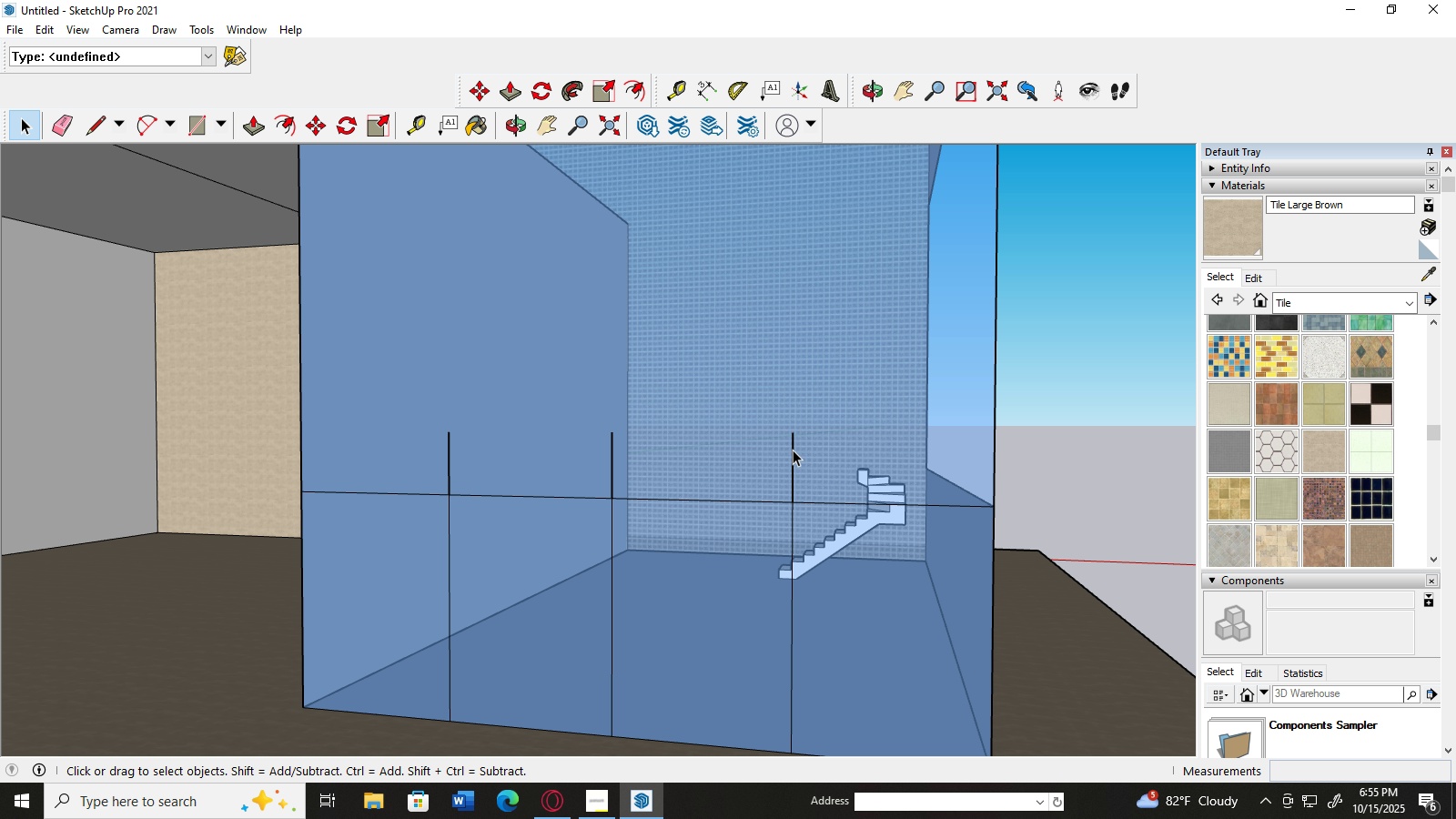 
left_click([792, 452])
 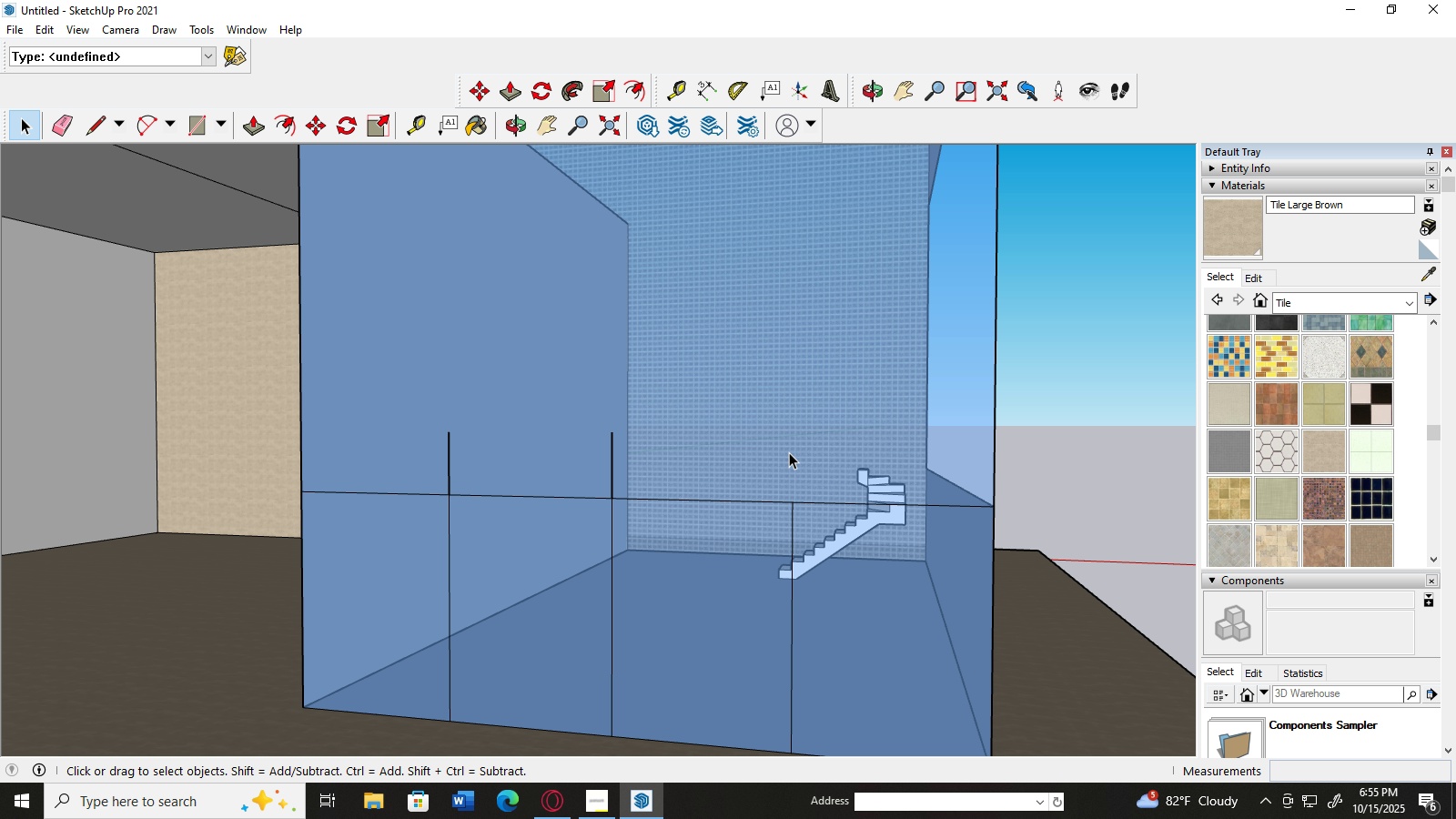 
key(Delete)
 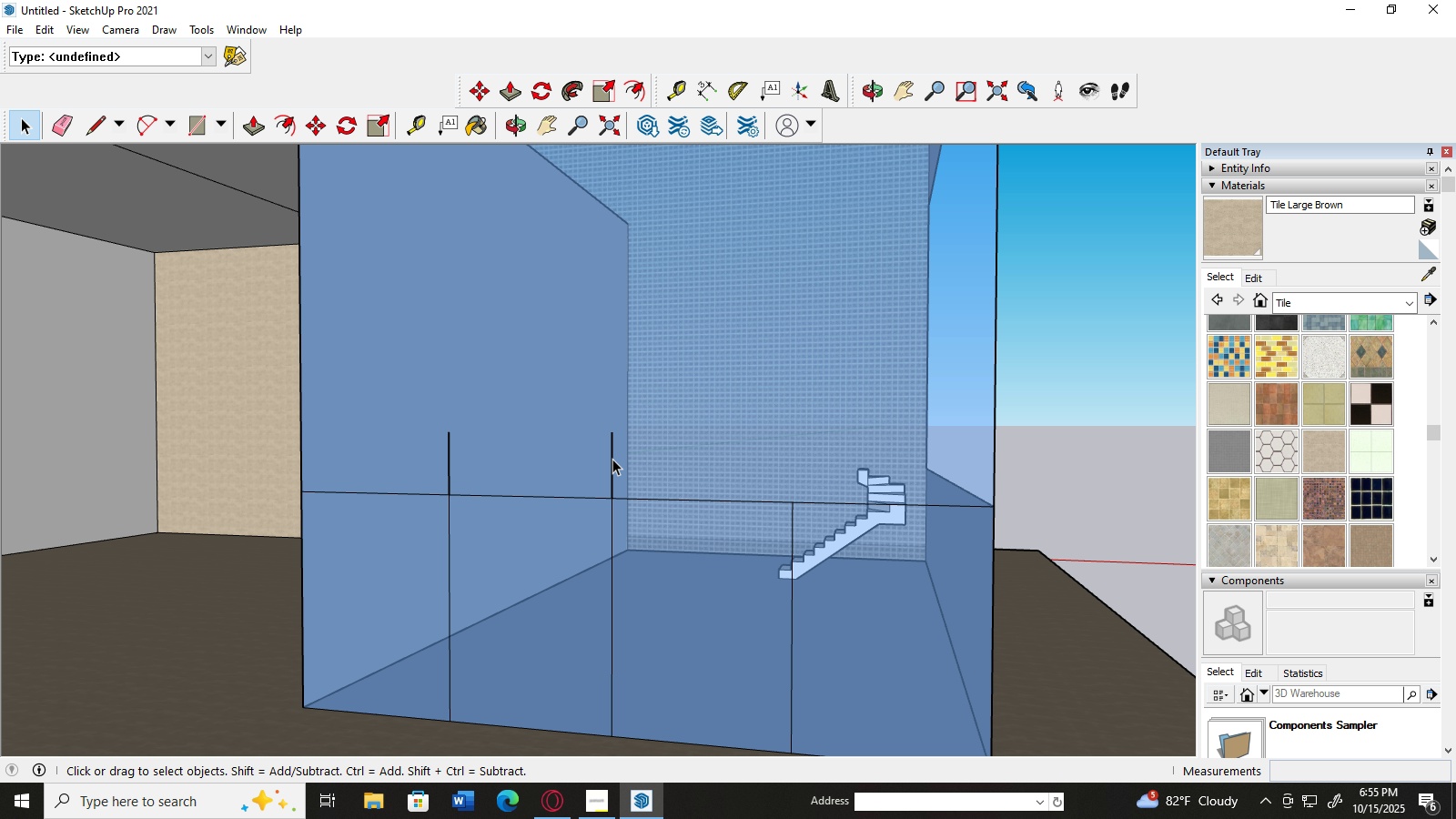 
left_click([612, 459])
 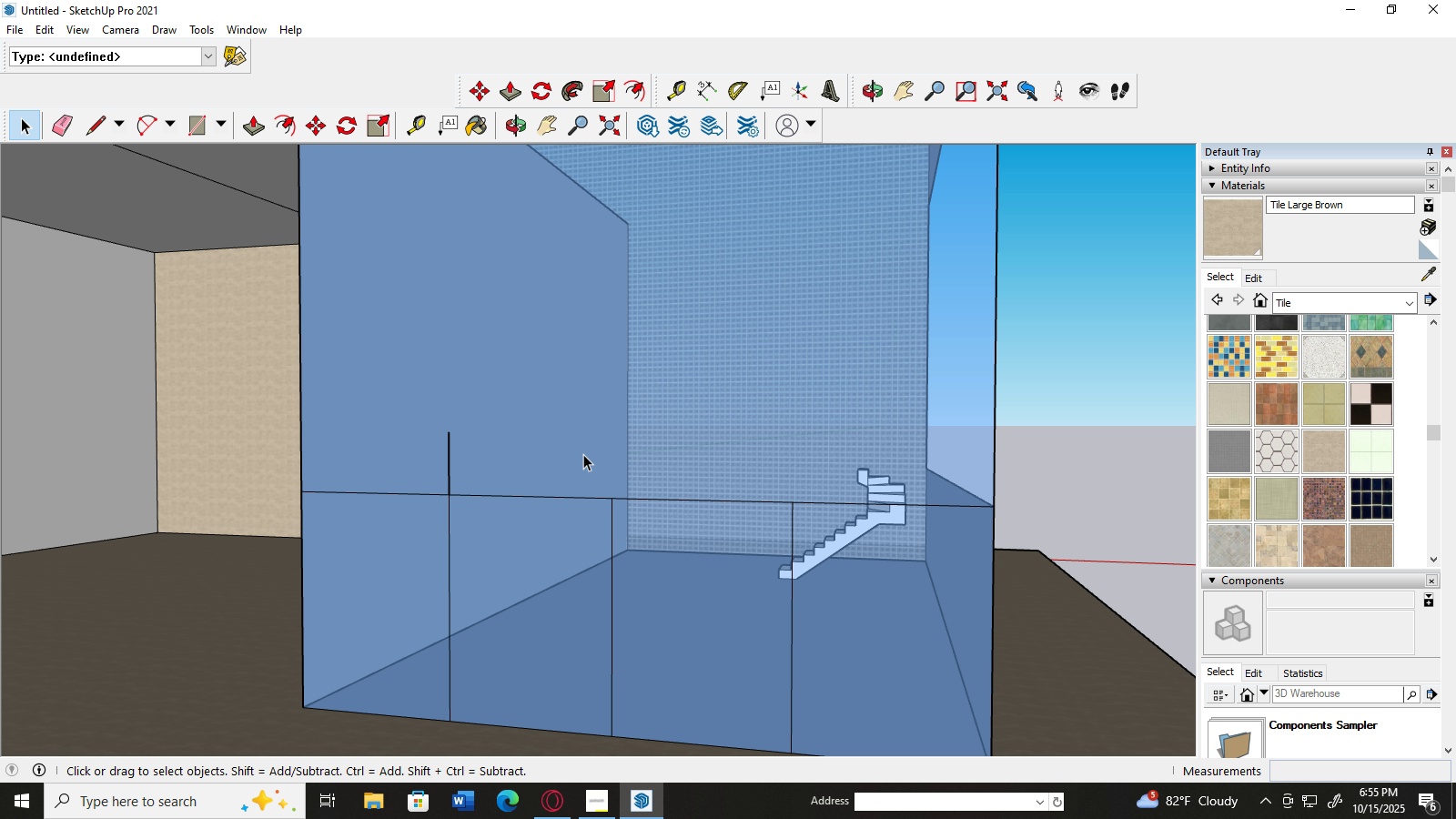 
key(Delete)
 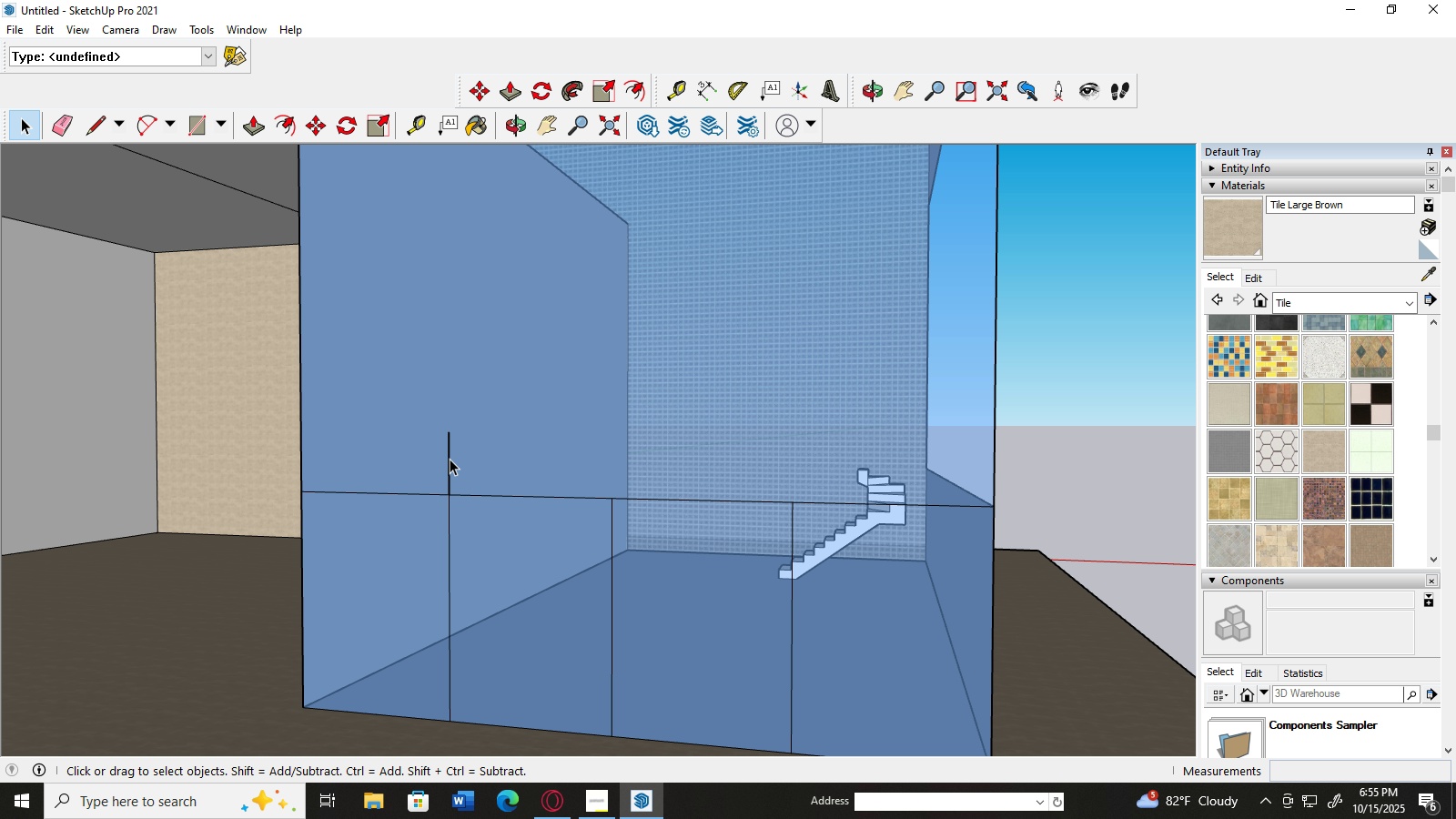 
left_click([450, 459])
 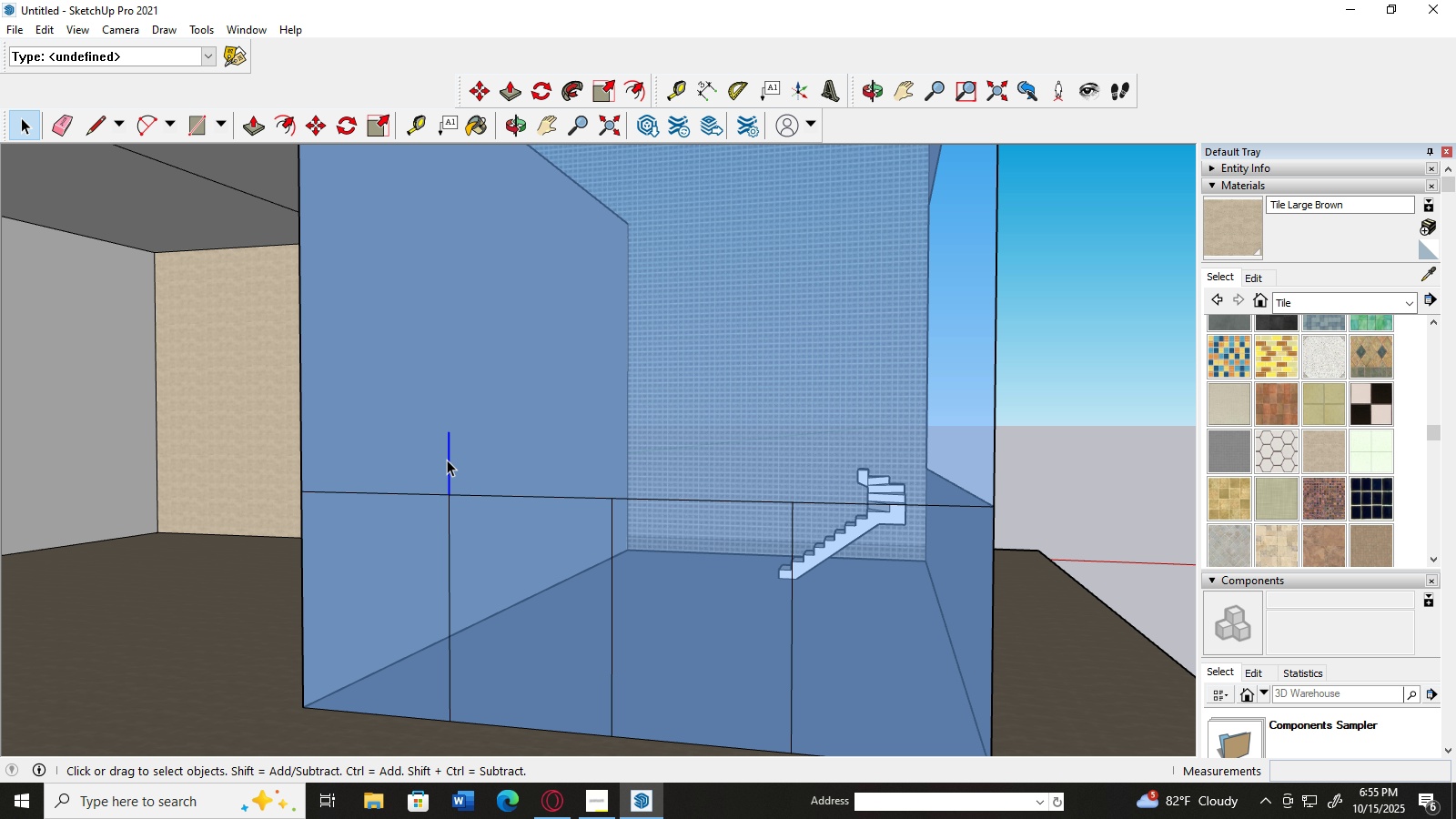 
key(Delete)
 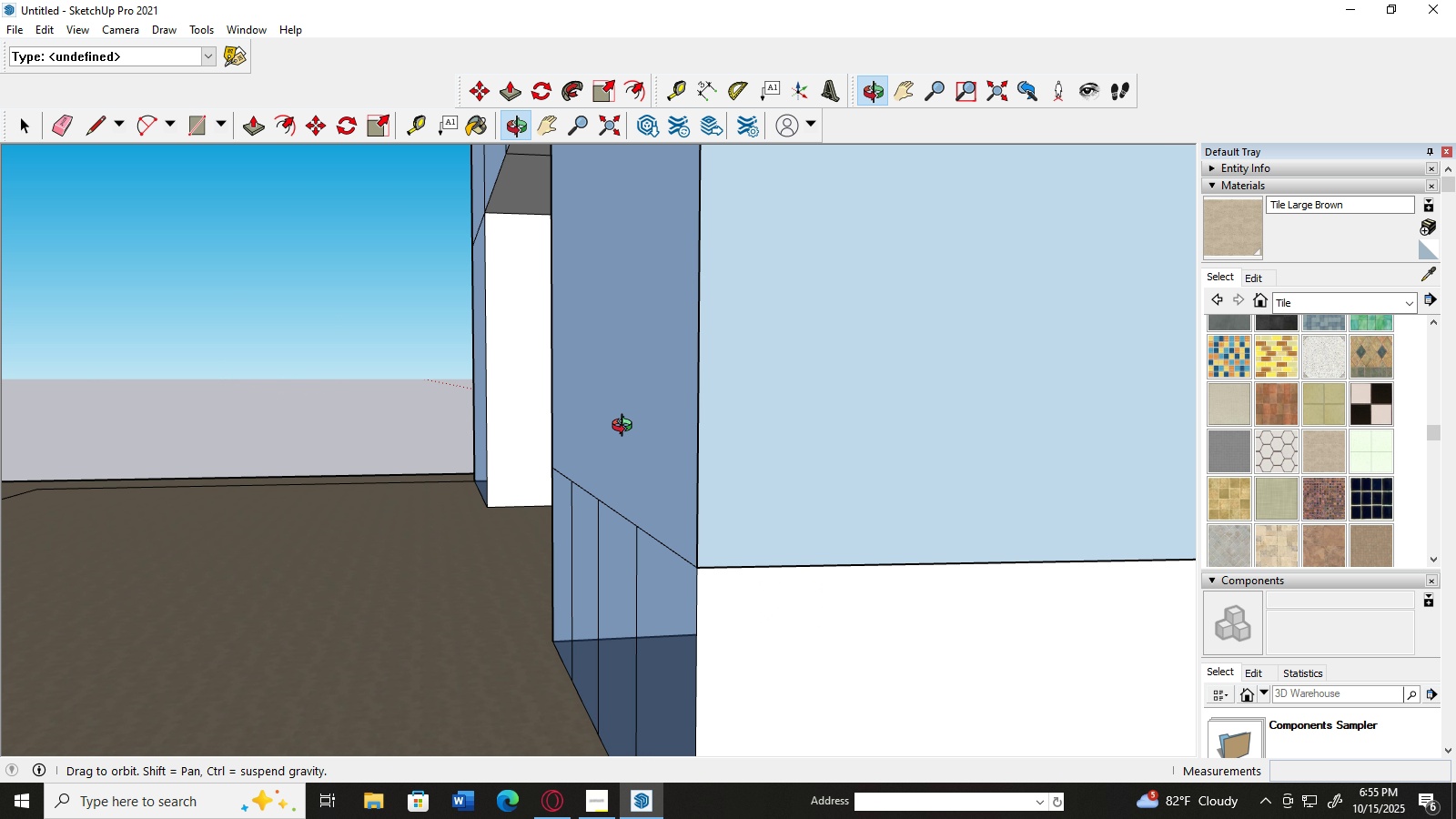 
scroll: coordinate [780, 468], scroll_direction: down, amount: 19.0
 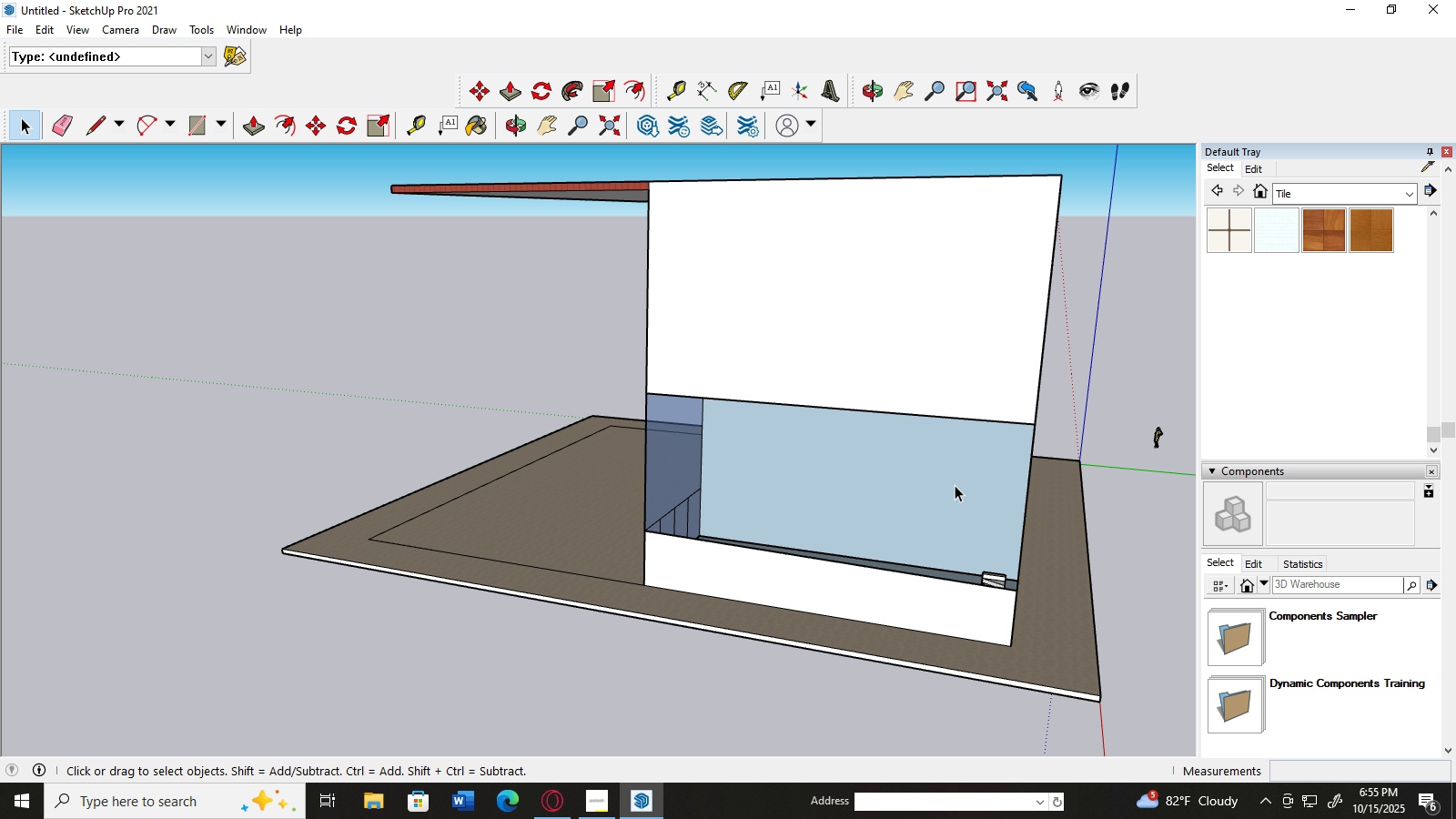 
scroll: coordinate [962, 487], scroll_direction: up, amount: 2.0
 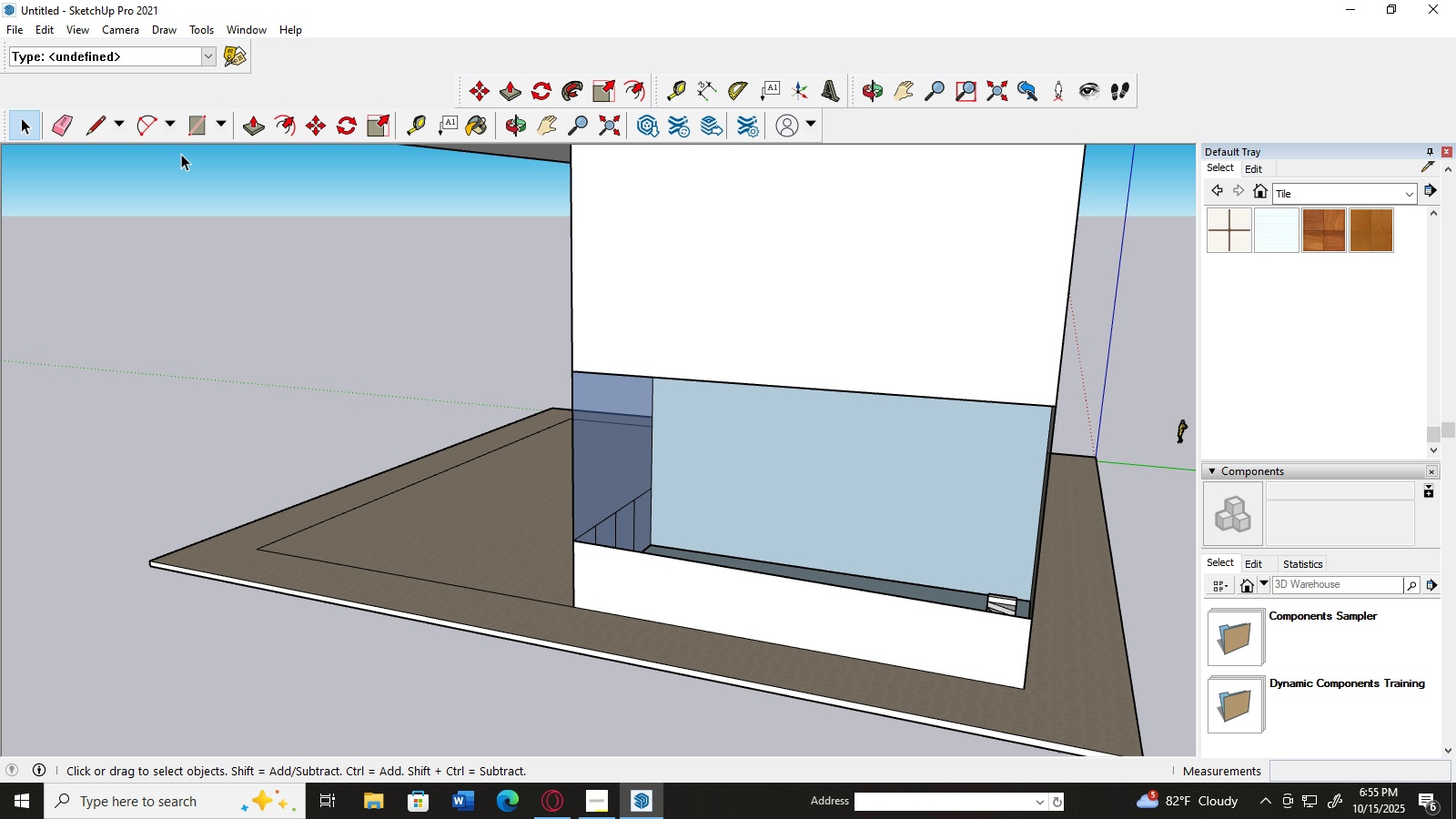 
left_click([83, 122])
 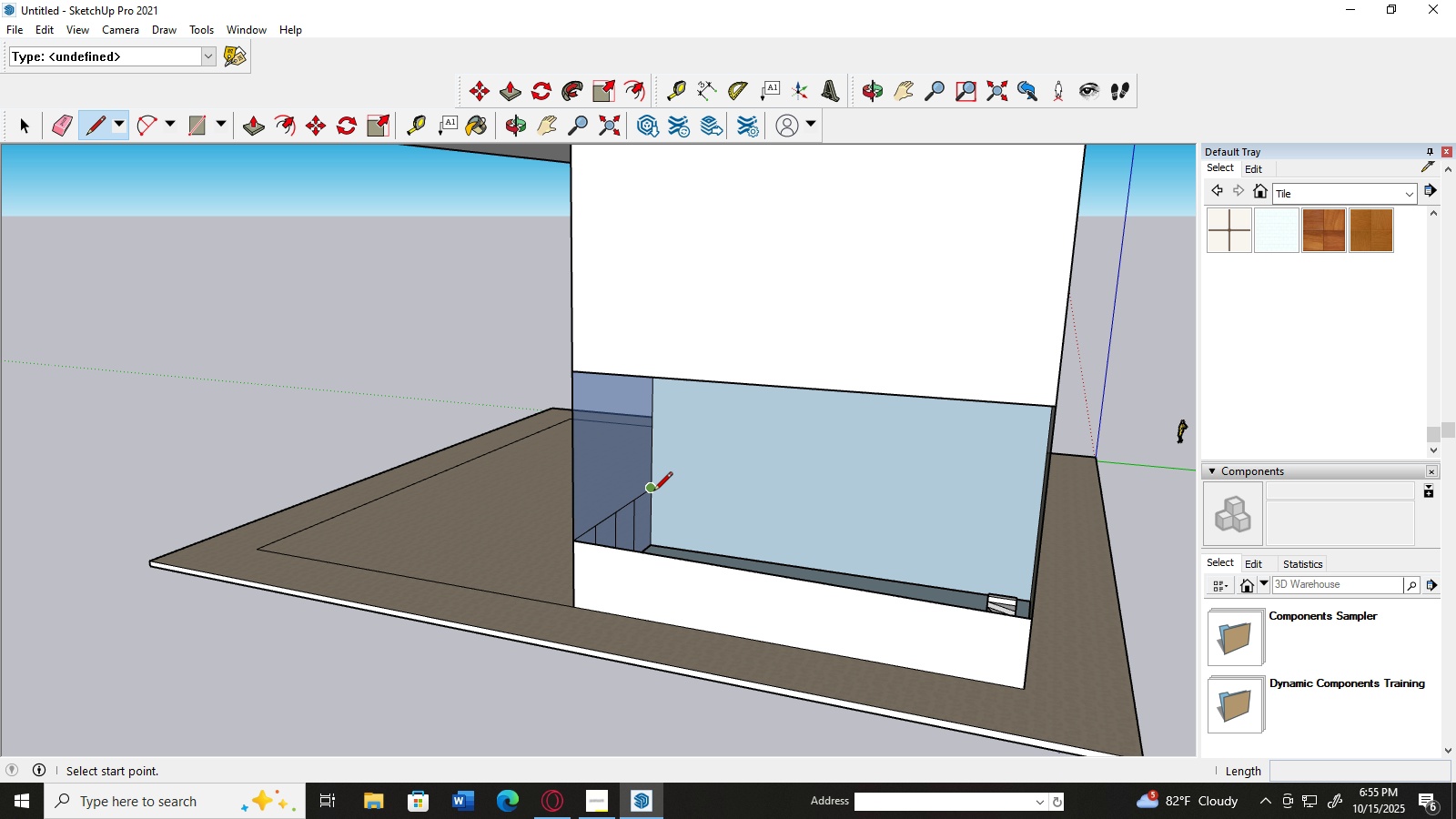 
left_click([654, 490])
 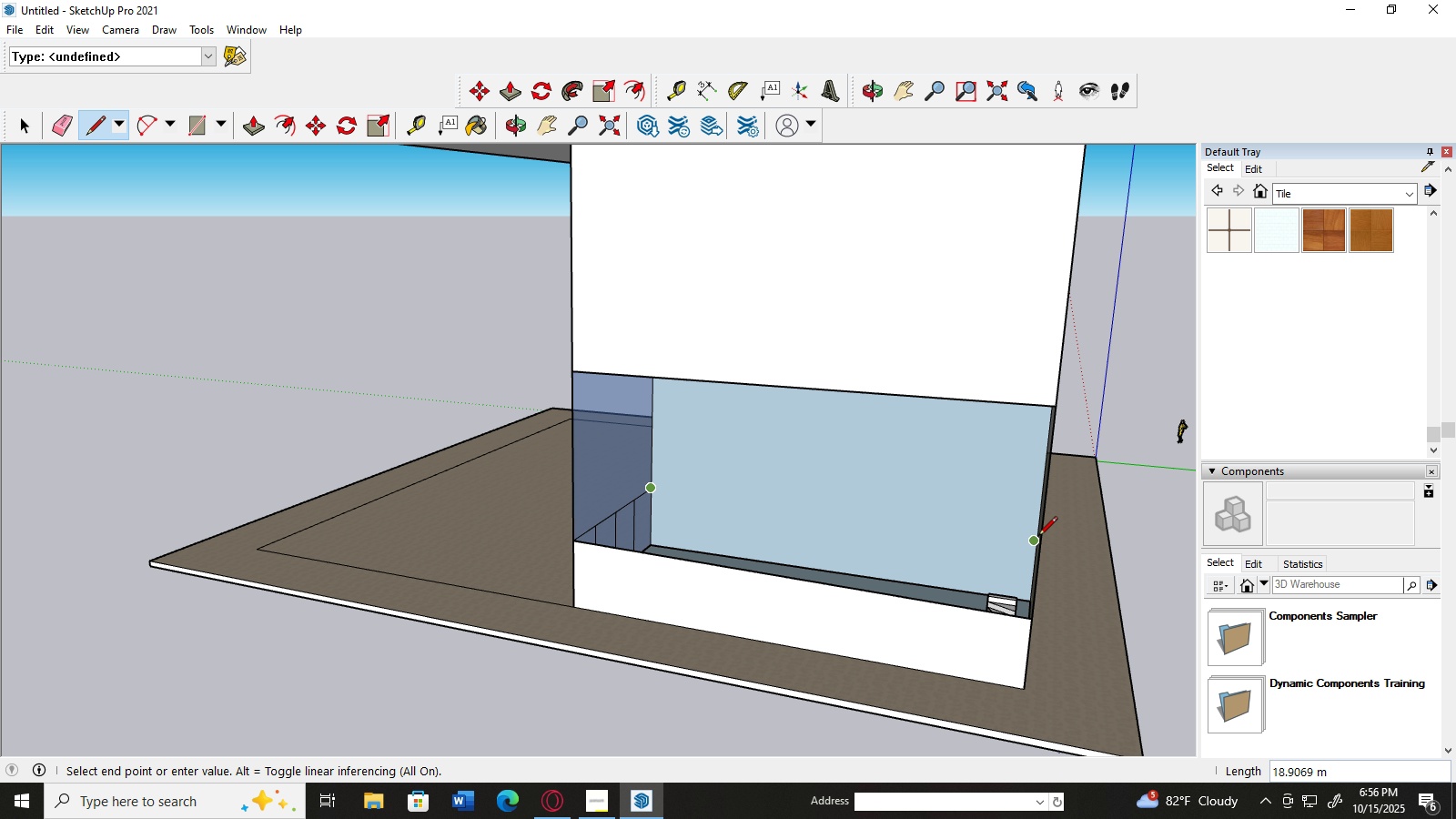 
scroll: coordinate [1036, 534], scroll_direction: up, amount: 10.0
 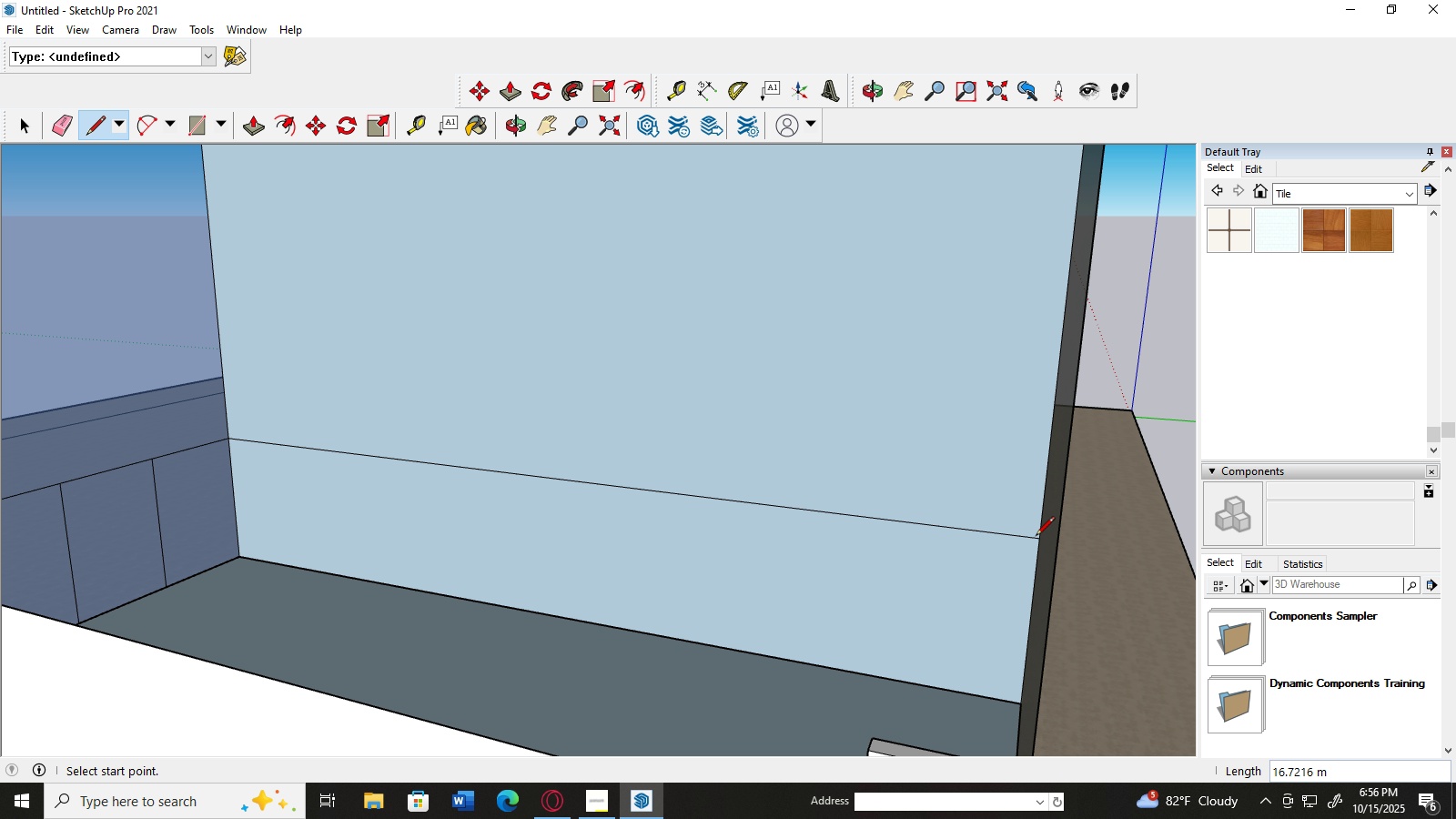 
left_click([1036, 537])
 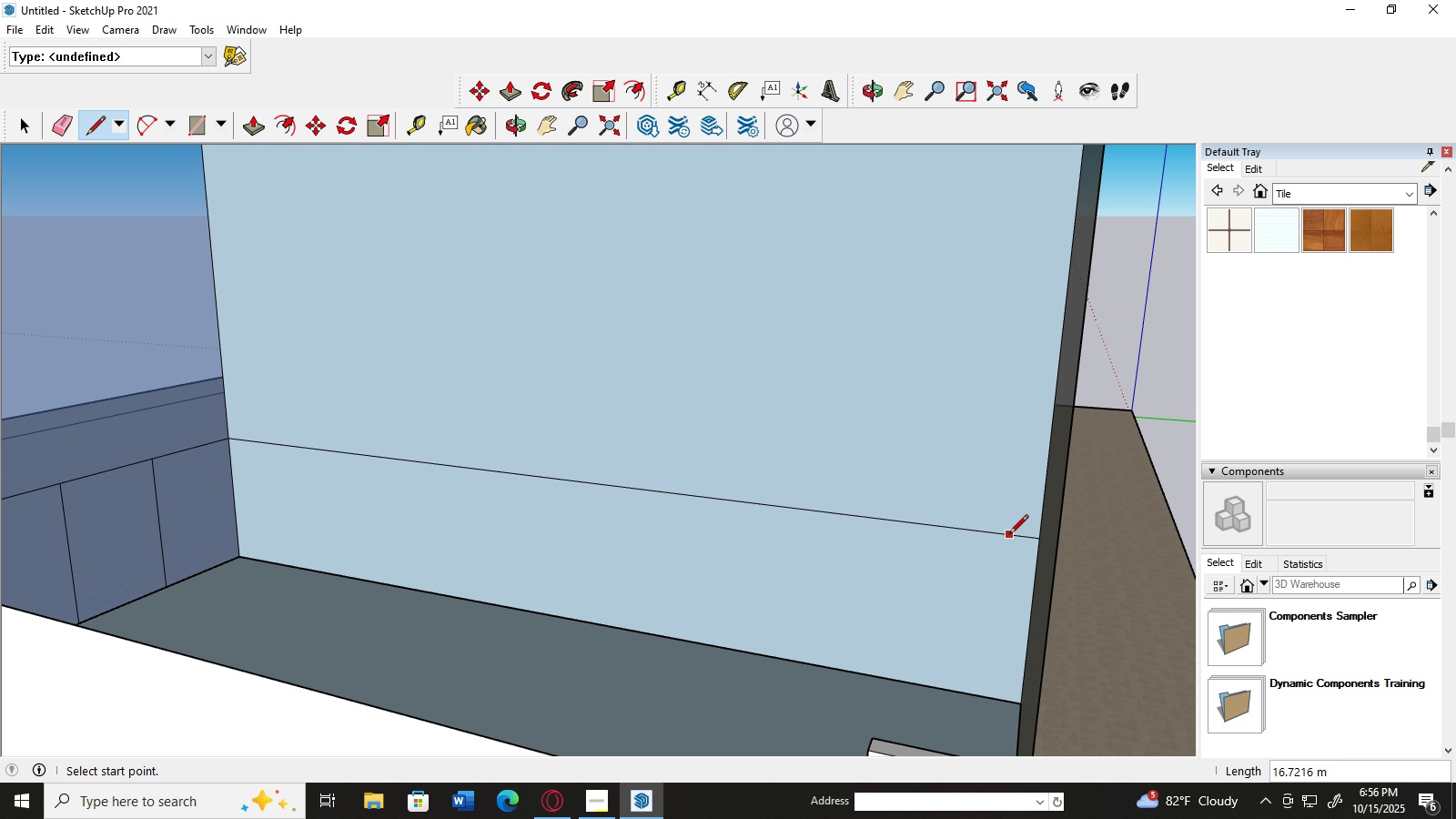 
scroll: coordinate [1009, 535], scroll_direction: down, amount: 3.0
 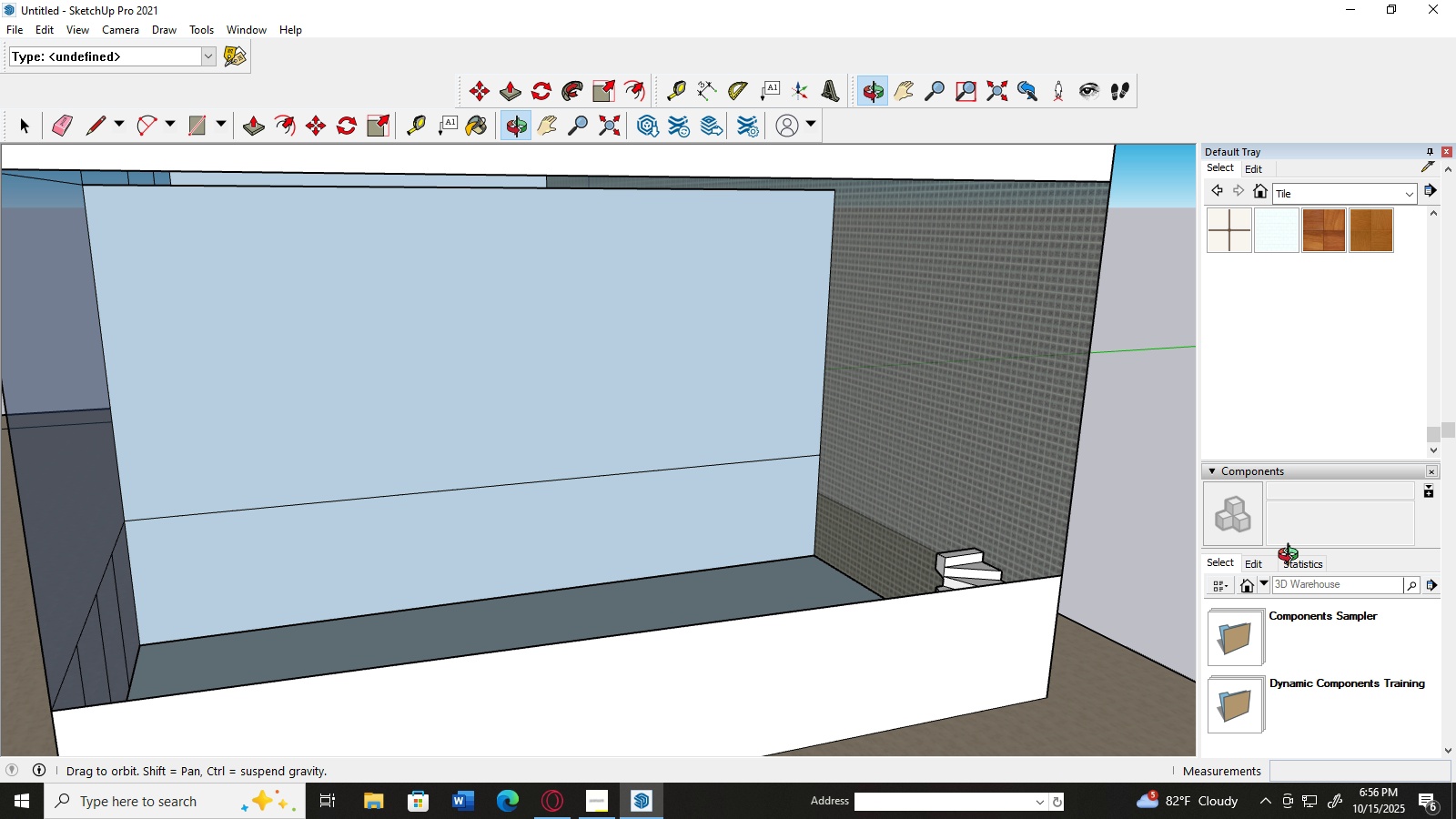 
wait(6.19)
 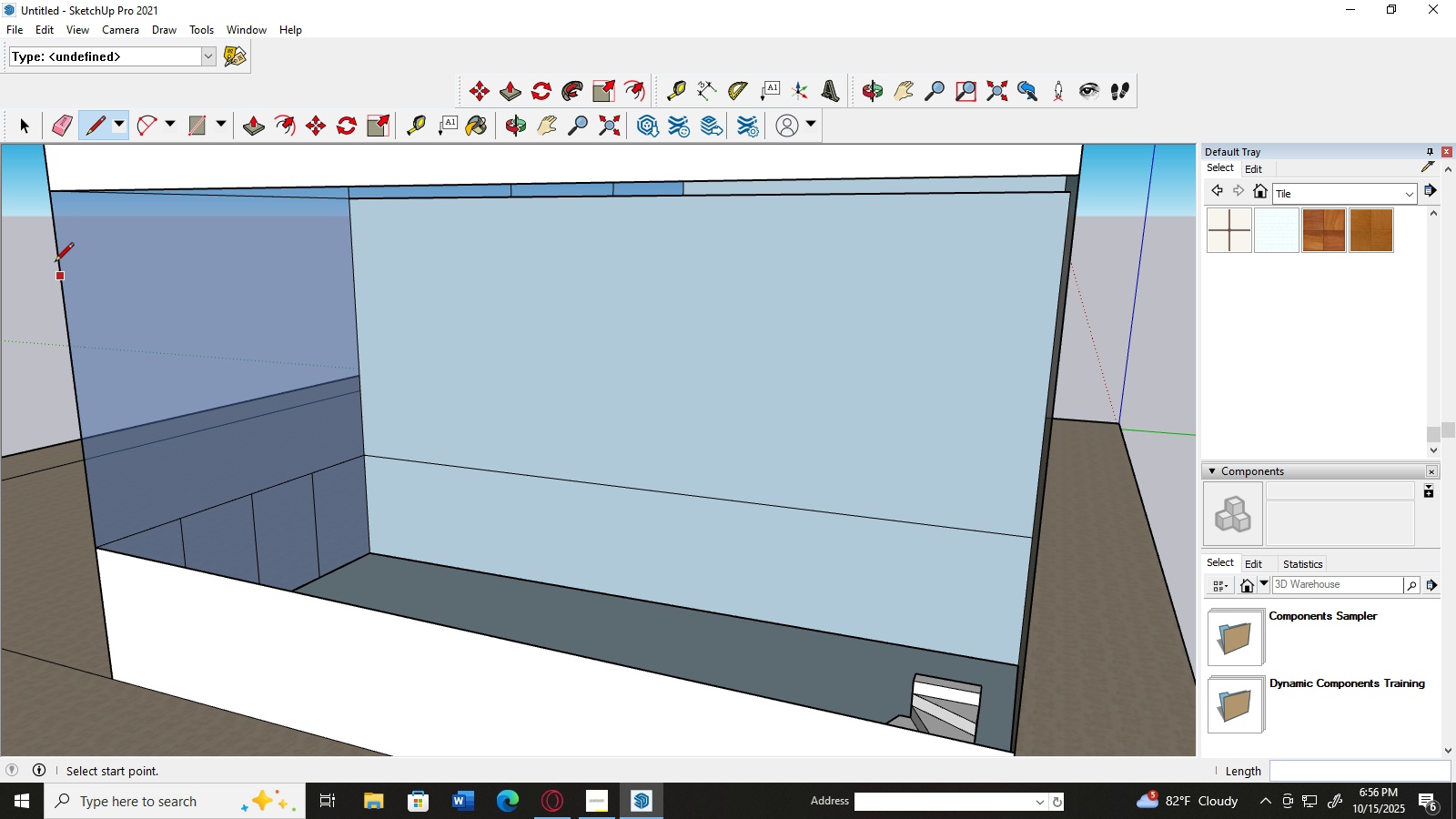 
left_click([816, 460])
 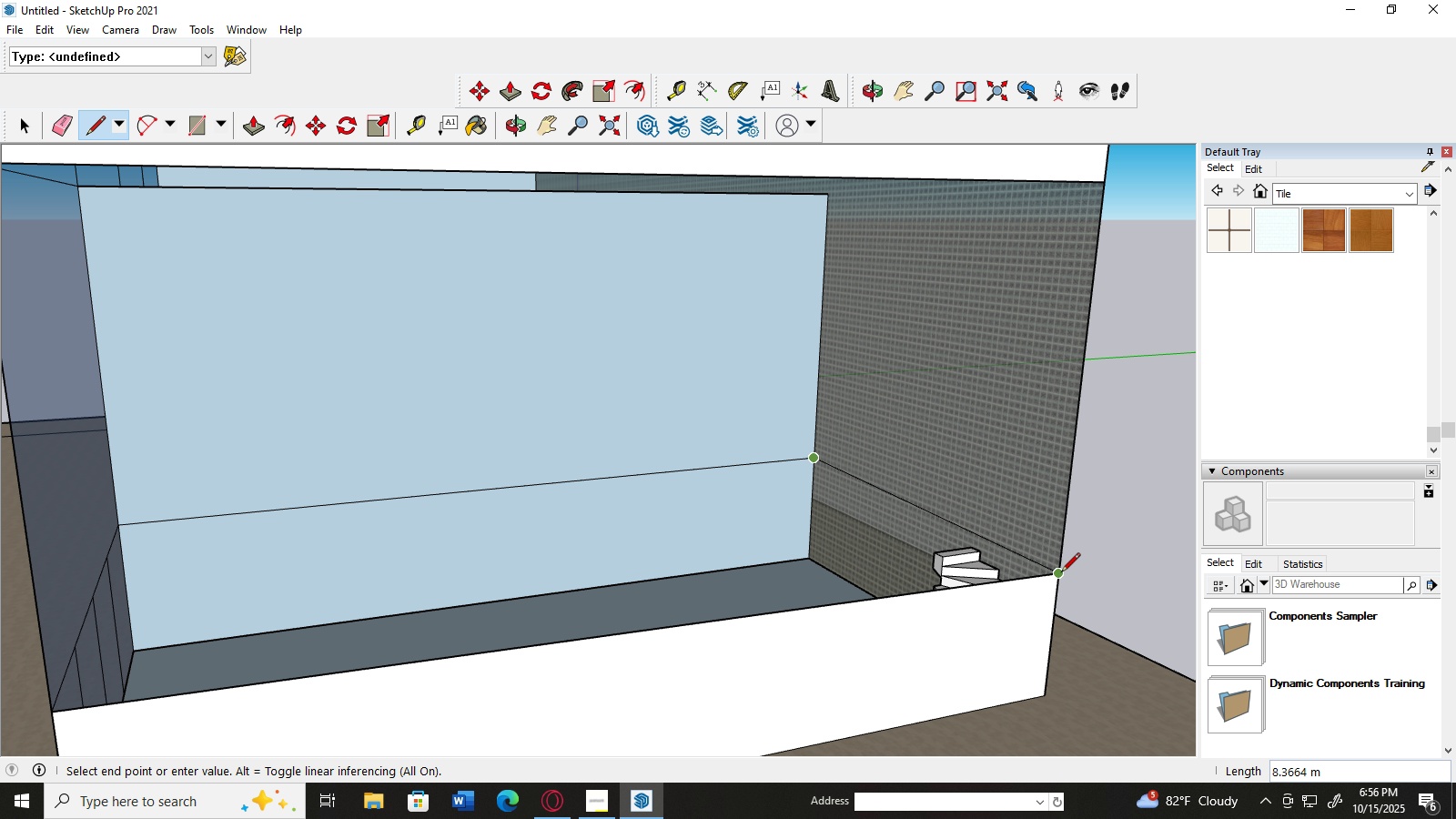 
left_click([1061, 573])
 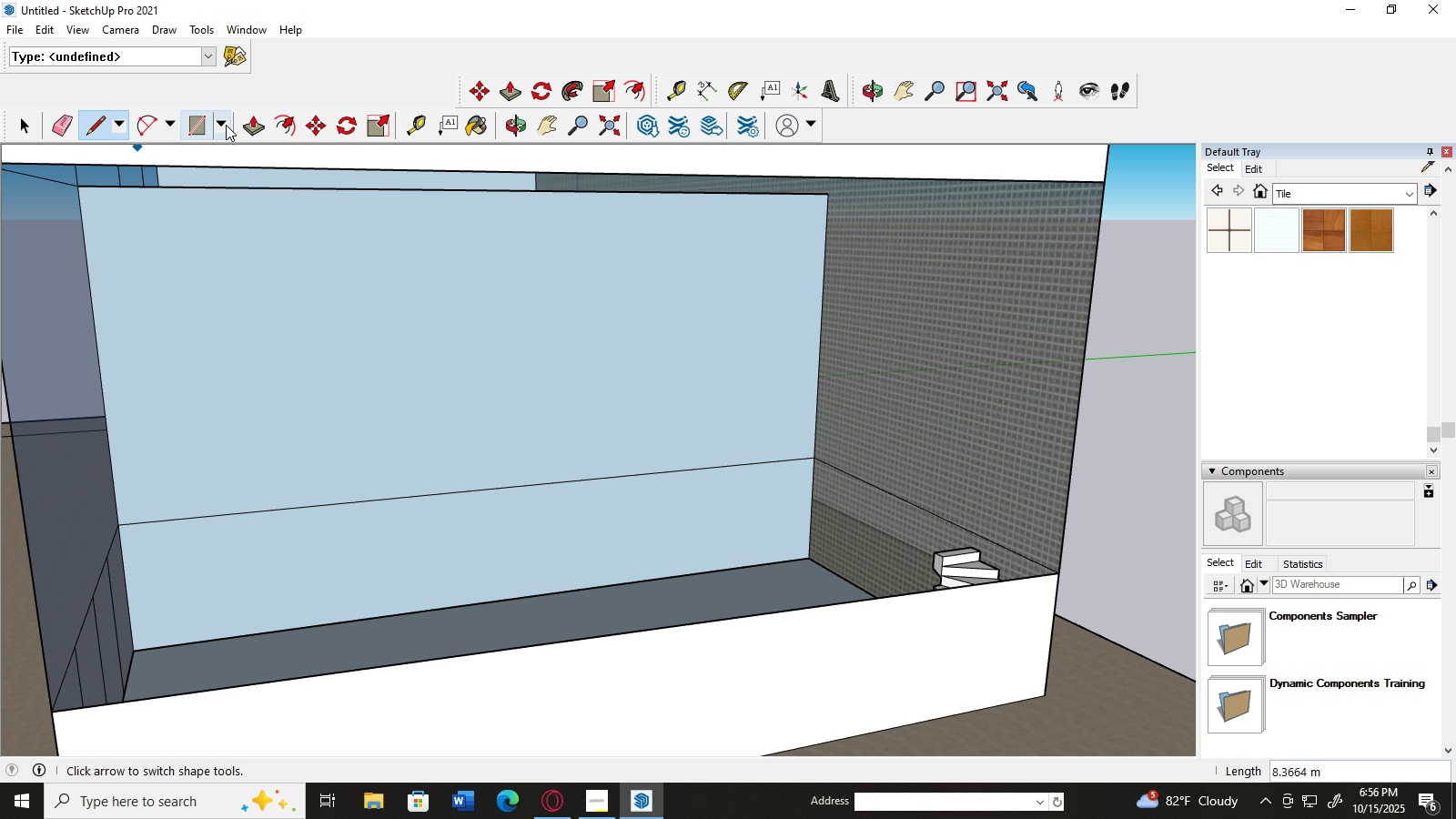 
left_click([186, 124])
 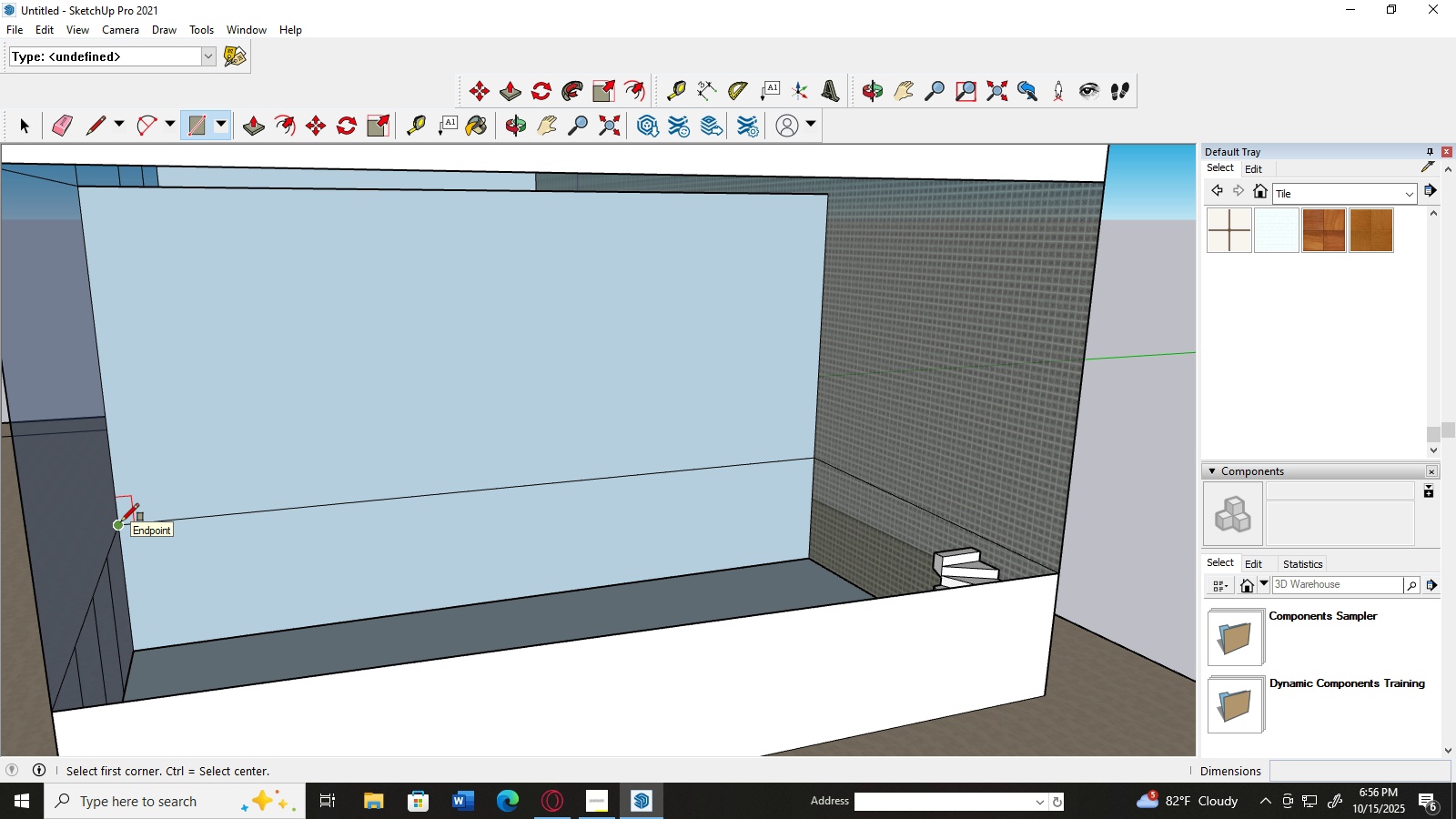 
left_click([121, 521])
 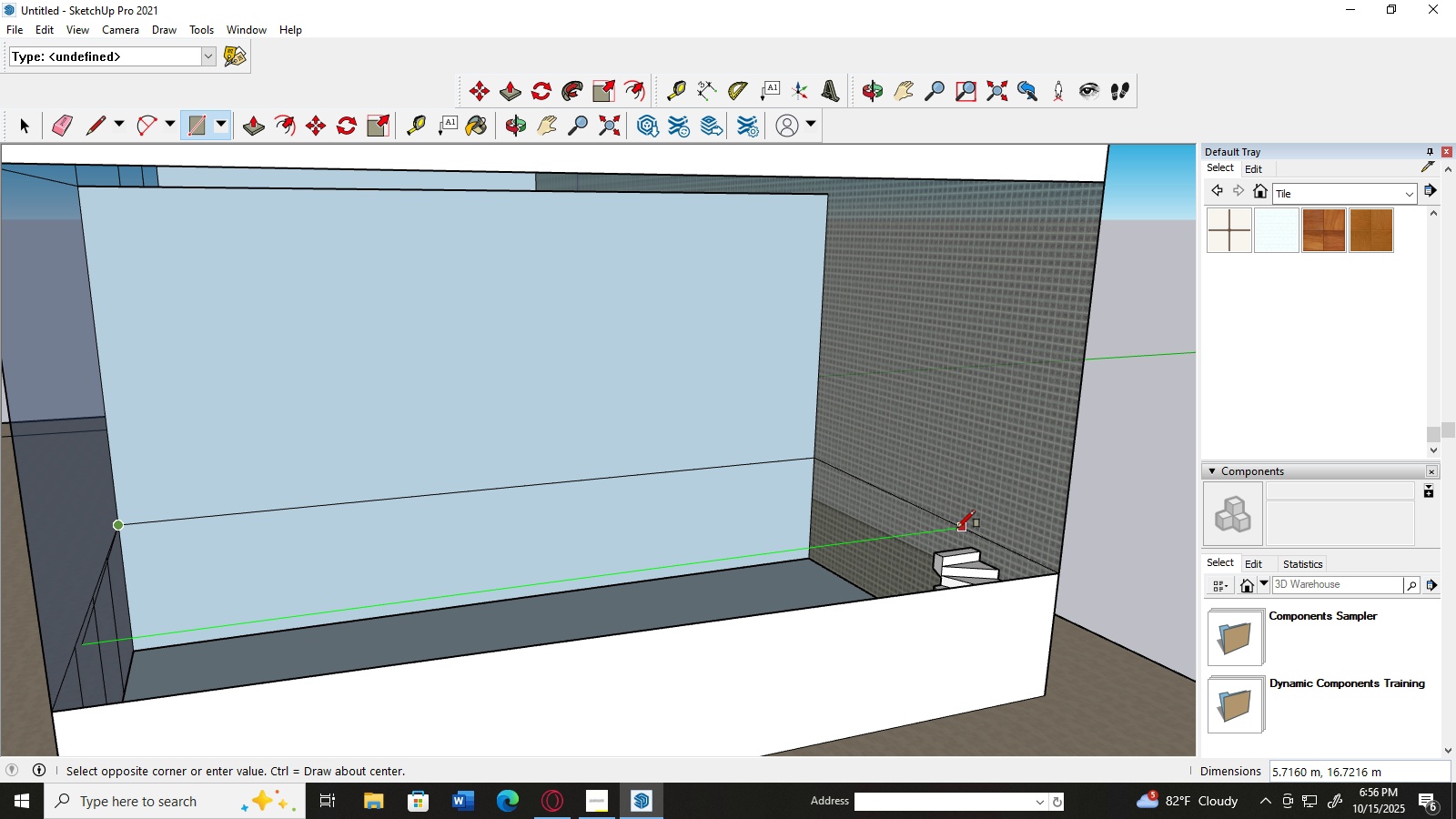 
left_click([815, 460])
 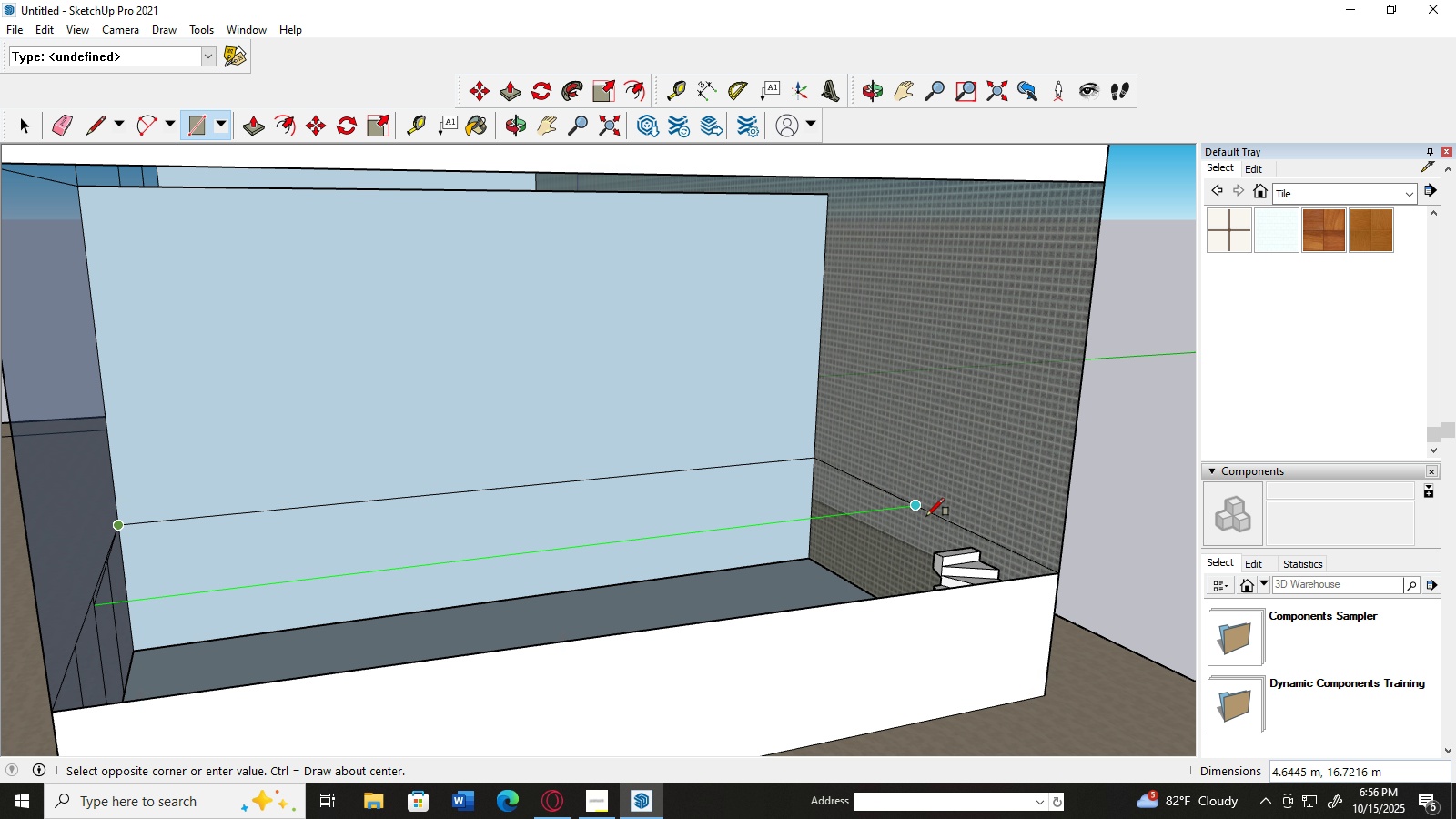 
left_click([926, 516])
 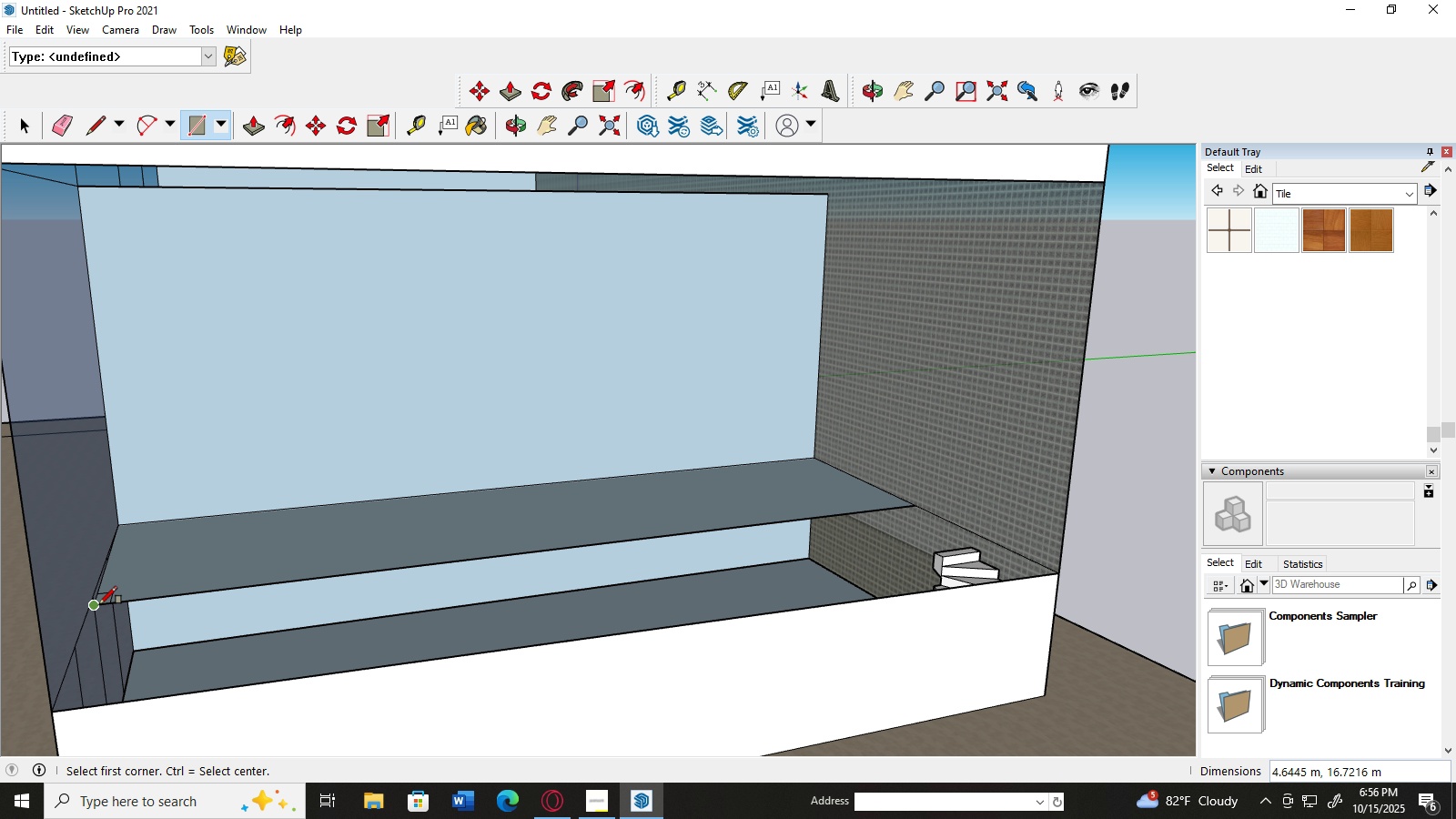 
left_click([97, 604])
 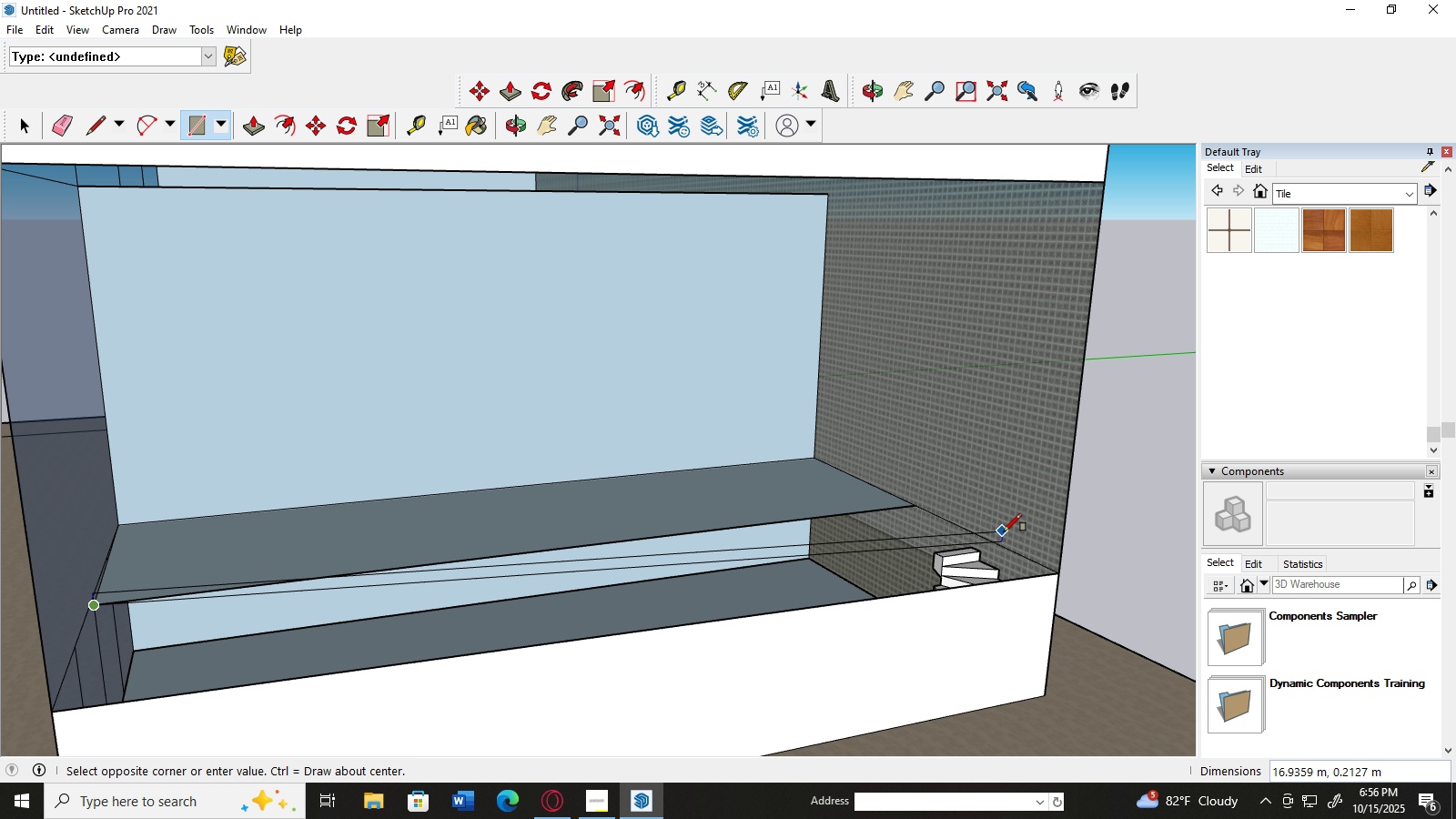 
left_click([916, 505])
 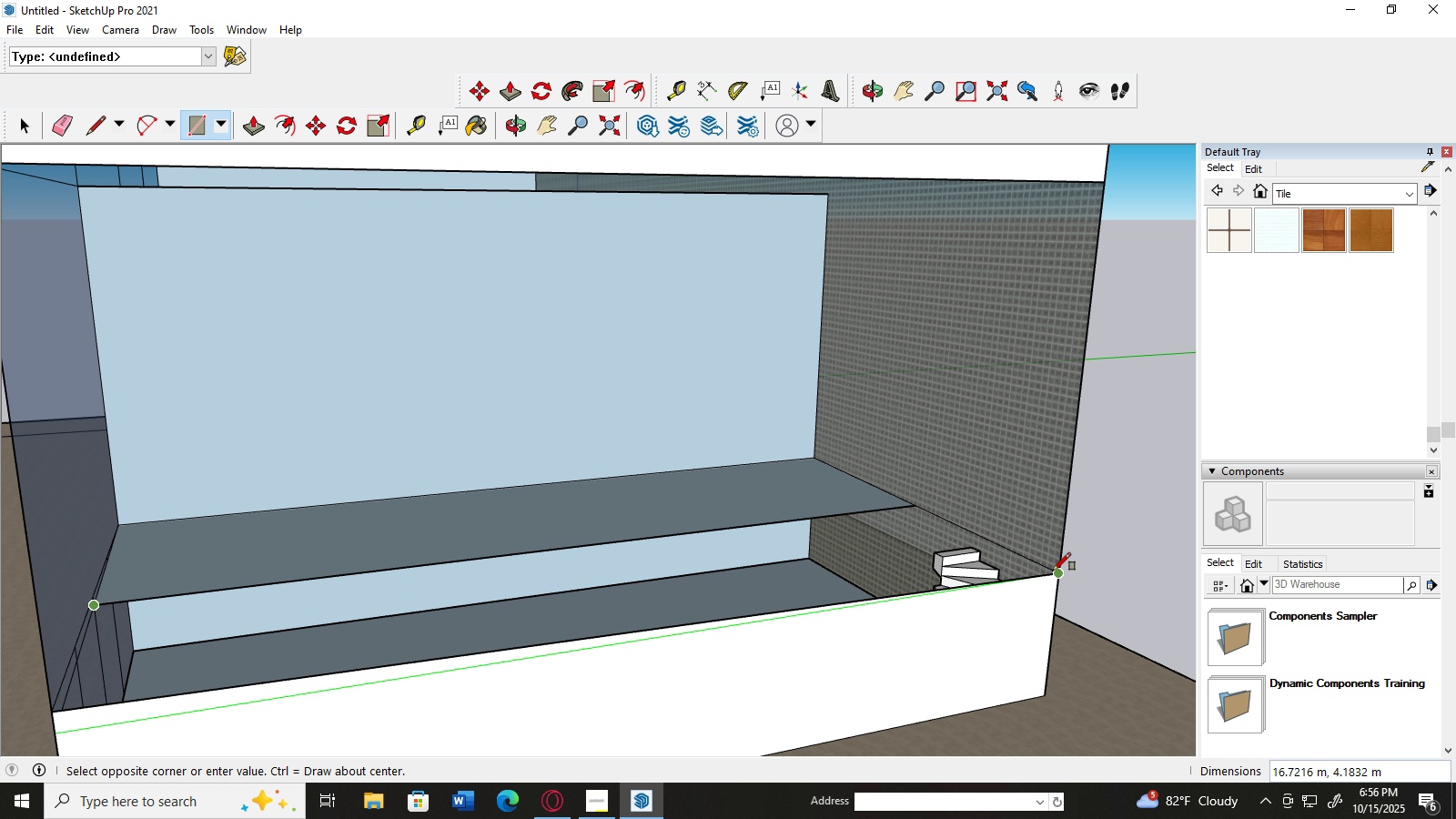 
left_click([1053, 571])
 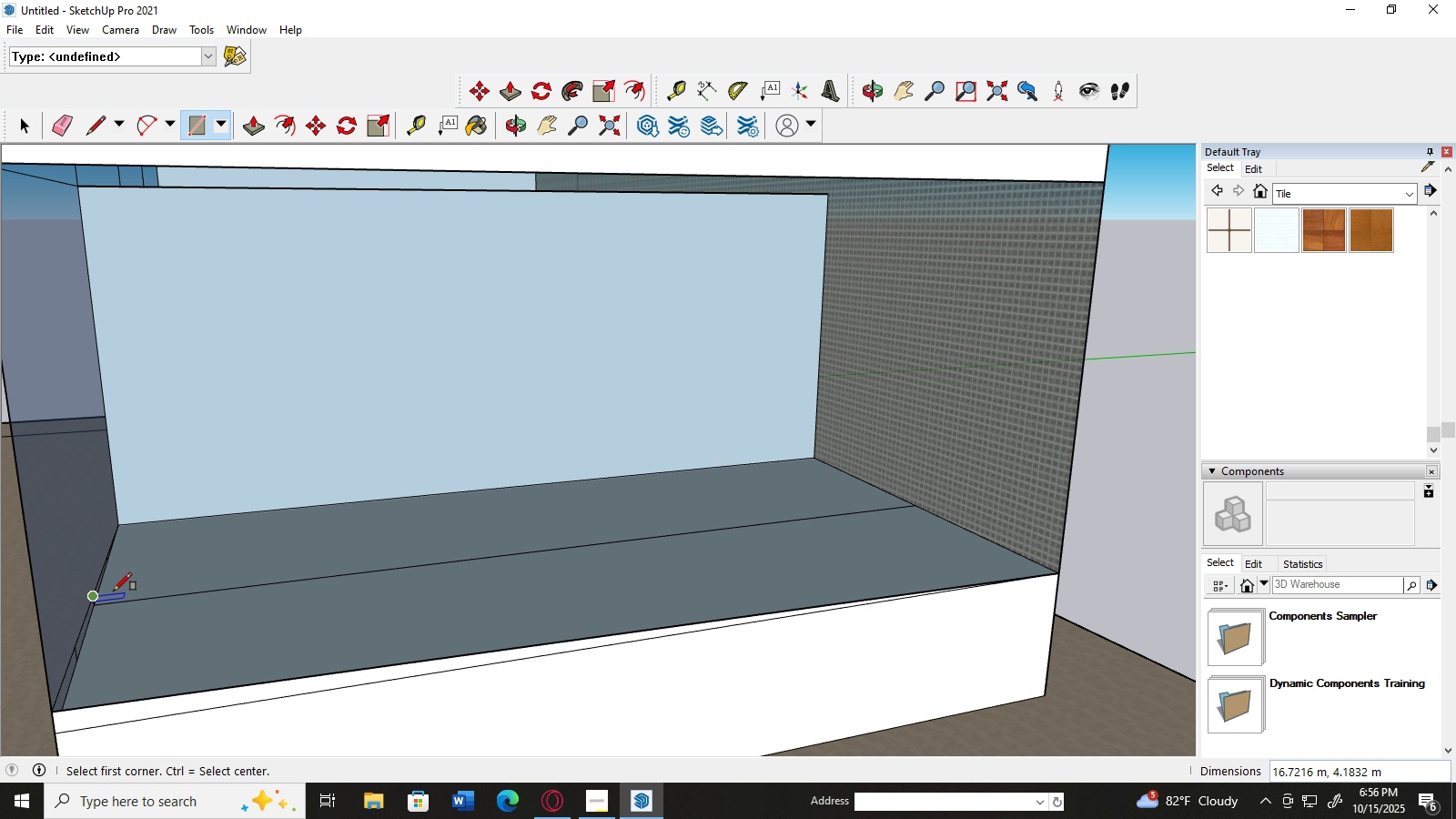 
scroll: coordinate [308, 534], scroll_direction: down, amount: 5.0
 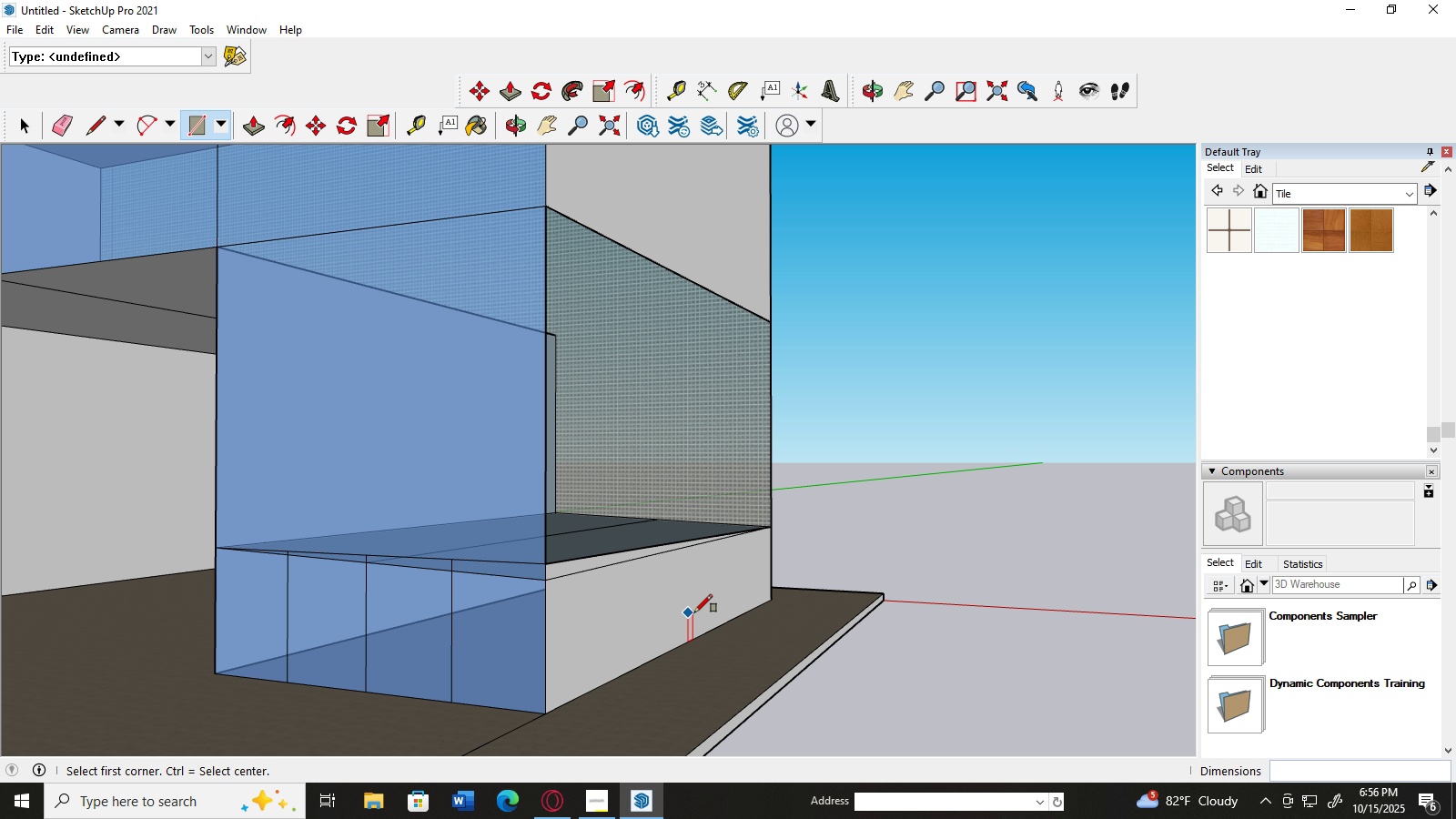 
scroll: coordinate [854, 576], scroll_direction: up, amount: 3.0
 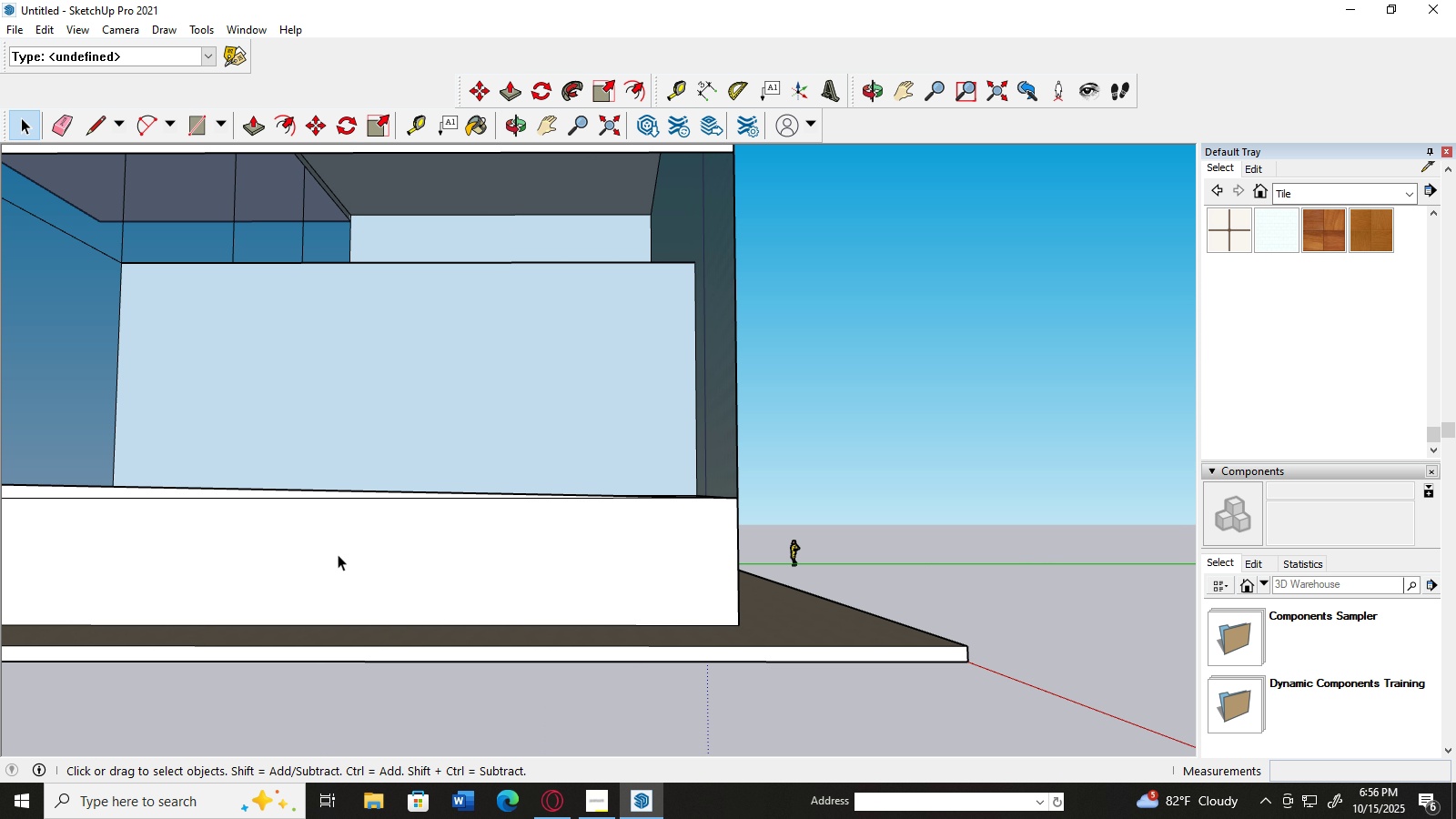 
scroll: coordinate [347, 548], scroll_direction: down, amount: 3.0
 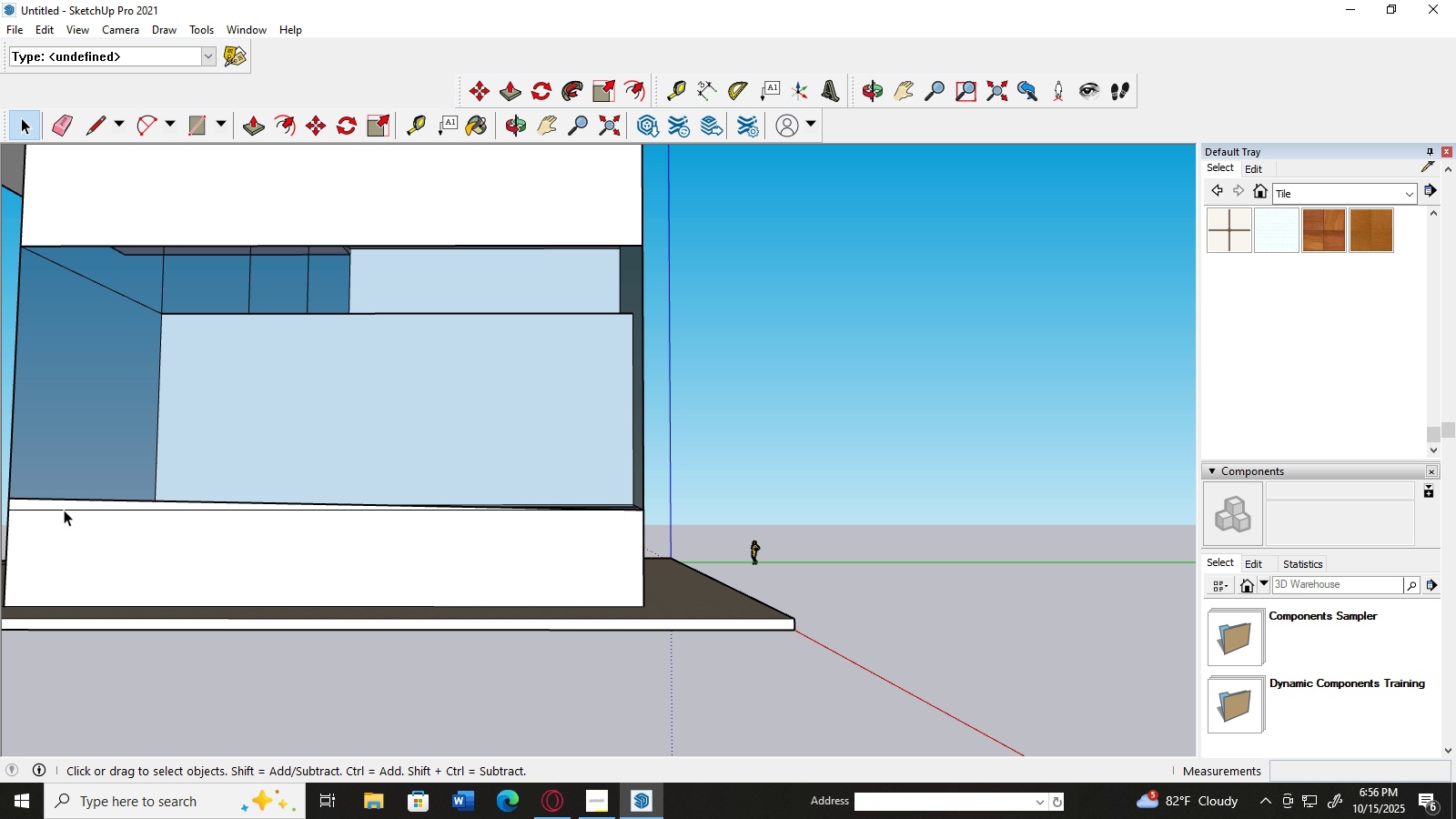 
left_click([64, 510])
 